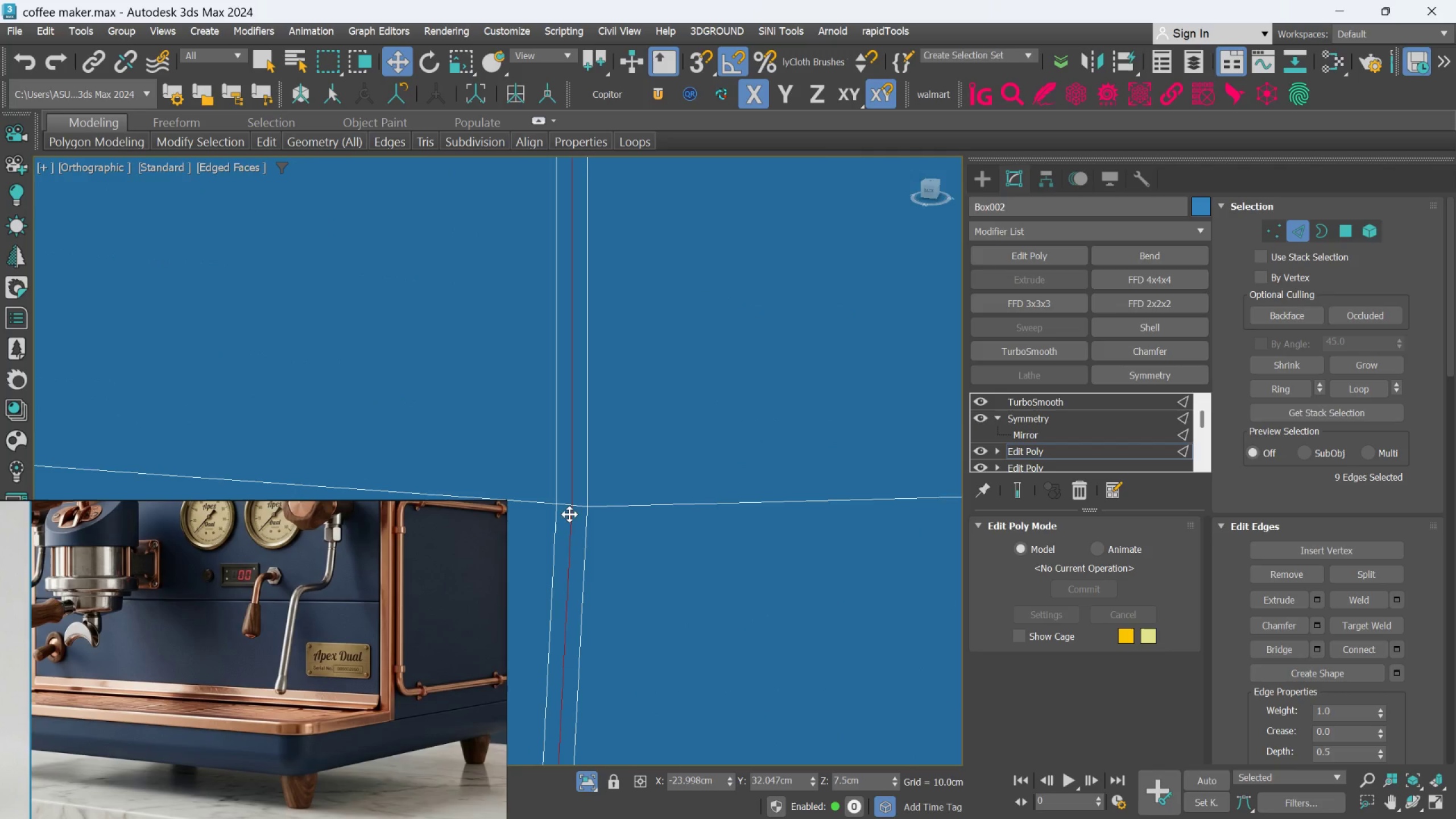 
scroll: coordinate [585, 545], scroll_direction: down, amount: 8.0
 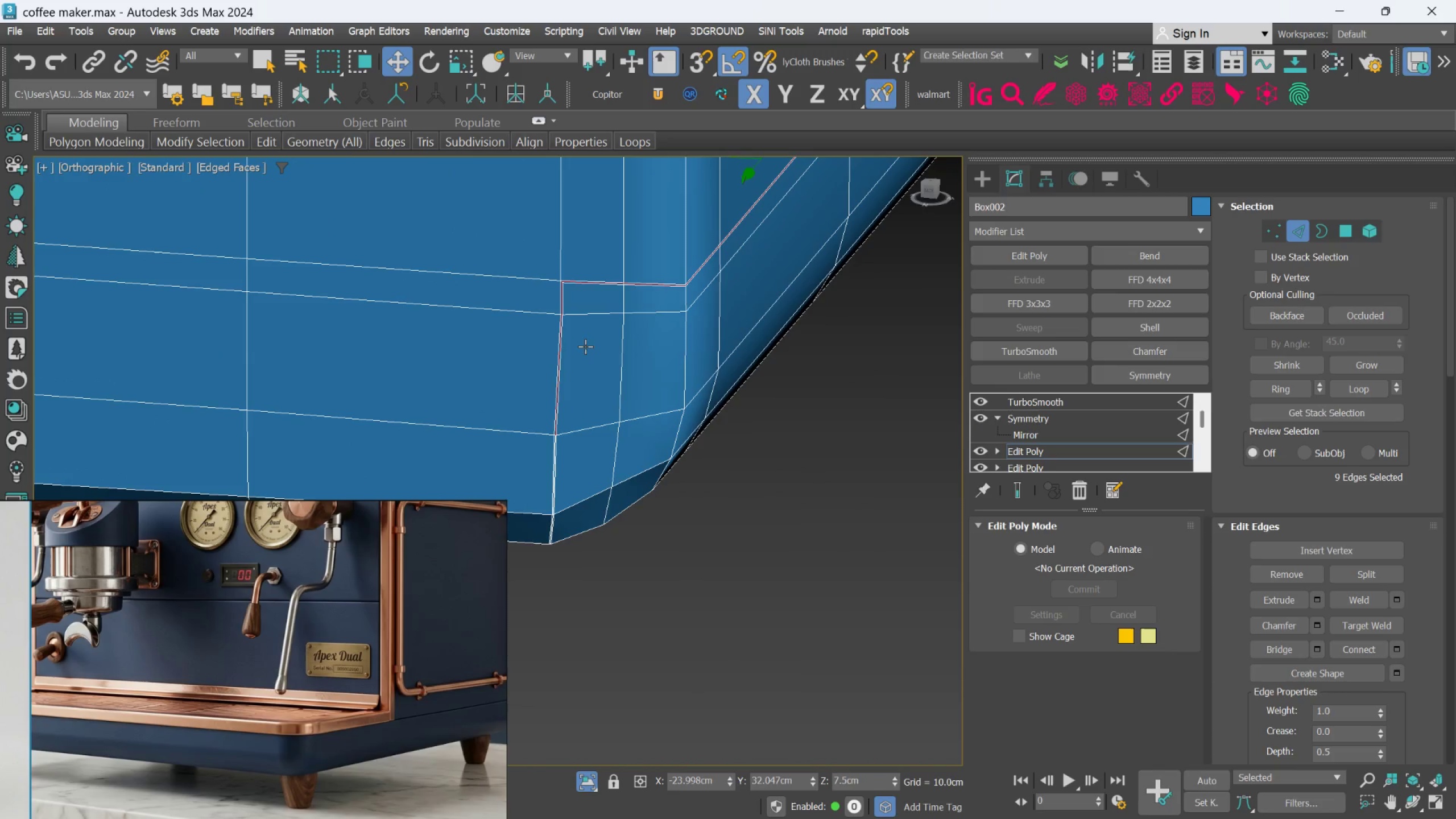 
hold_key(key=ControlLeft, duration=0.67)
 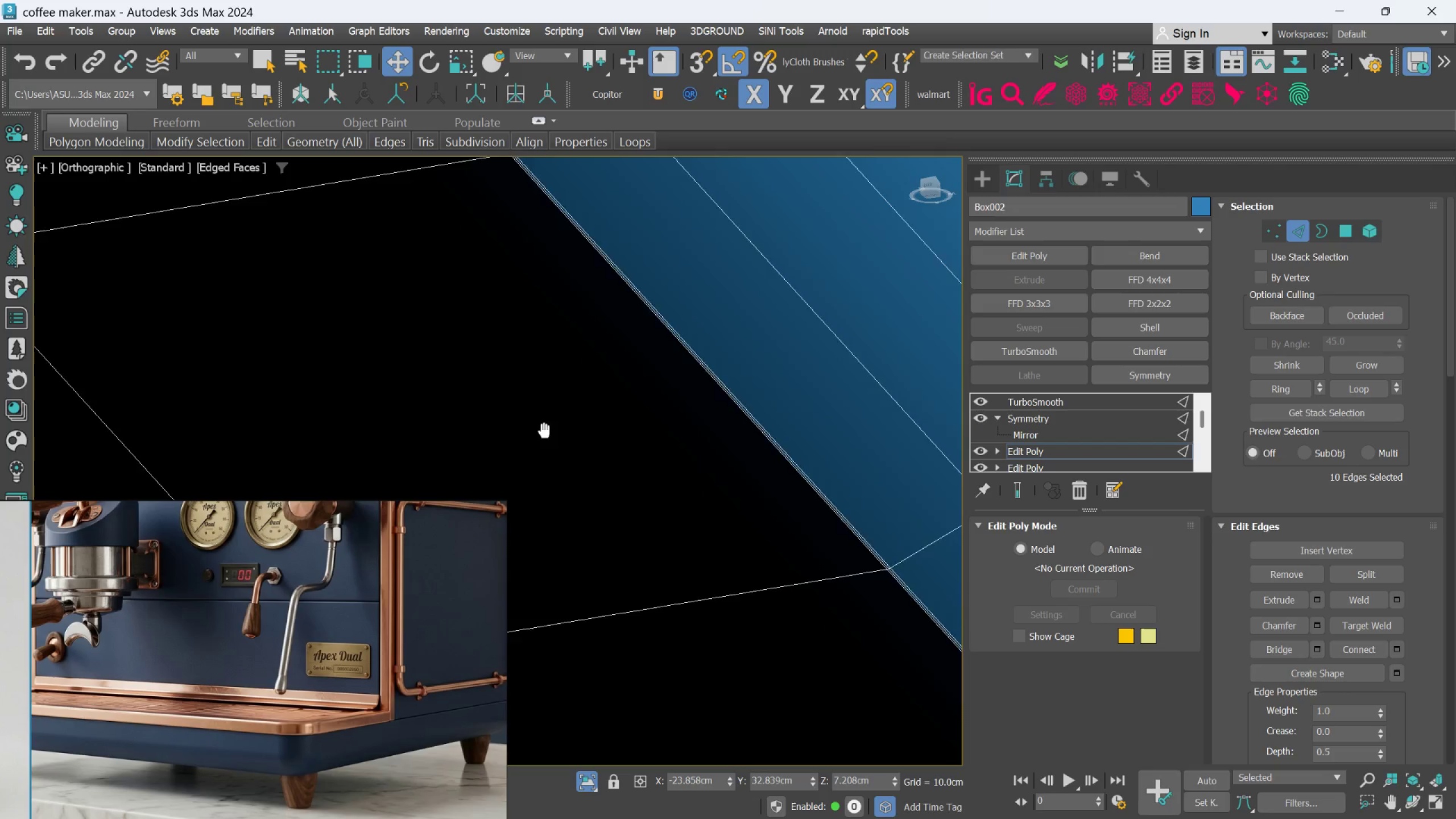 
scroll: coordinate [519, 427], scroll_direction: up, amount: 6.0
 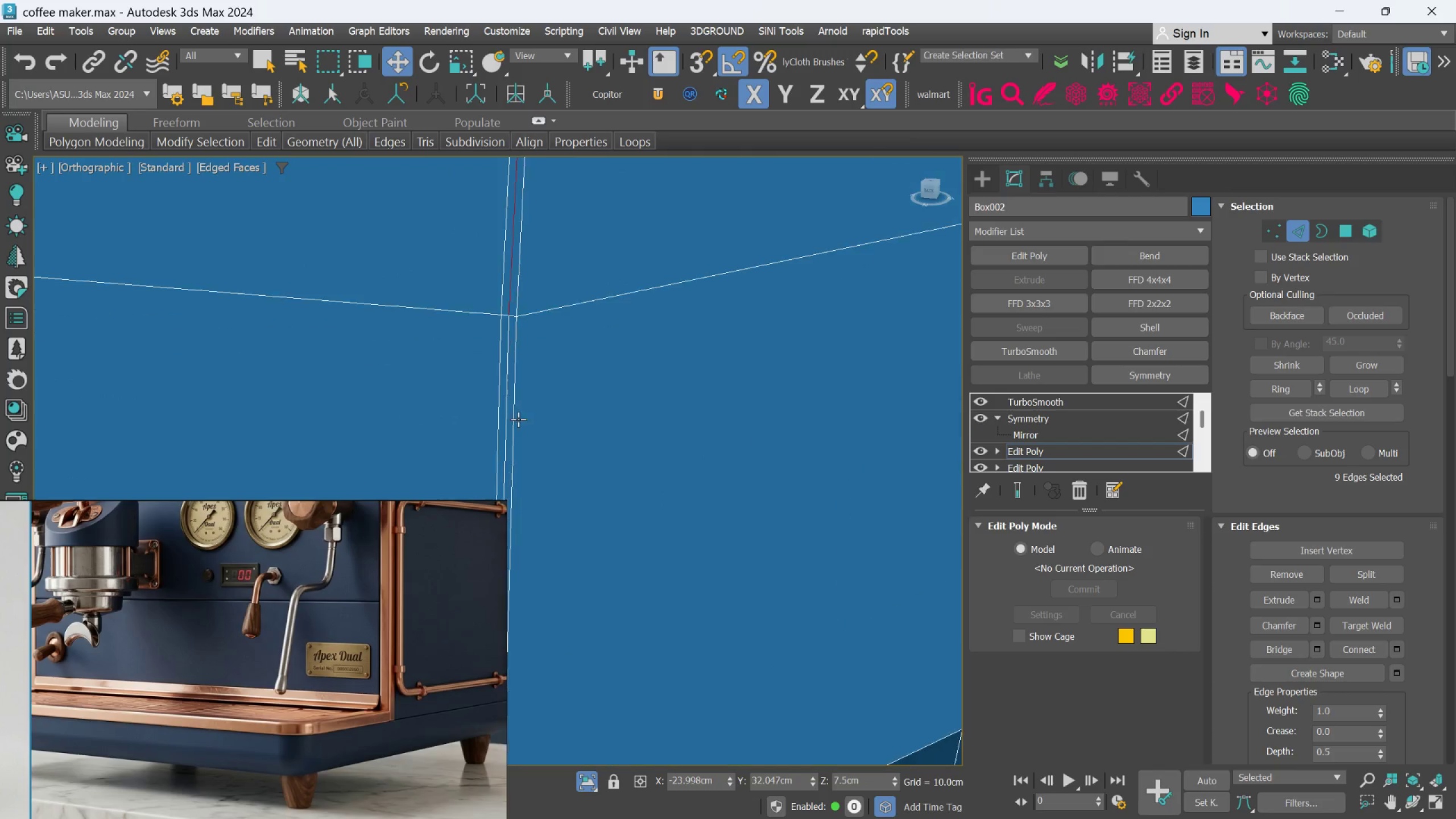 
left_click([504, 407])
 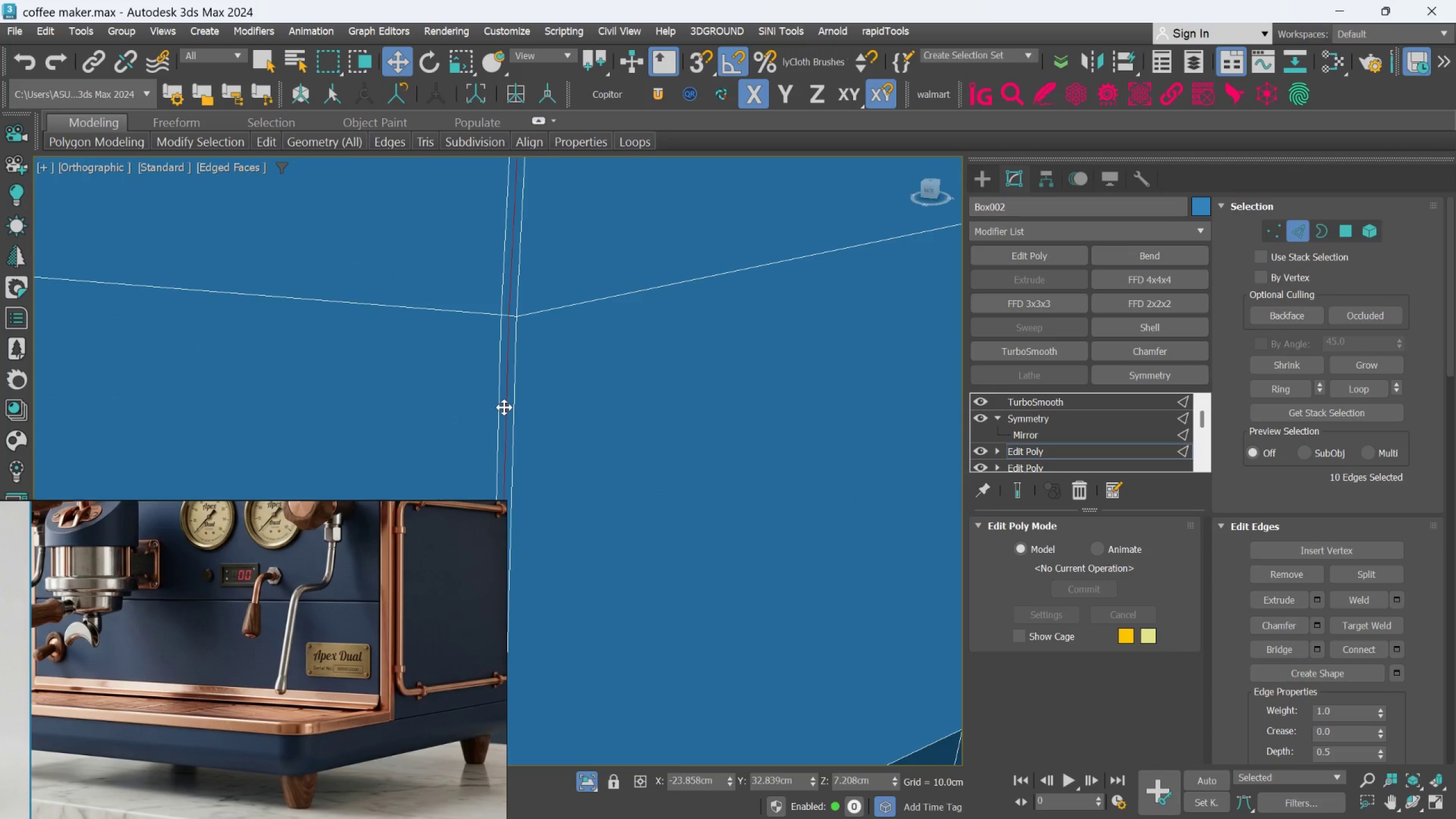 
hold_key(key=AltLeft, duration=0.3)
 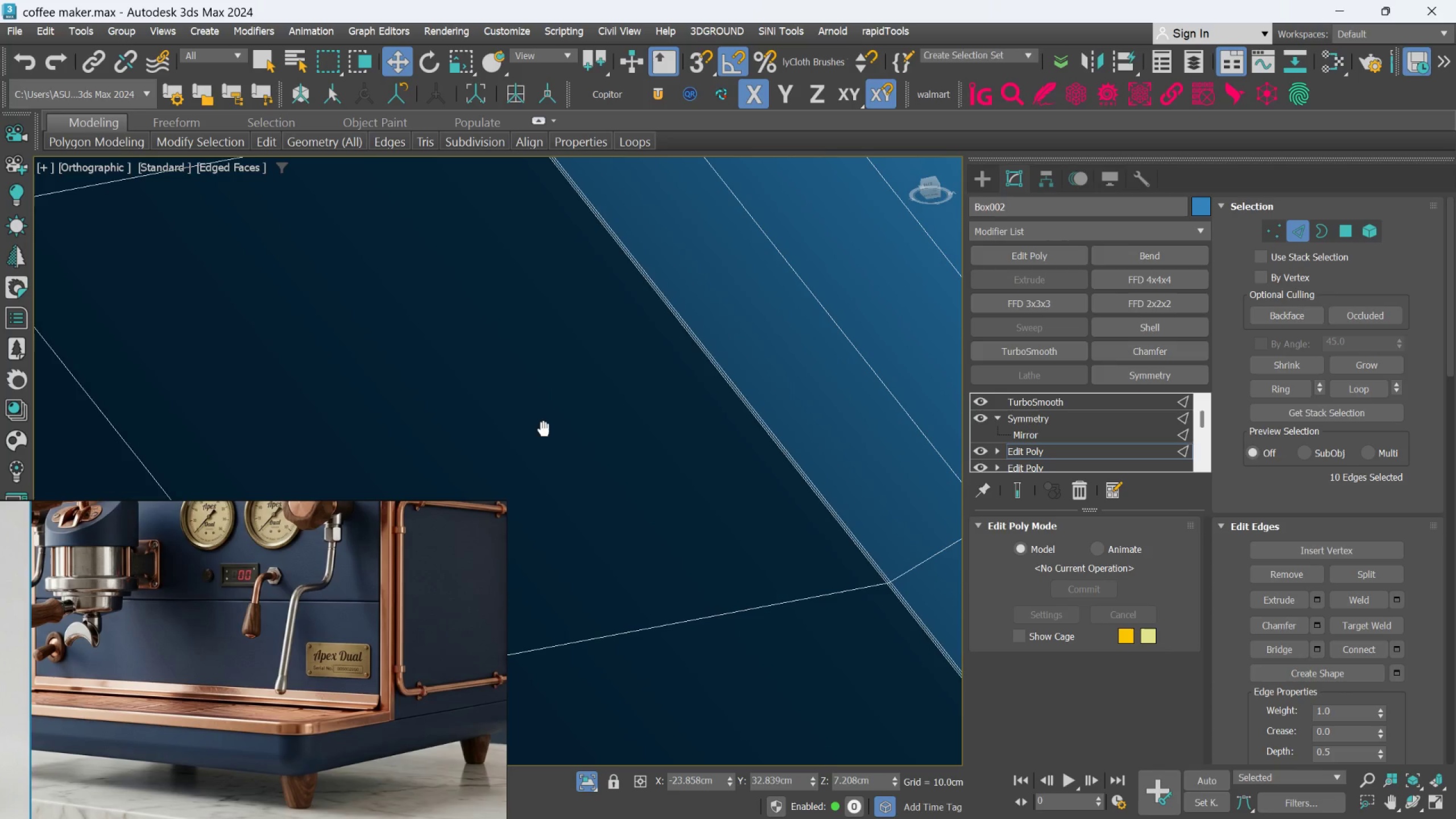 
scroll: coordinate [532, 457], scroll_direction: down, amount: 5.0
 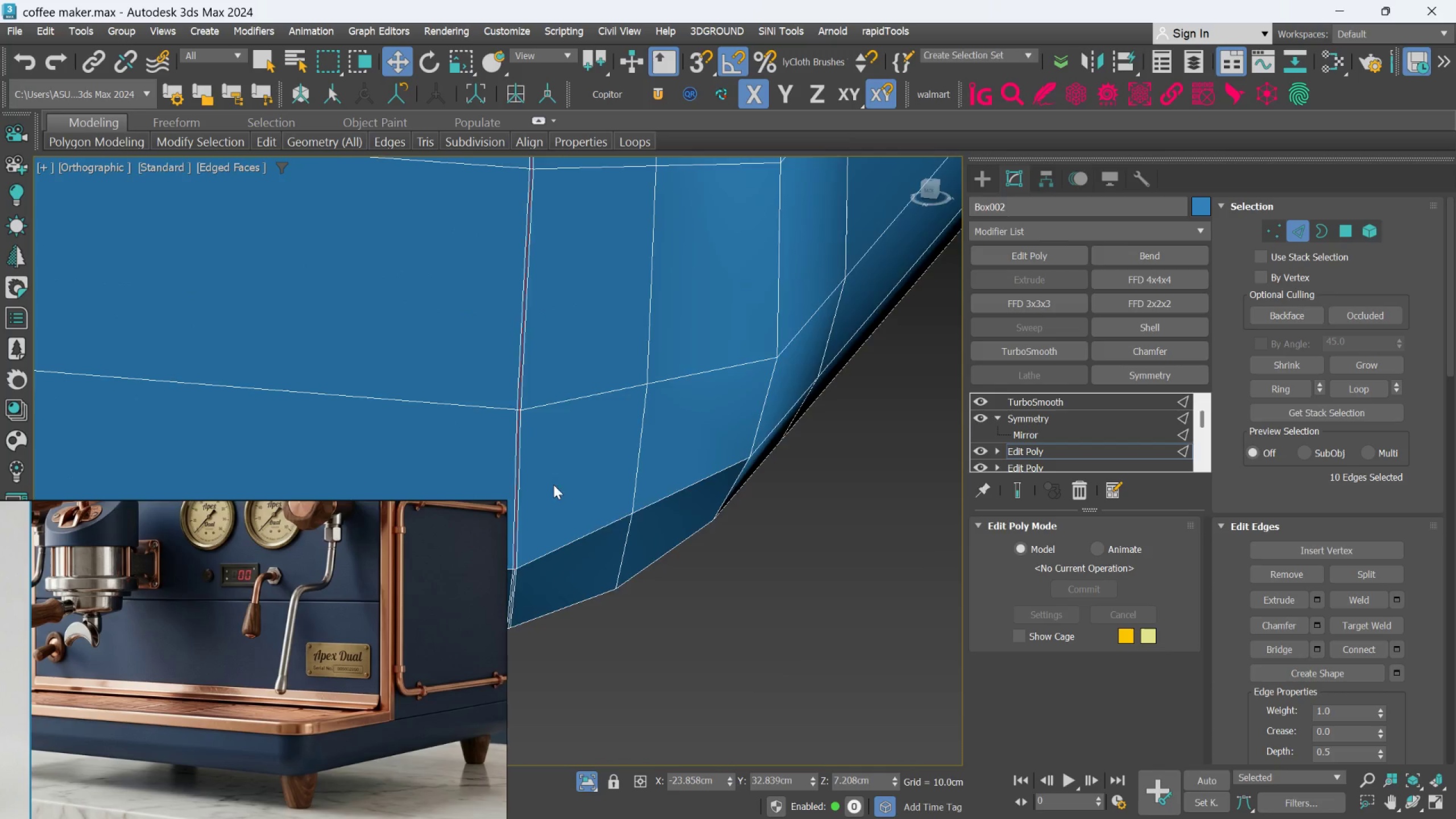 
key(Alt+AltLeft)
 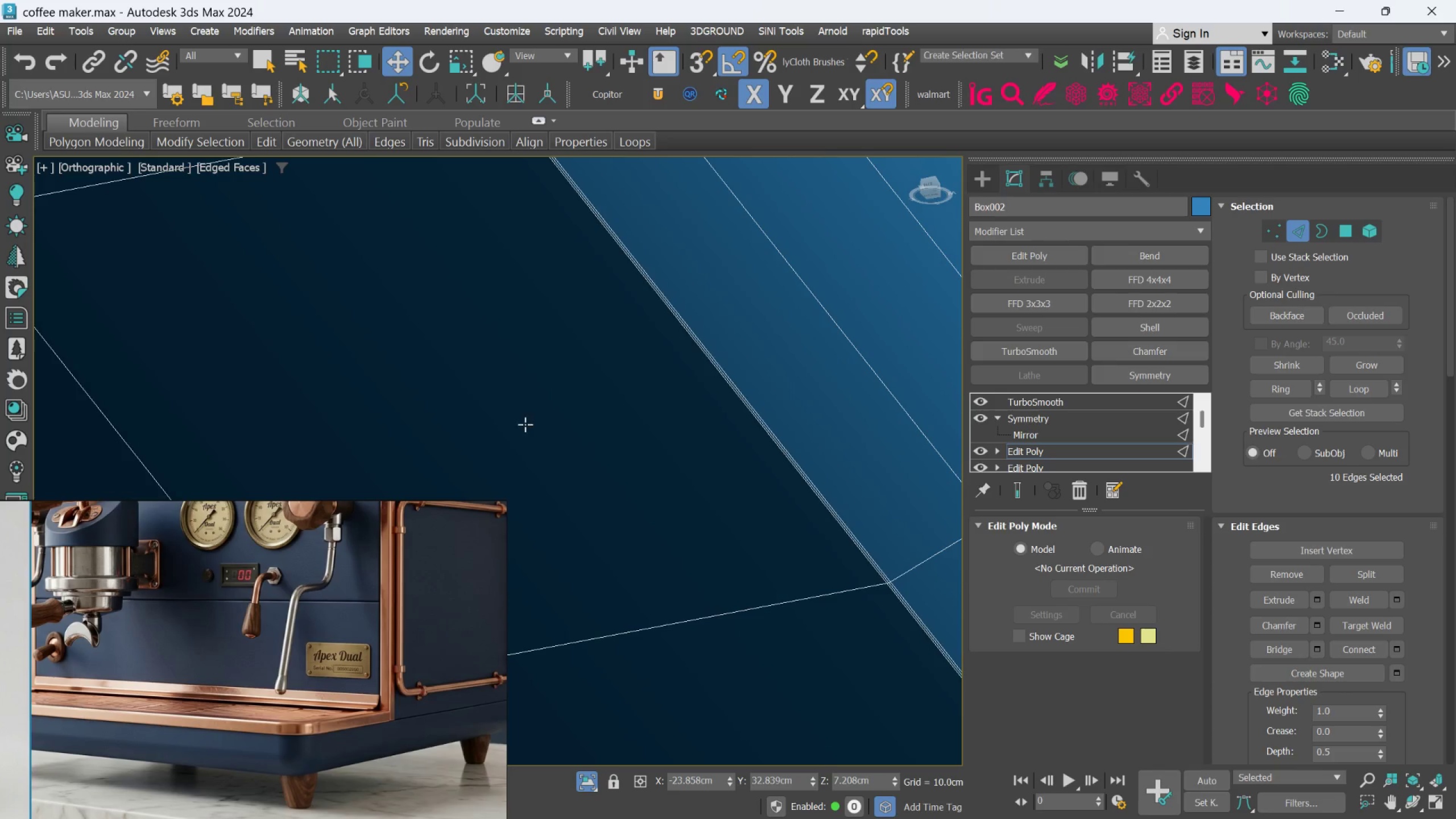 
key(Alt+AltLeft)
 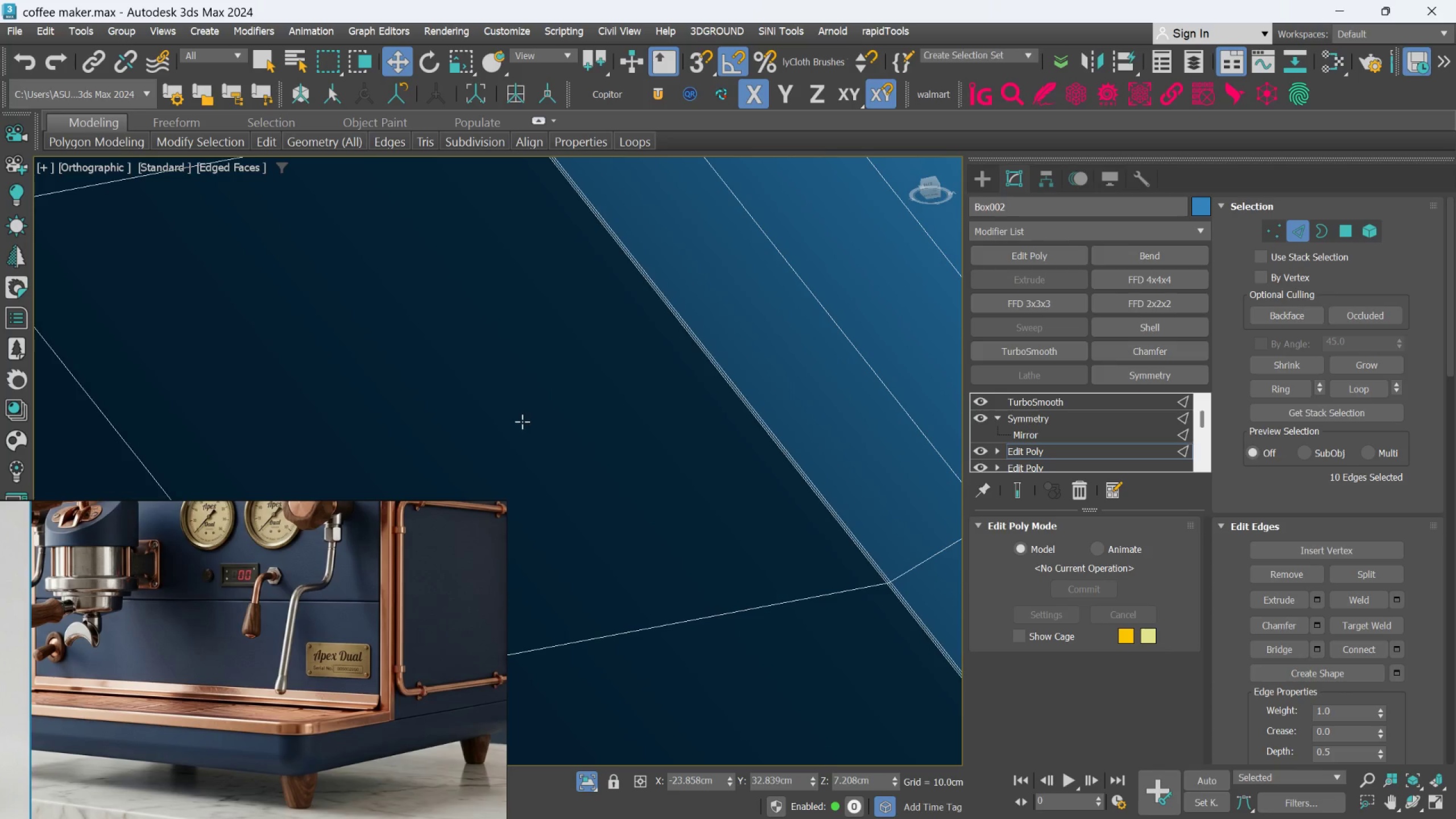 
key(Alt+AltLeft)
 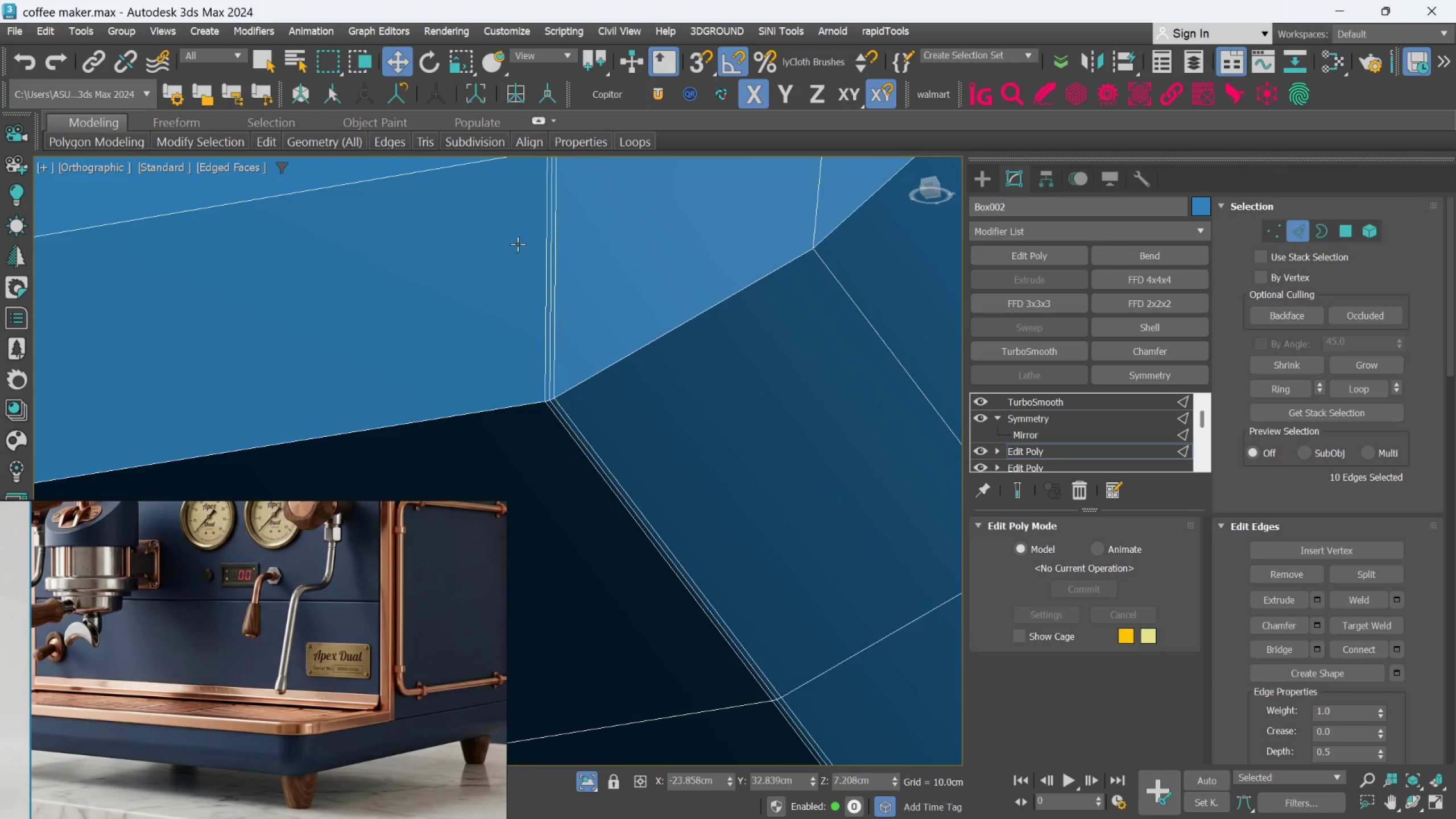 
hold_key(key=ControlLeft, duration=0.51)
 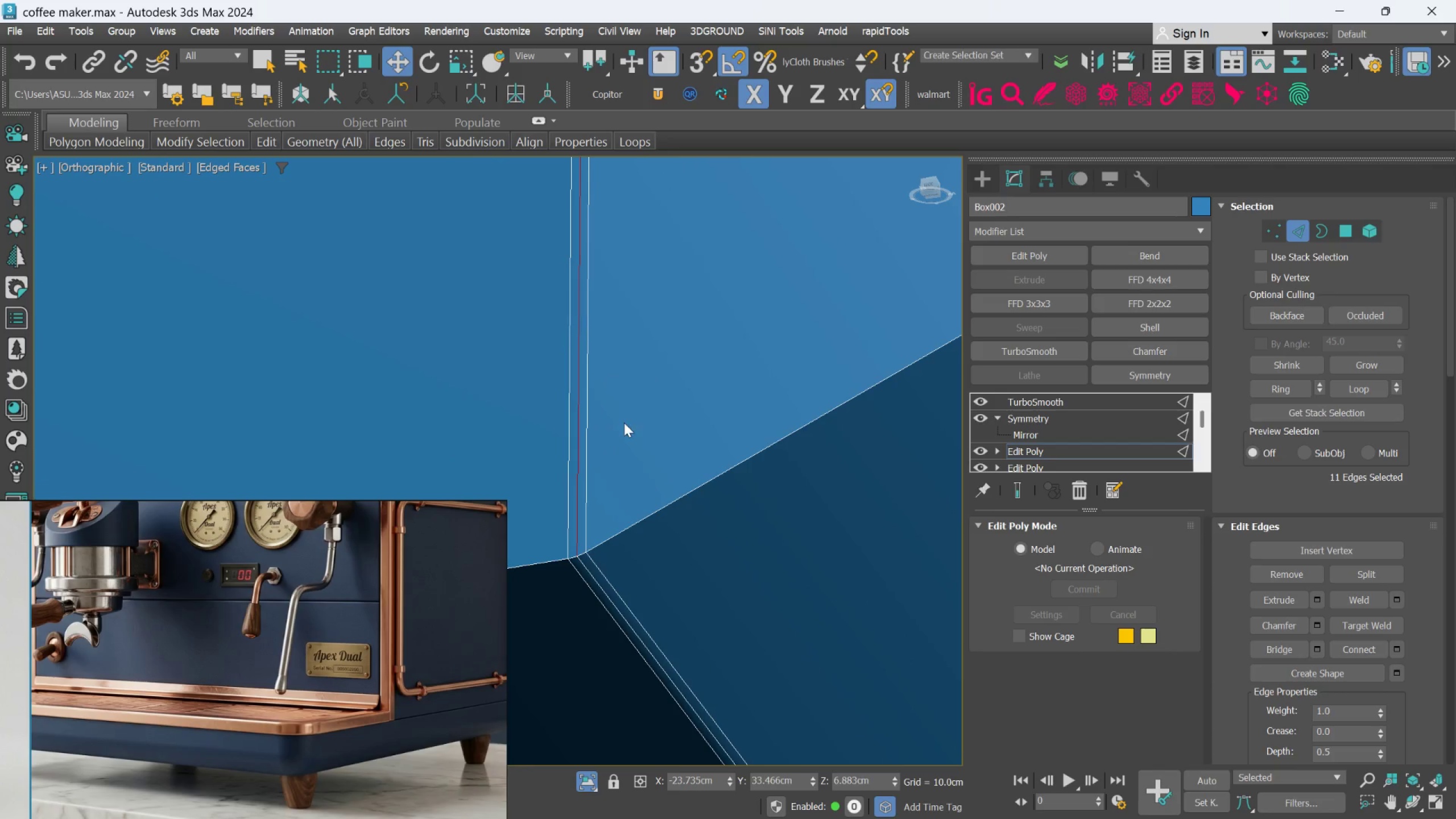 
scroll: coordinate [526, 243], scroll_direction: up, amount: 4.0
 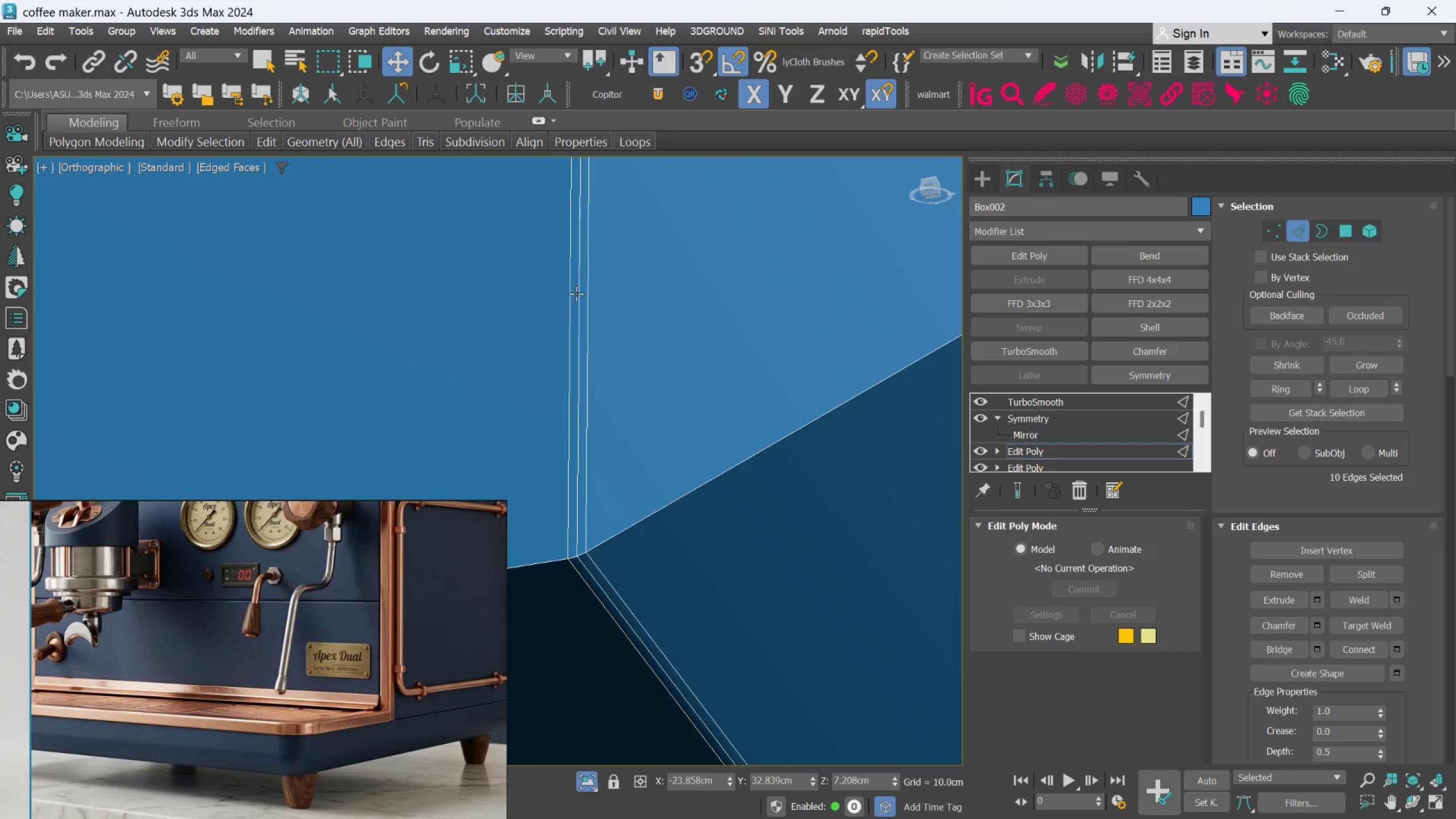 
key(Alt+AltLeft)
 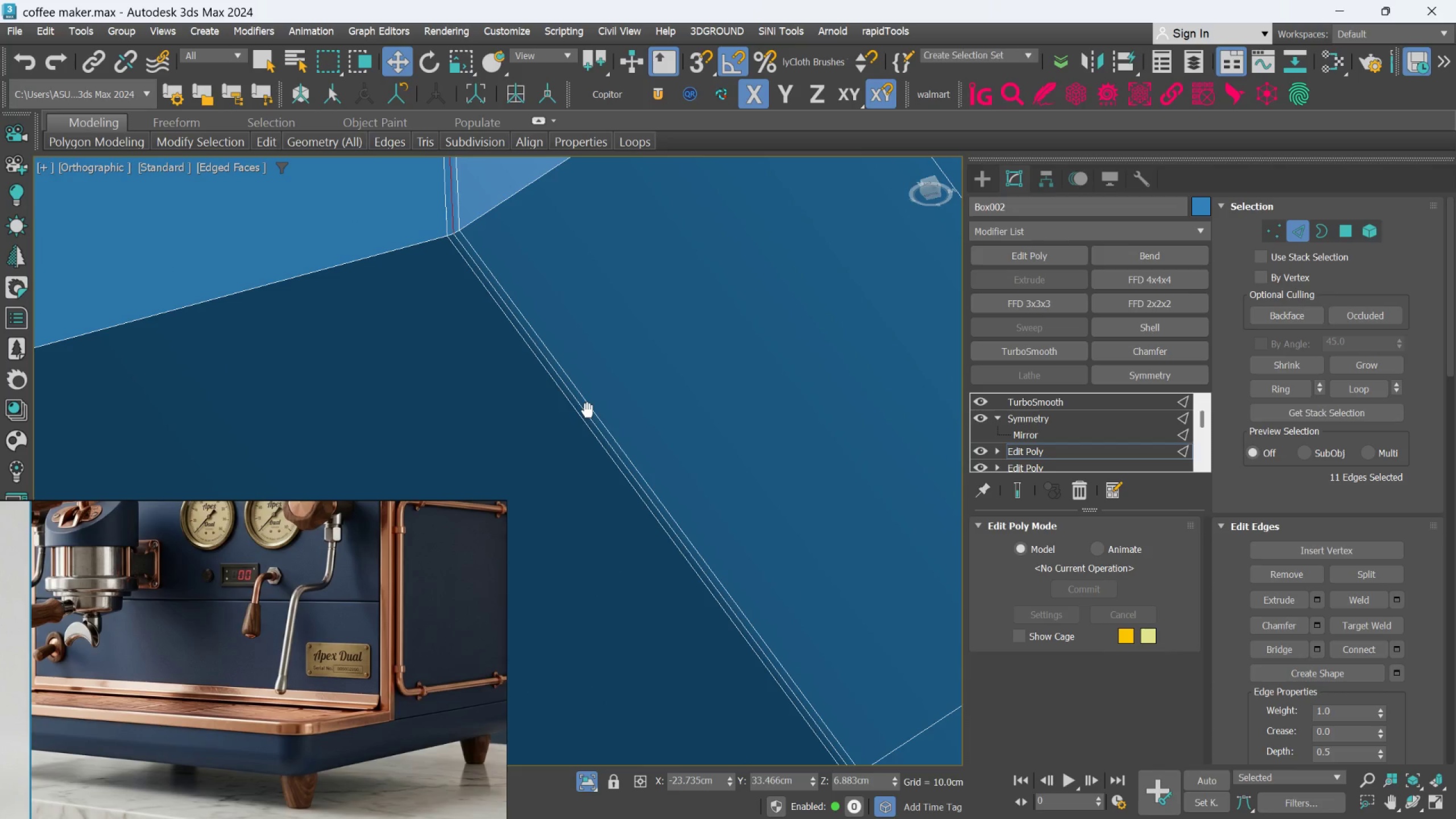 
scroll: coordinate [624, 429], scroll_direction: down, amount: 1.0
 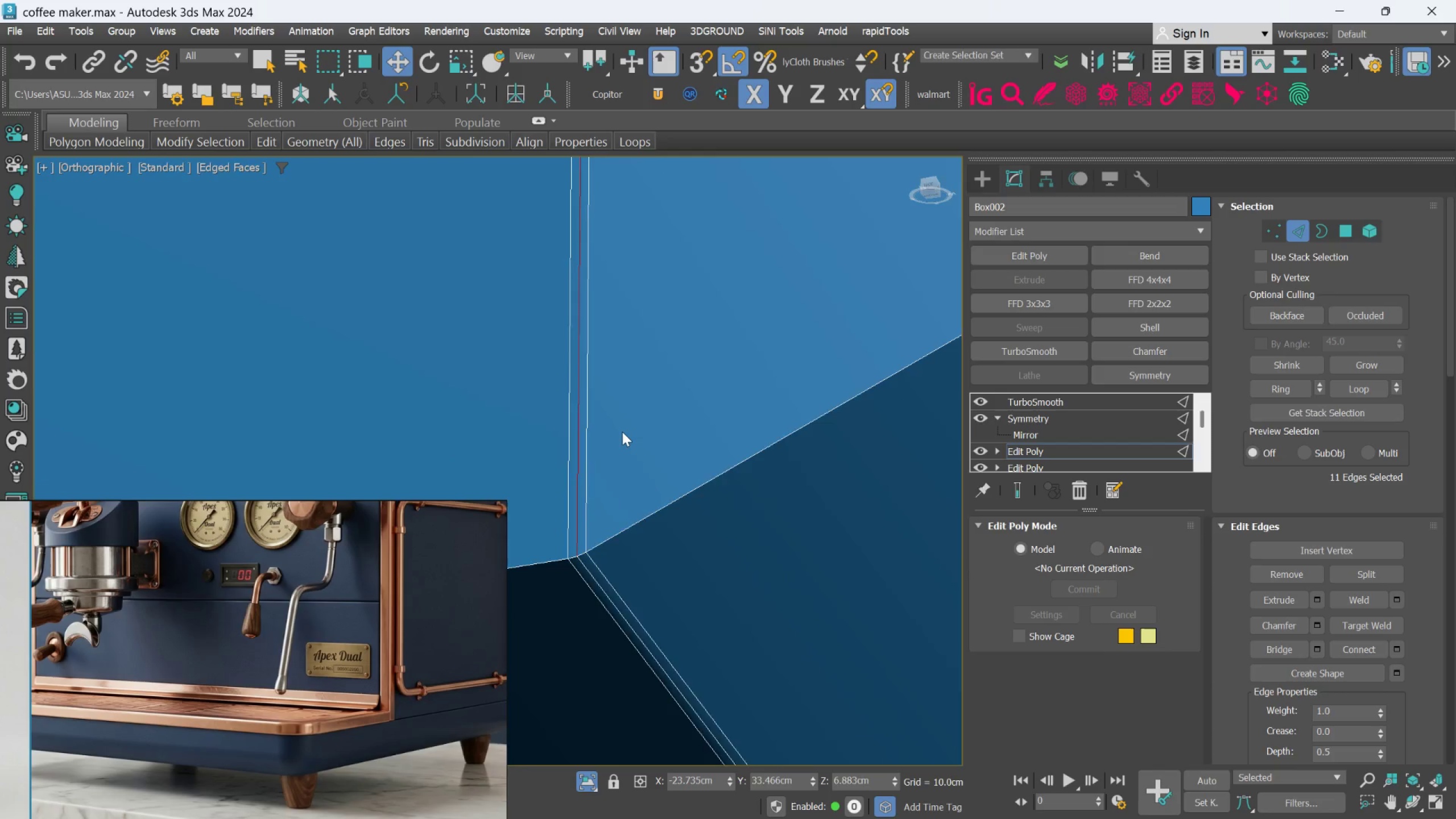 
hold_key(key=ControlLeft, duration=0.56)
left_click([481, 270])
 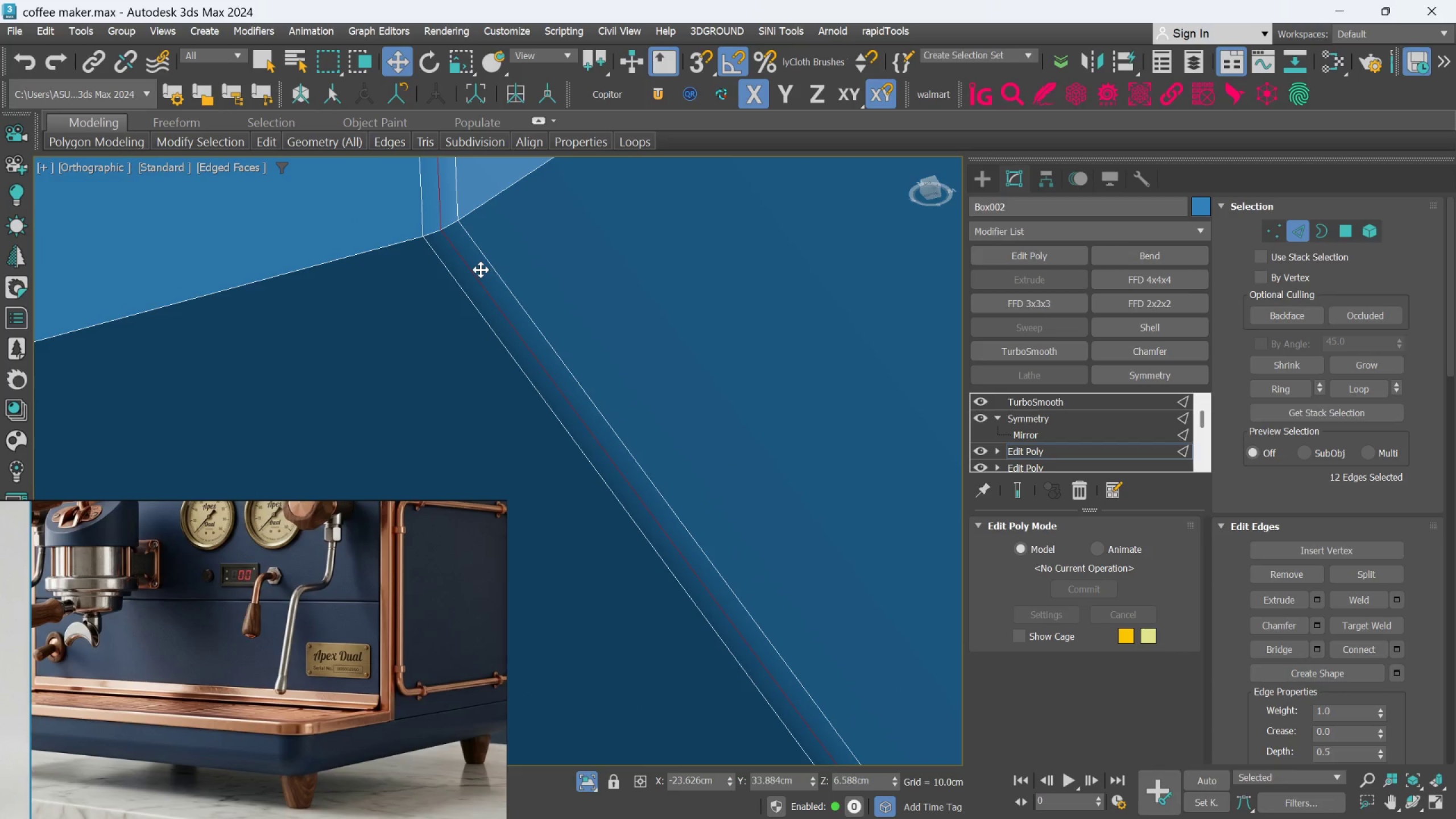 
scroll: coordinate [486, 266], scroll_direction: up, amount: 3.0
 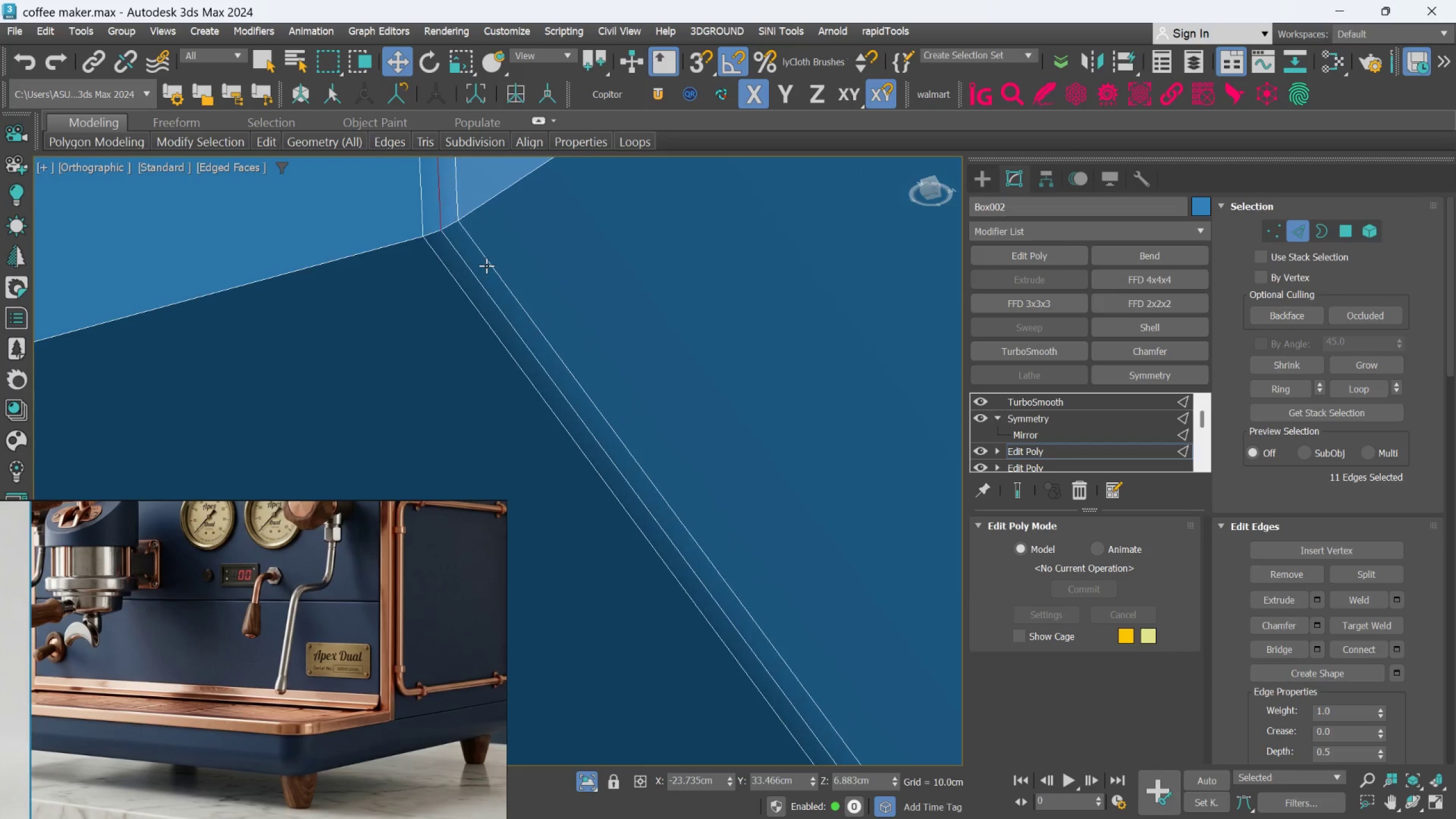 
key(Alt+AltLeft)
 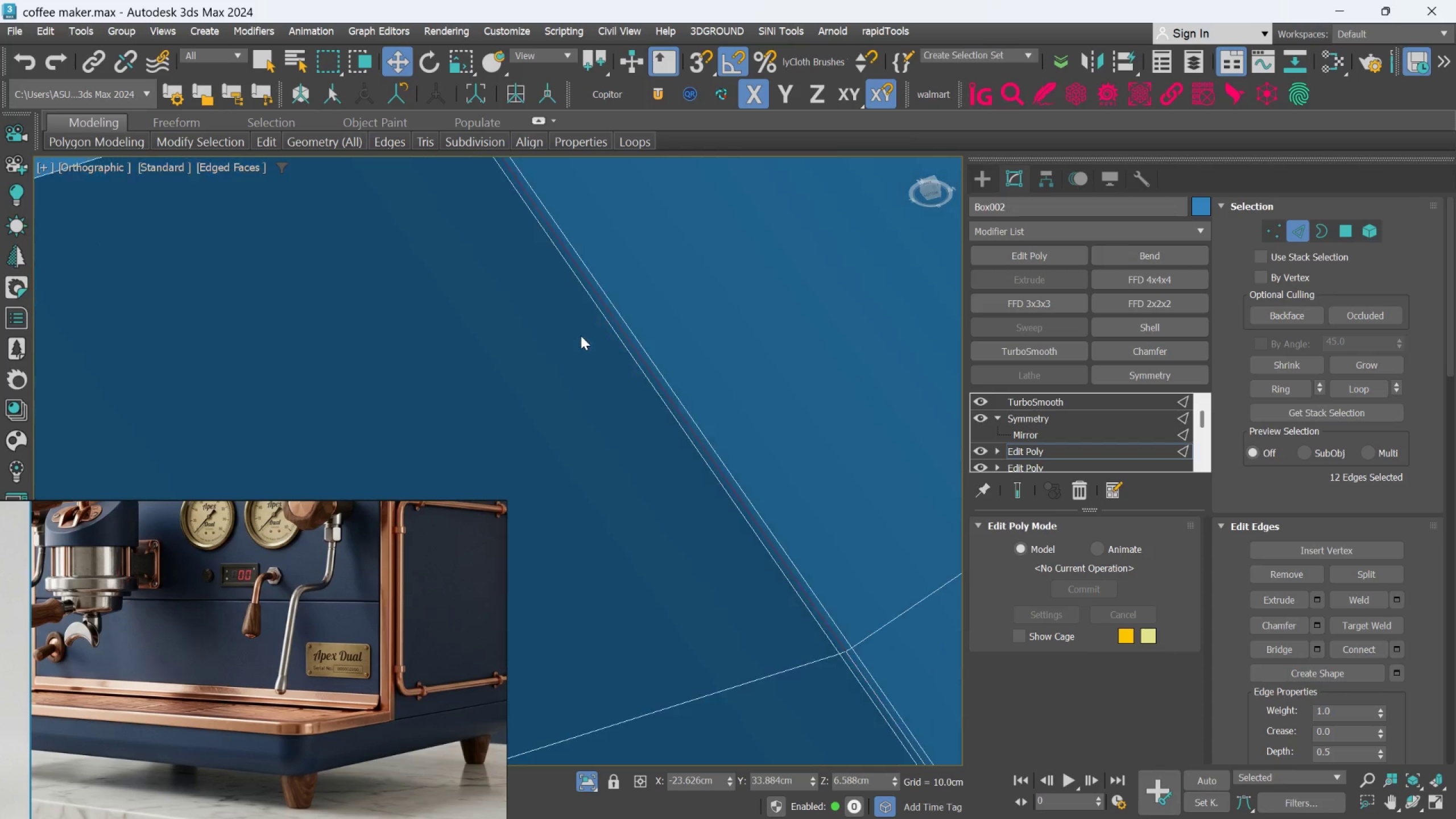 
scroll: coordinate [619, 391], scroll_direction: down, amount: 7.0
 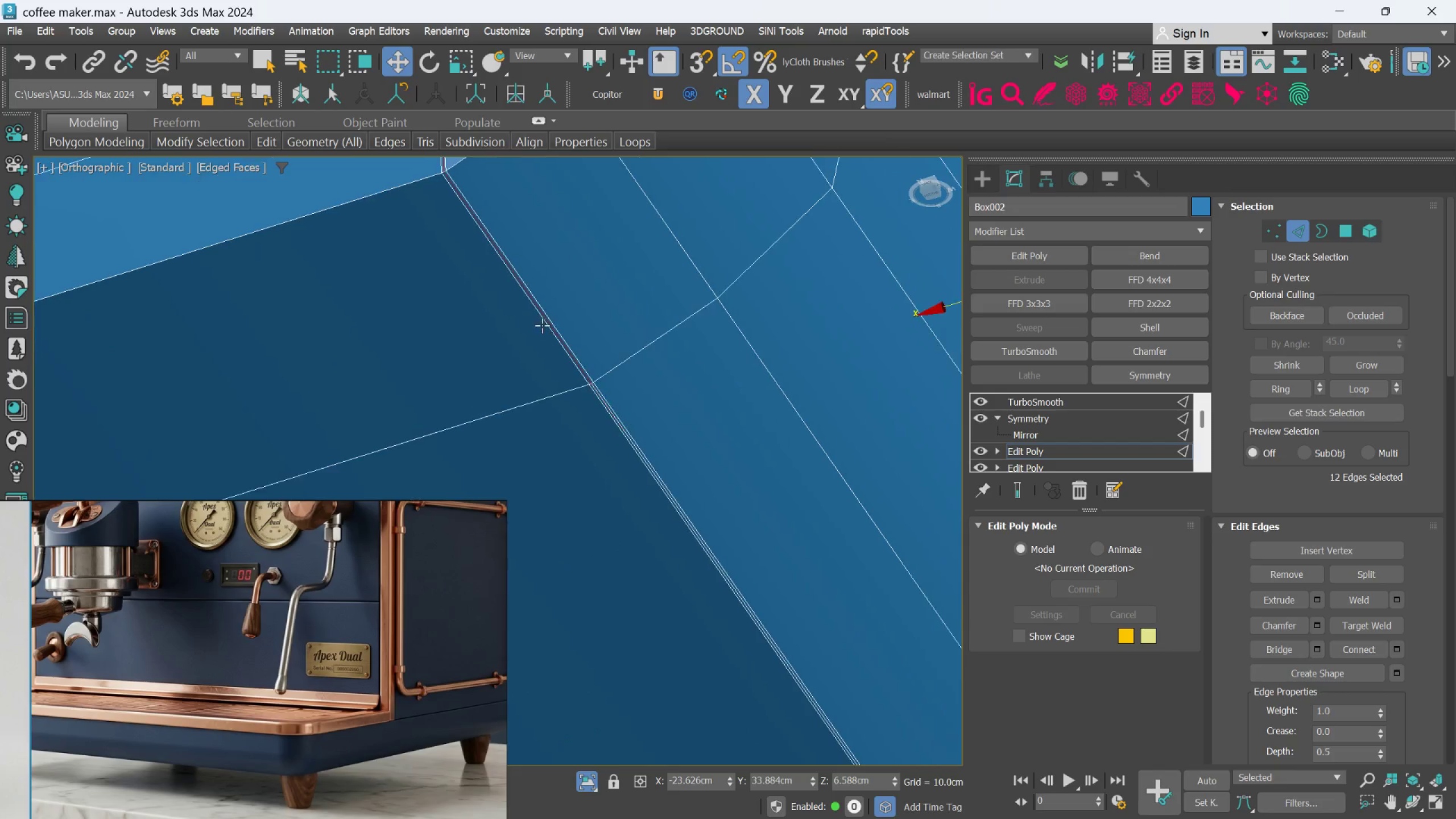 
hold_key(key=ControlLeft, duration=0.45)
left_click([613, 443])
 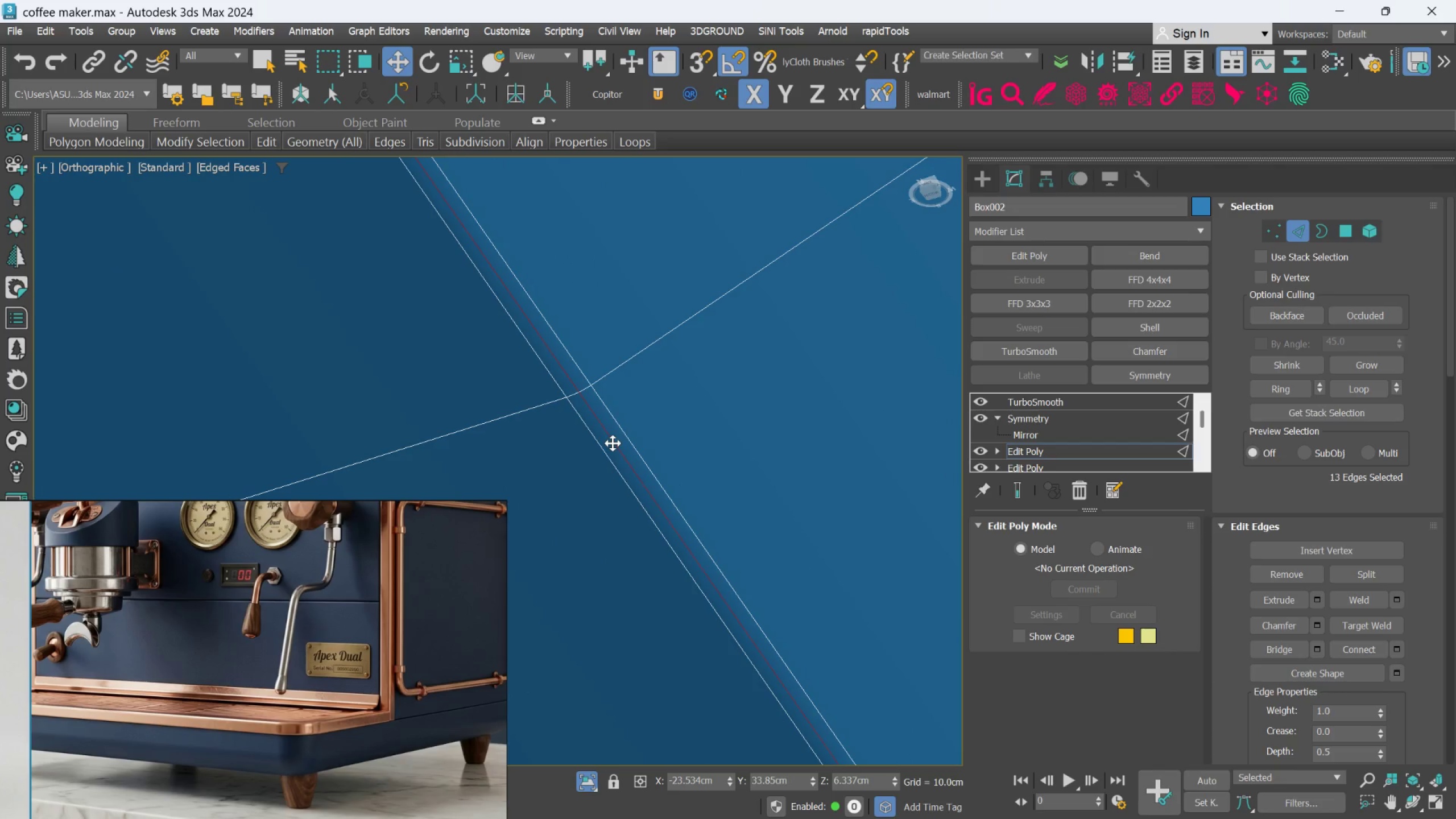 
scroll: coordinate [632, 433], scroll_direction: up, amount: 5.0
 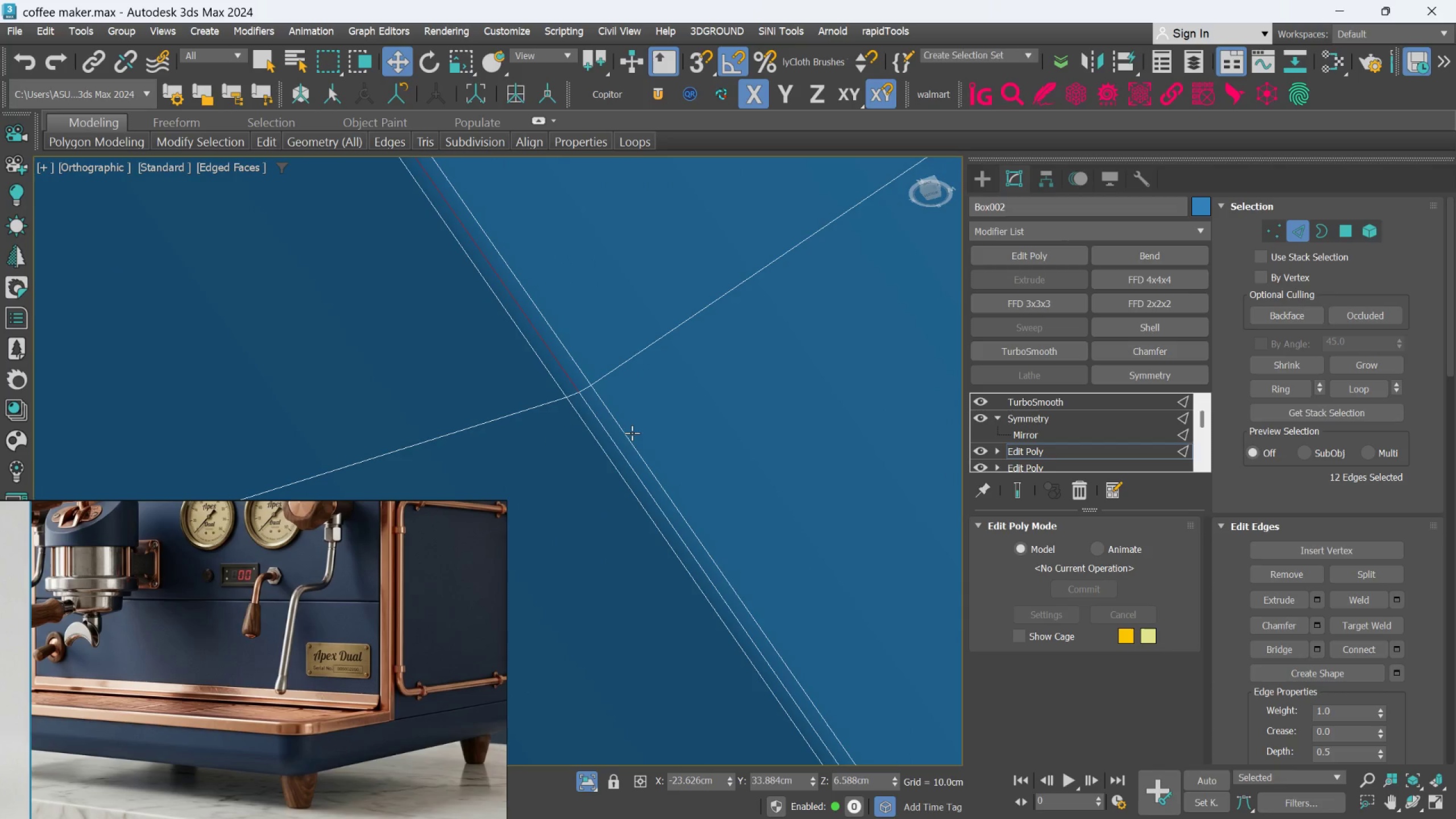 
hold_key(key=AltLeft, duration=0.4)
 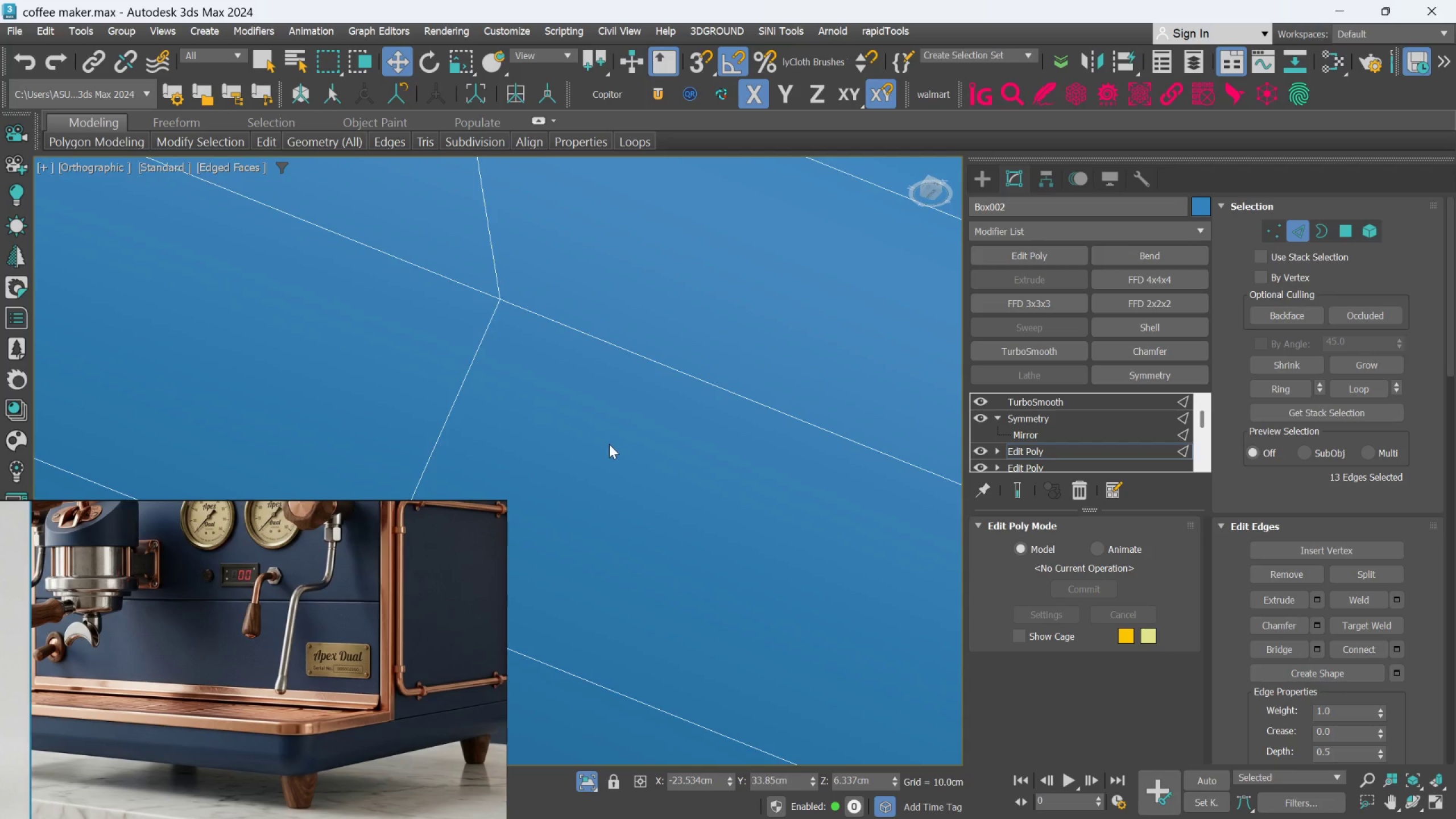 
scroll: coordinate [634, 472], scroll_direction: down, amount: 8.0
 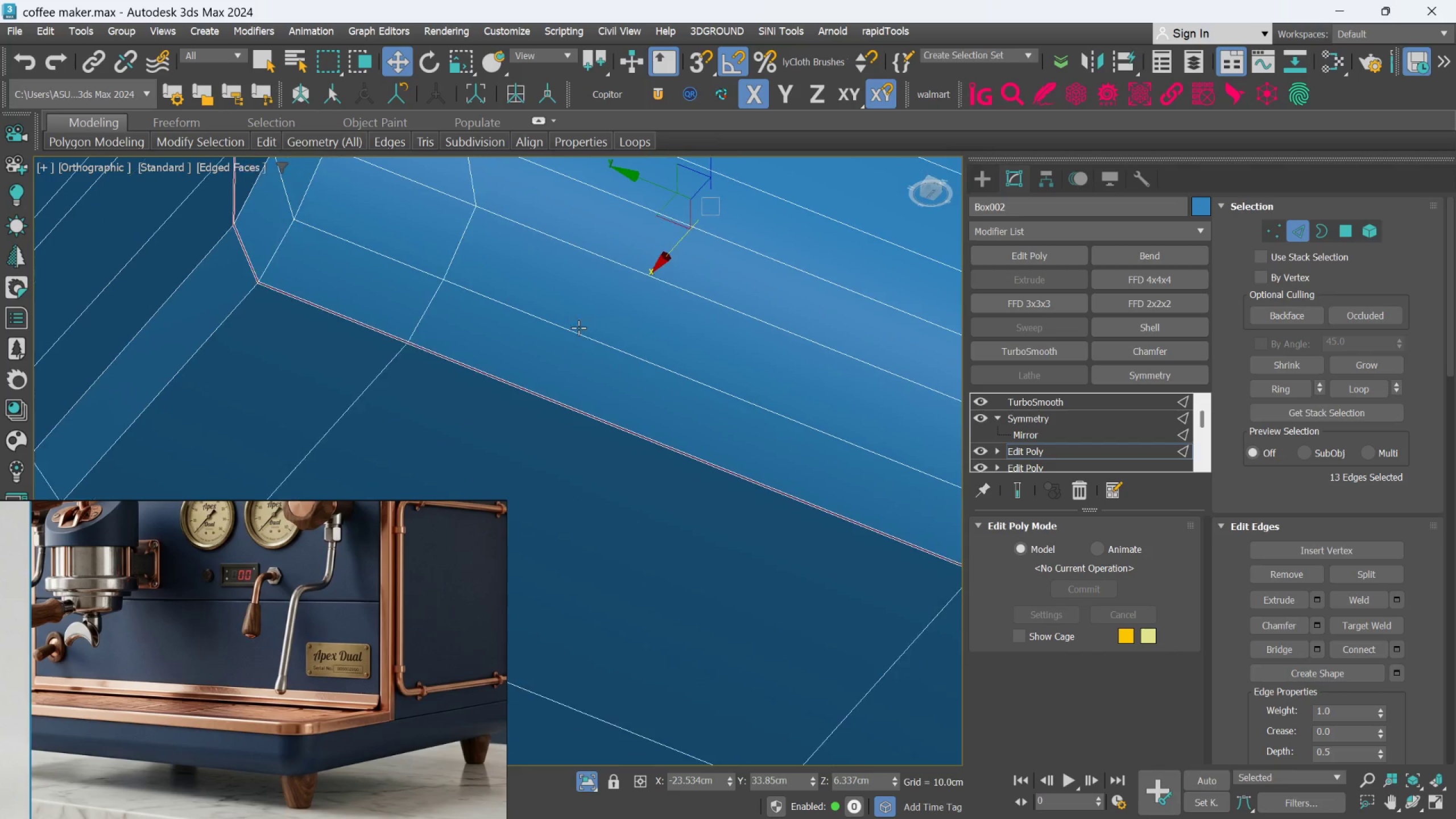 
key(Alt+AltLeft)
 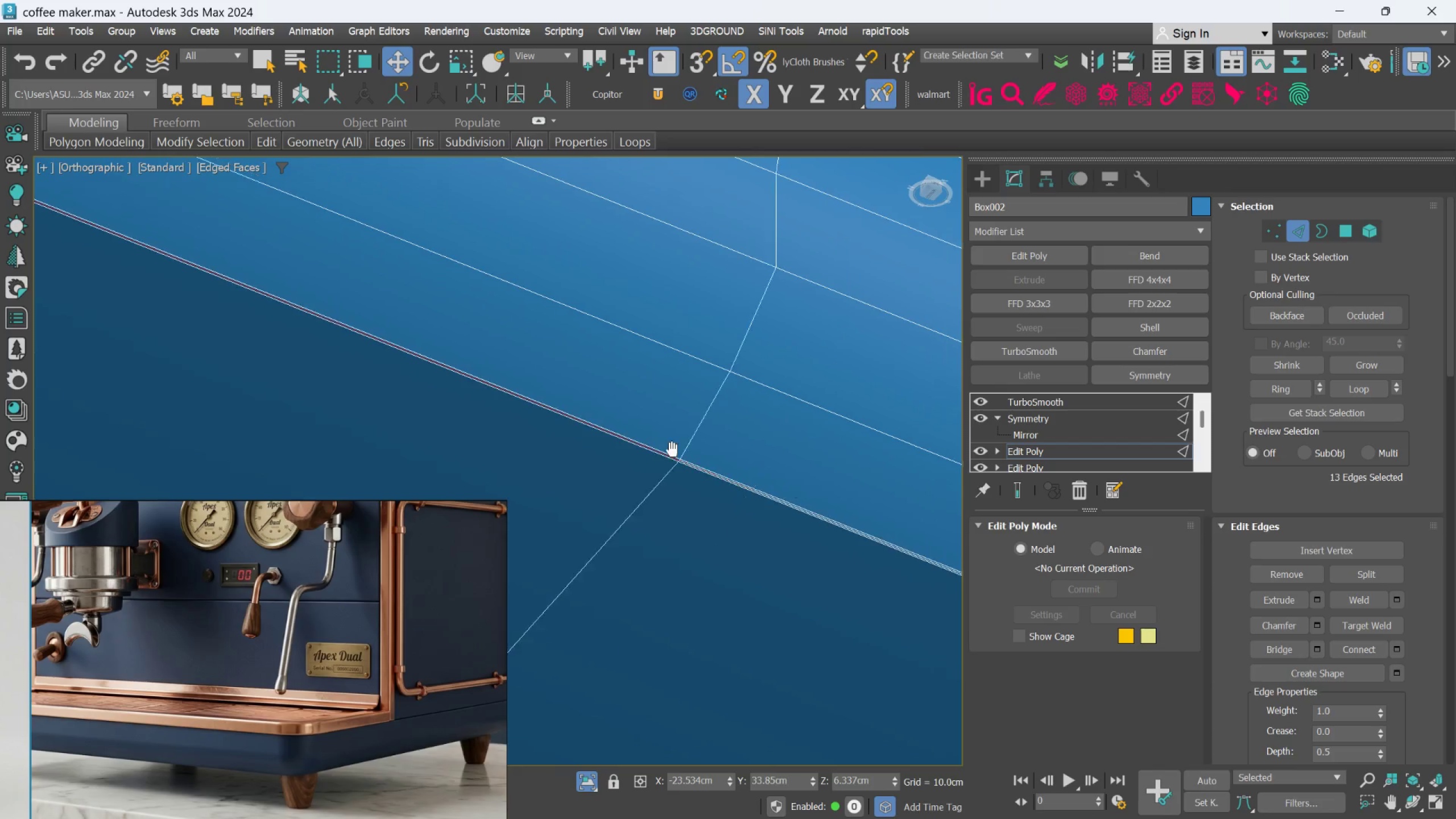 
scroll: coordinate [434, 341], scroll_direction: up, amount: 6.0
 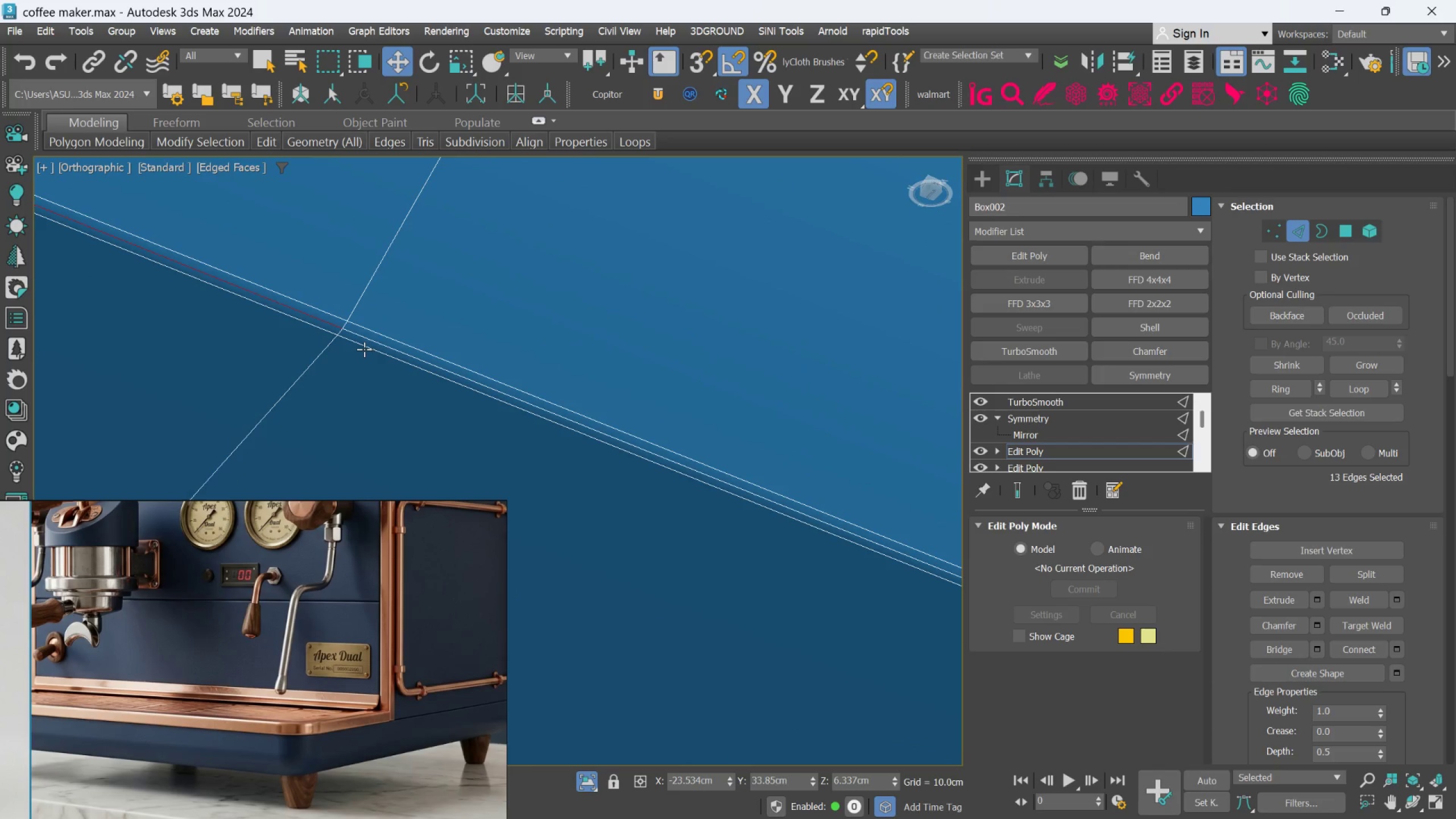 
hold_key(key=ControlLeft, duration=0.53)
left_click([366, 340])
 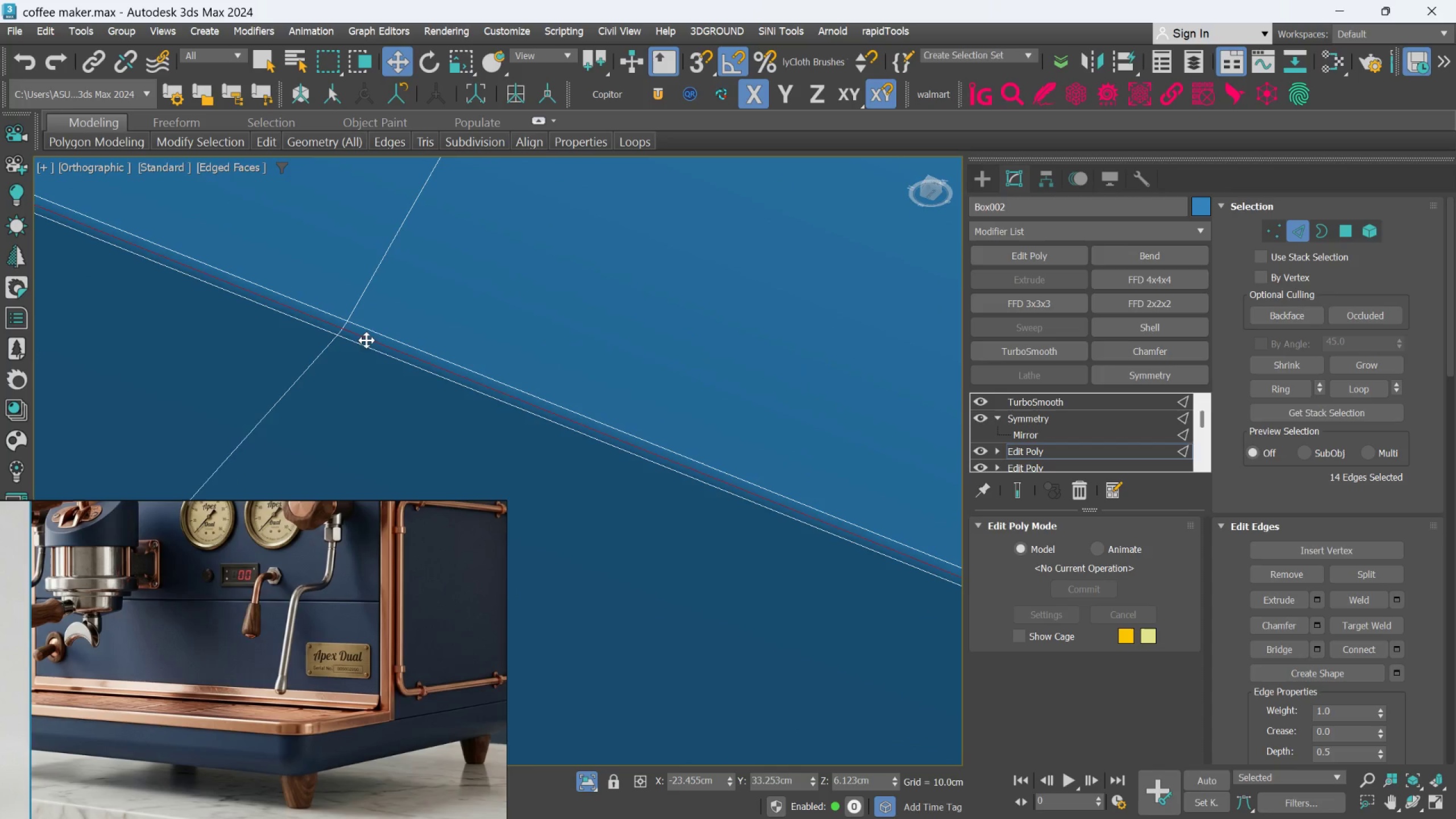 
scroll: coordinate [374, 362], scroll_direction: down, amount: 5.0
 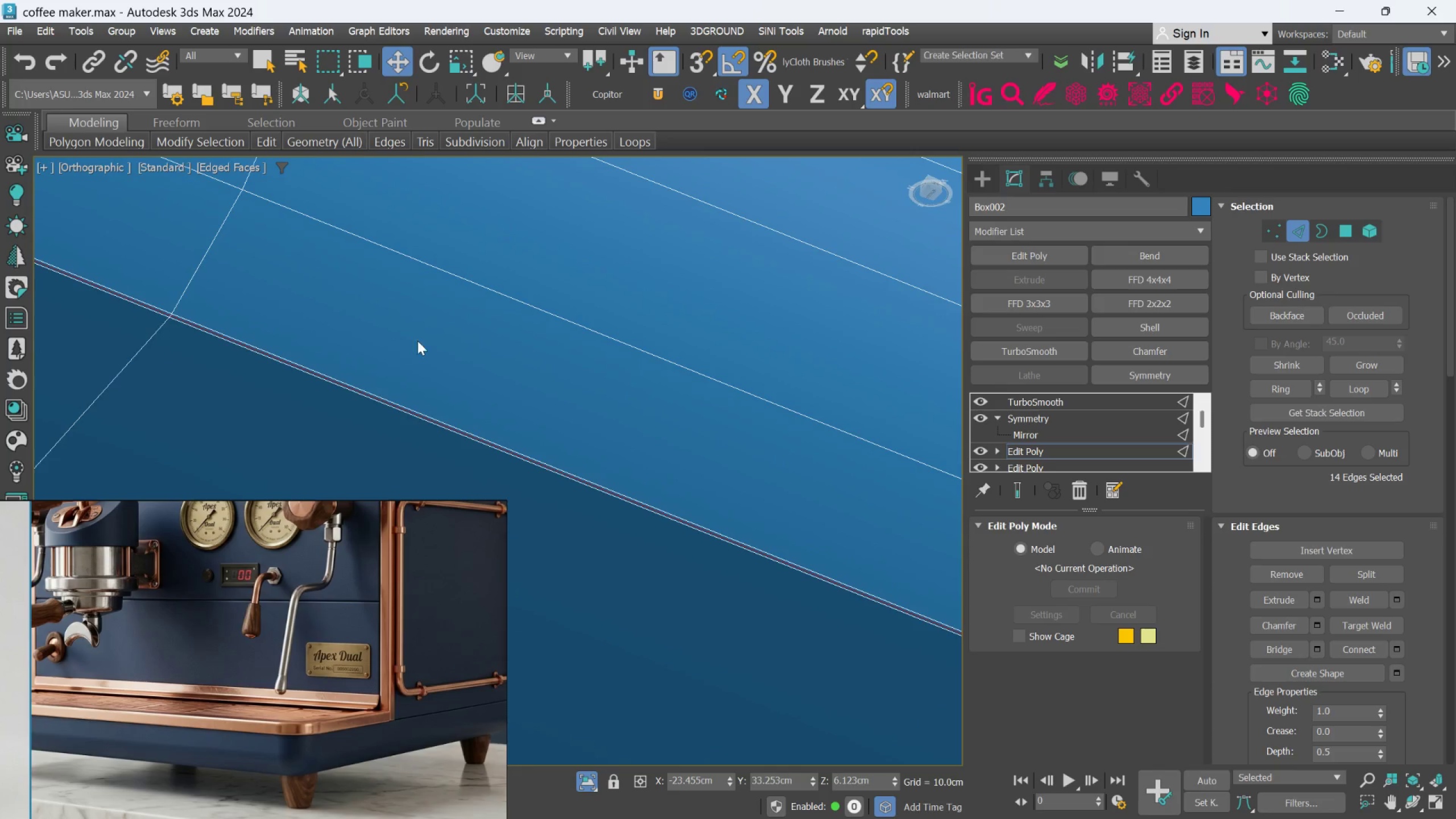 
hold_key(key=AltLeft, duration=0.37)
 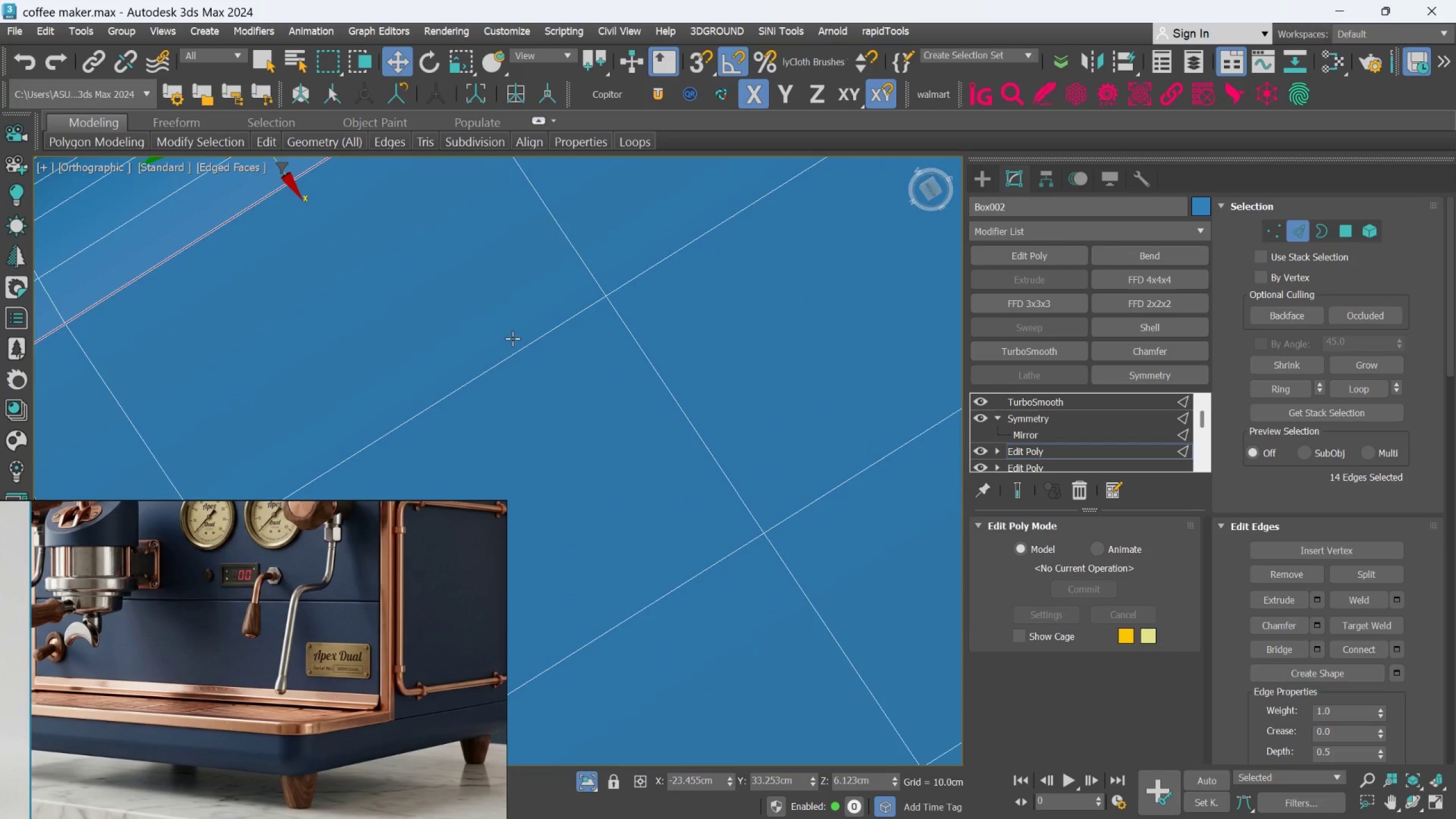 
scroll: coordinate [523, 351], scroll_direction: down, amount: 3.0
 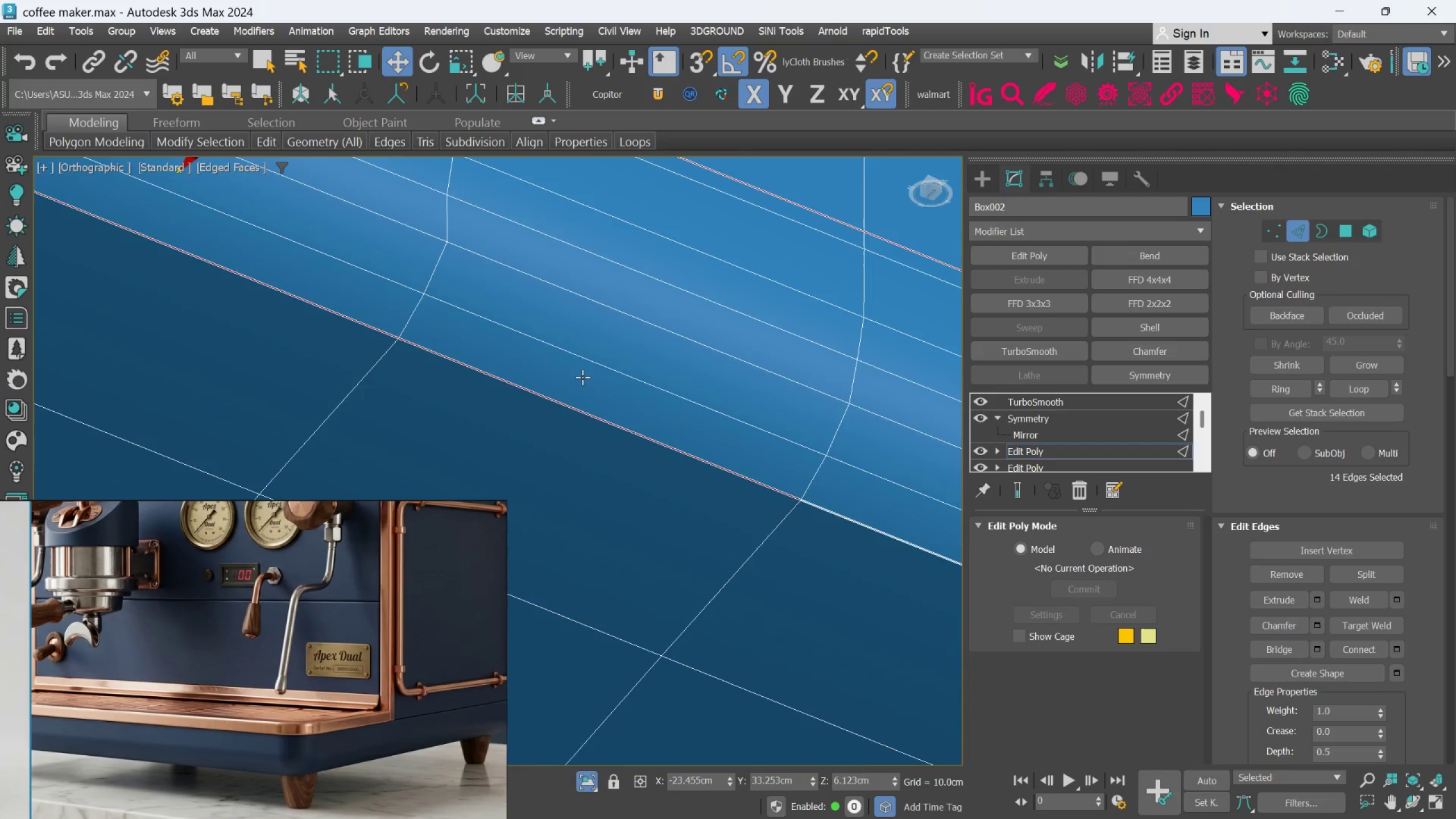 
hold_key(key=AltLeft, duration=0.34)
 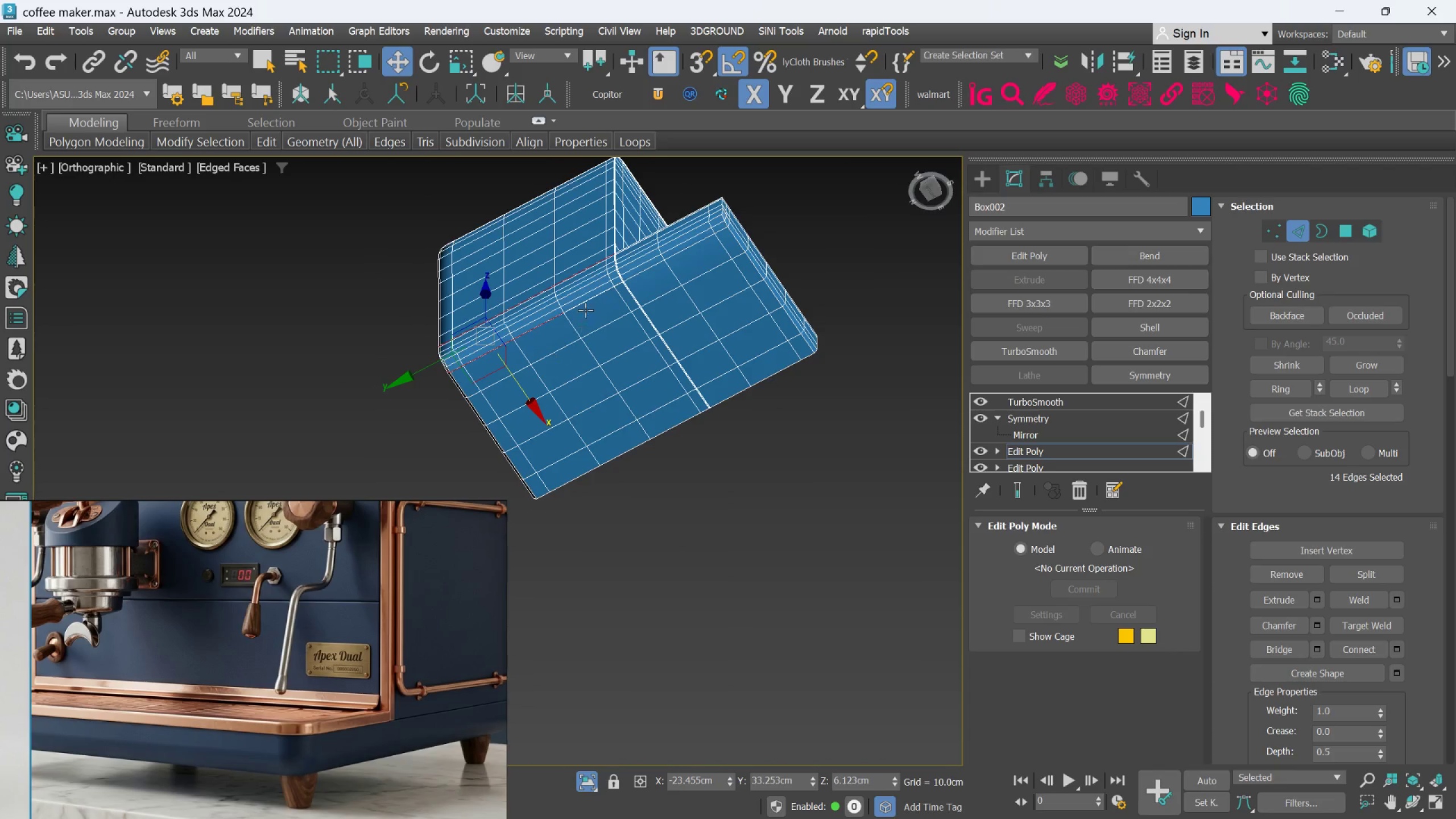 
scroll: coordinate [514, 350], scroll_direction: down, amount: 6.0
 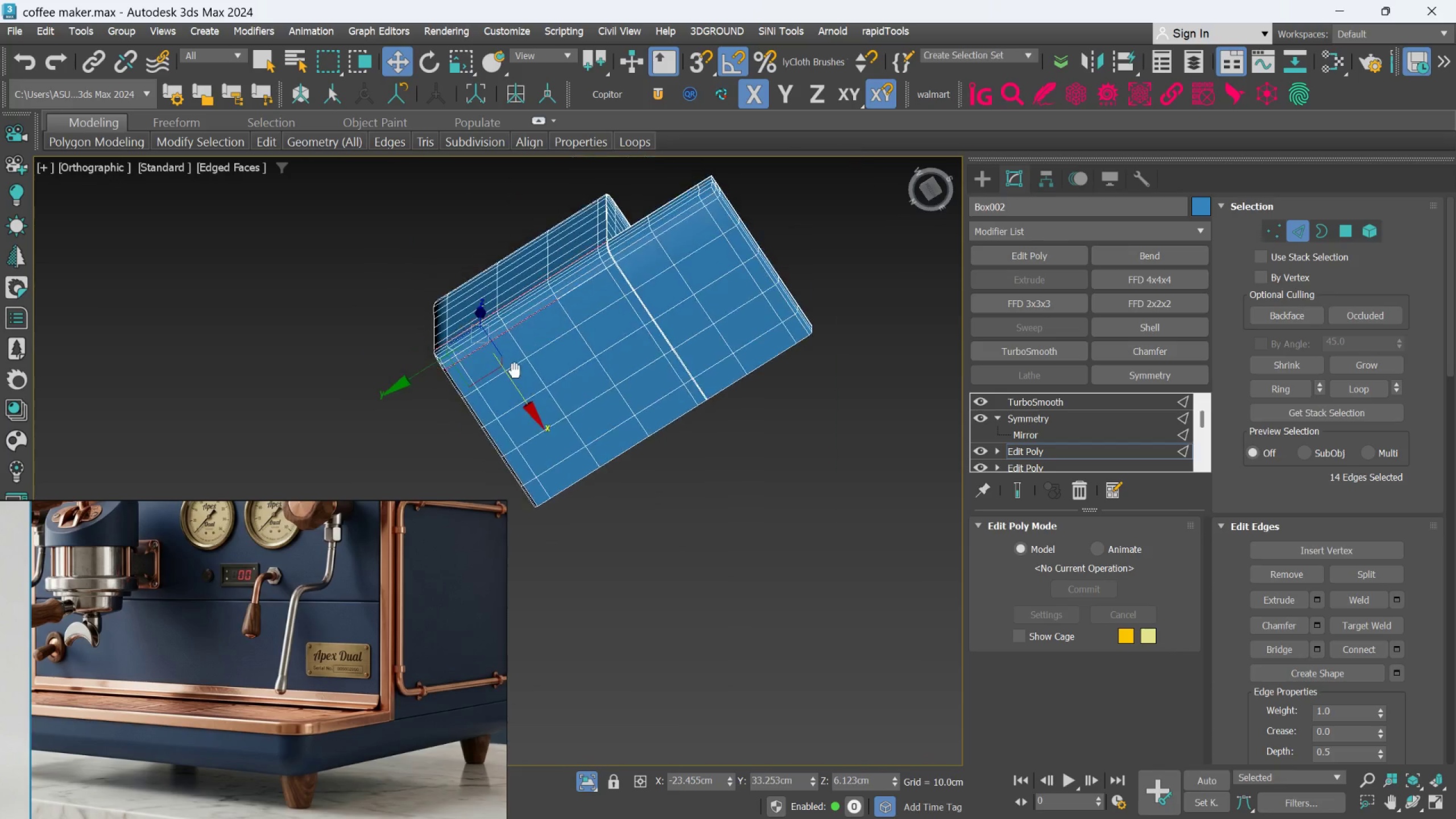 
scroll: coordinate [669, 449], scroll_direction: up, amount: 13.0
 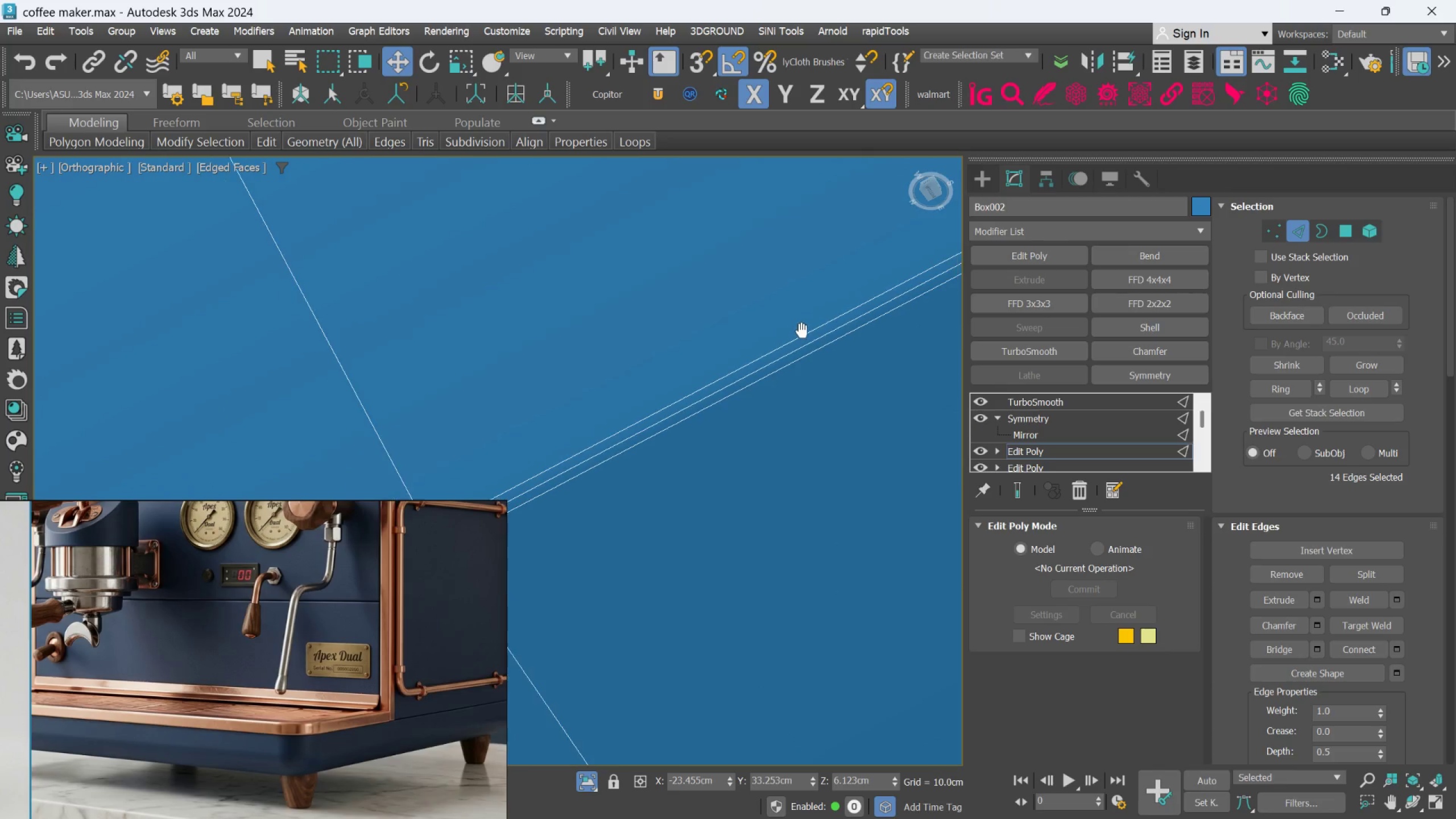 
hold_key(key=ControlLeft, duration=0.86)
left_click([714, 393])
 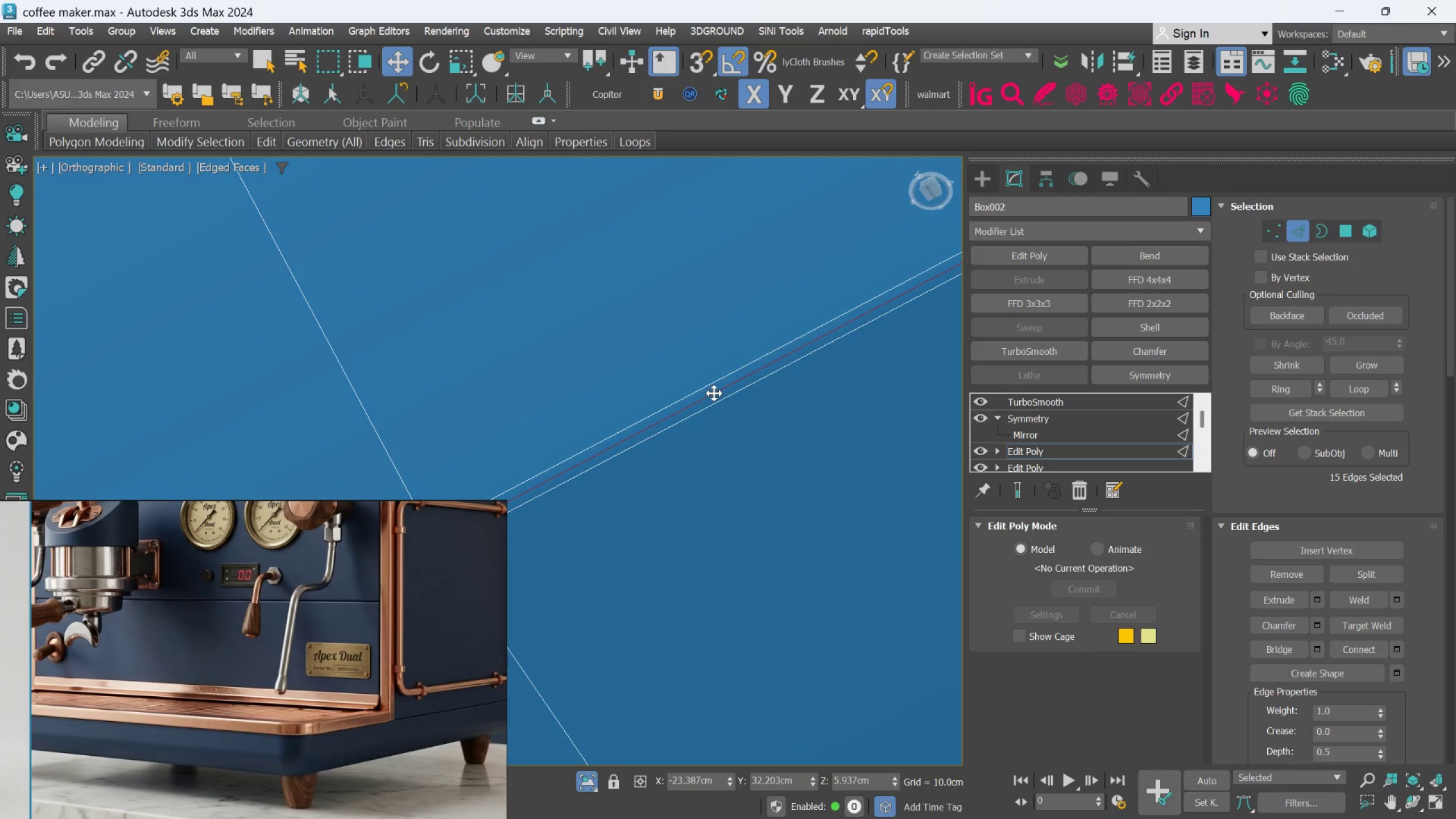 
scroll: coordinate [636, 379], scroll_direction: down, amount: 7.0
 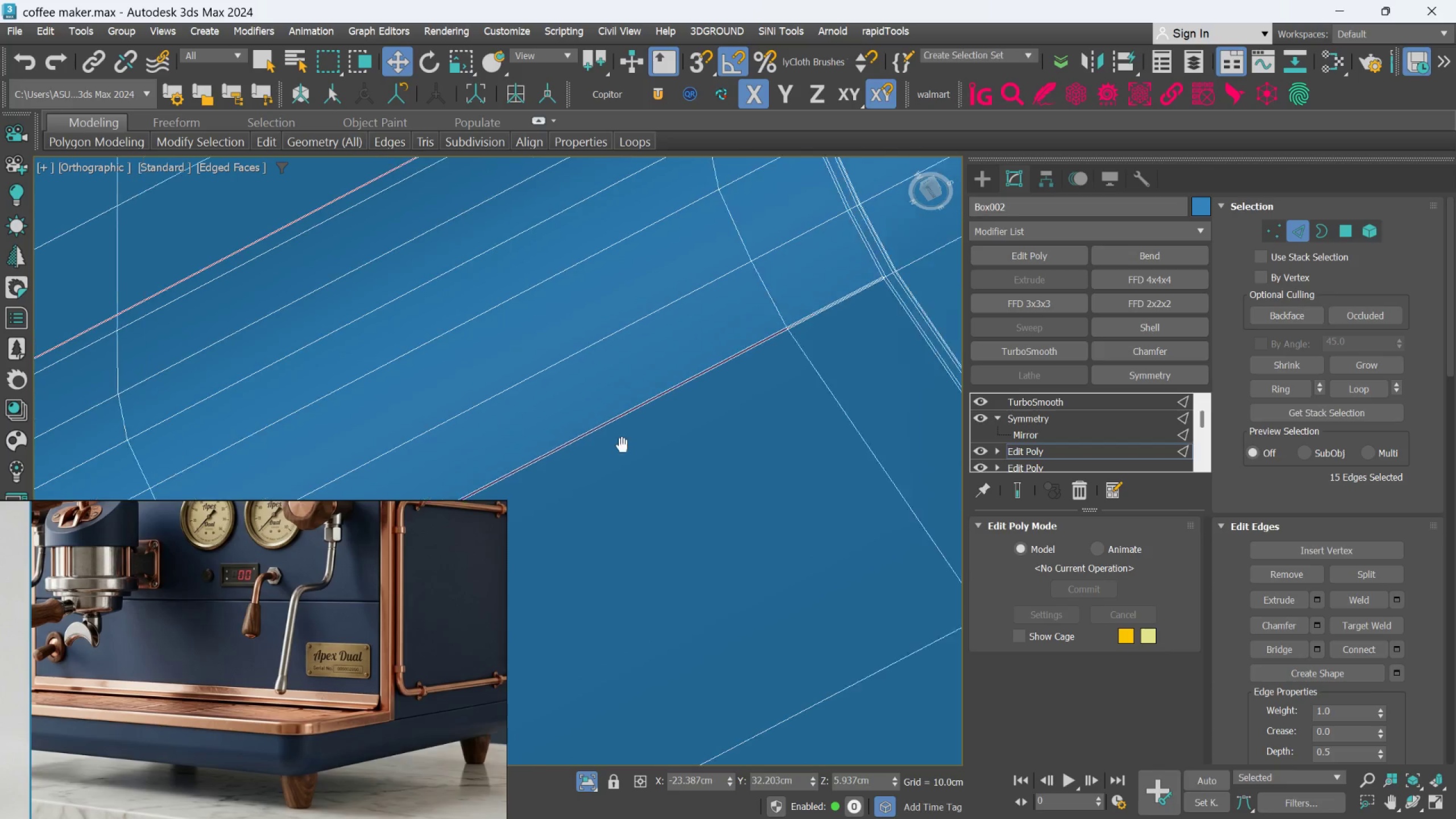 
hold_key(key=ControlLeft, duration=0.66)
 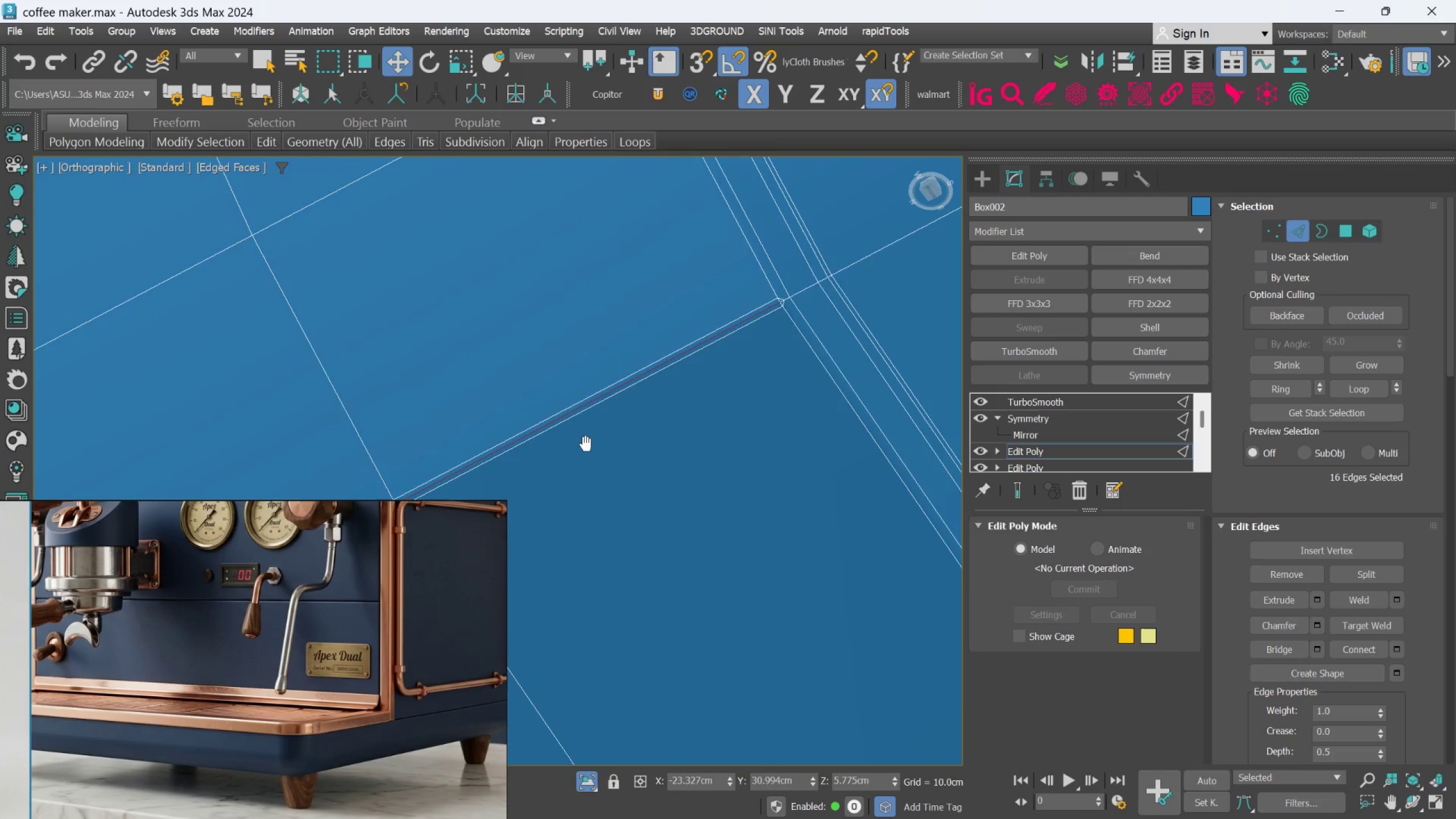 
scroll: coordinate [580, 350], scroll_direction: up, amount: 8.0
 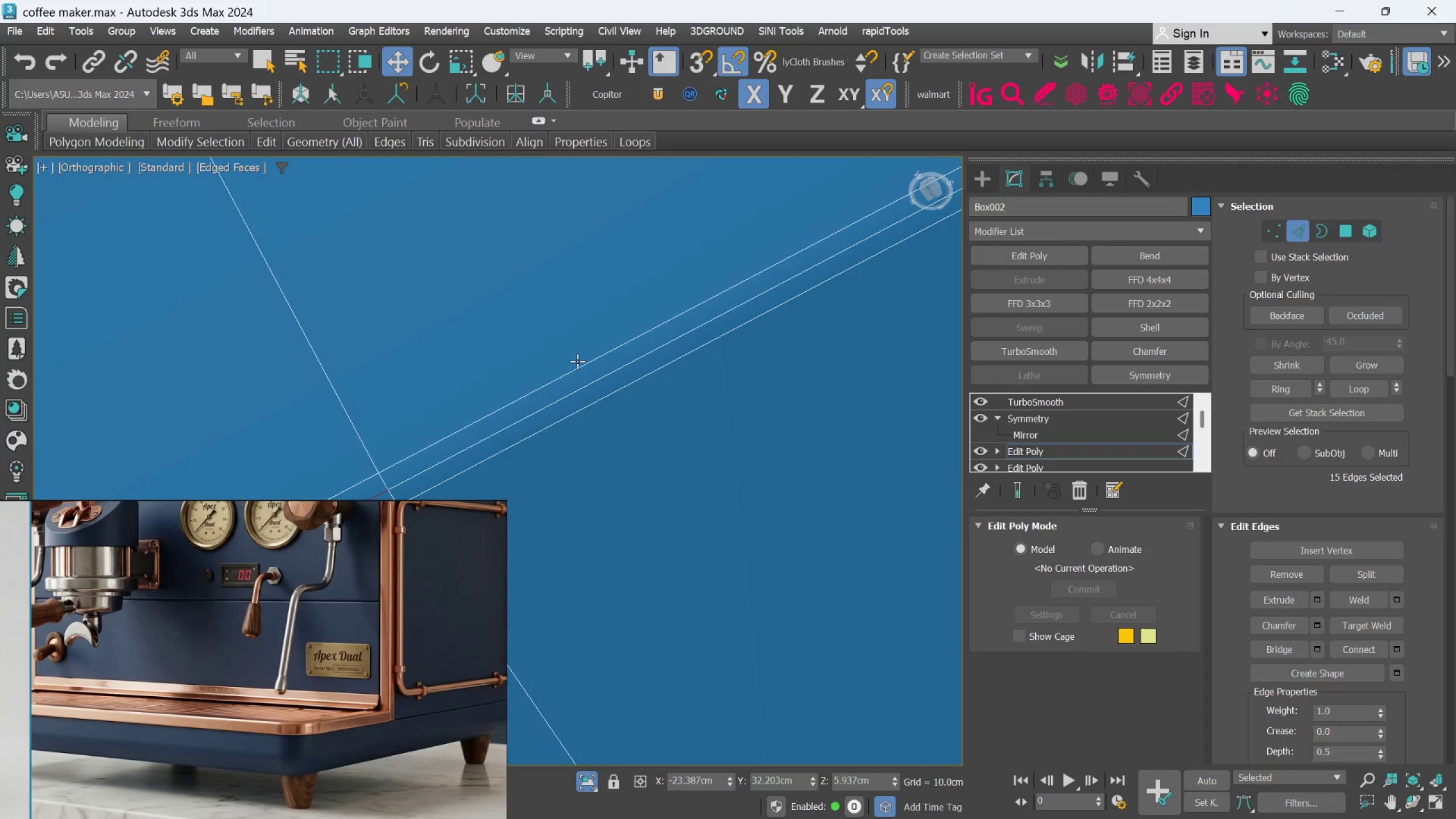 
left_click([578, 383])
 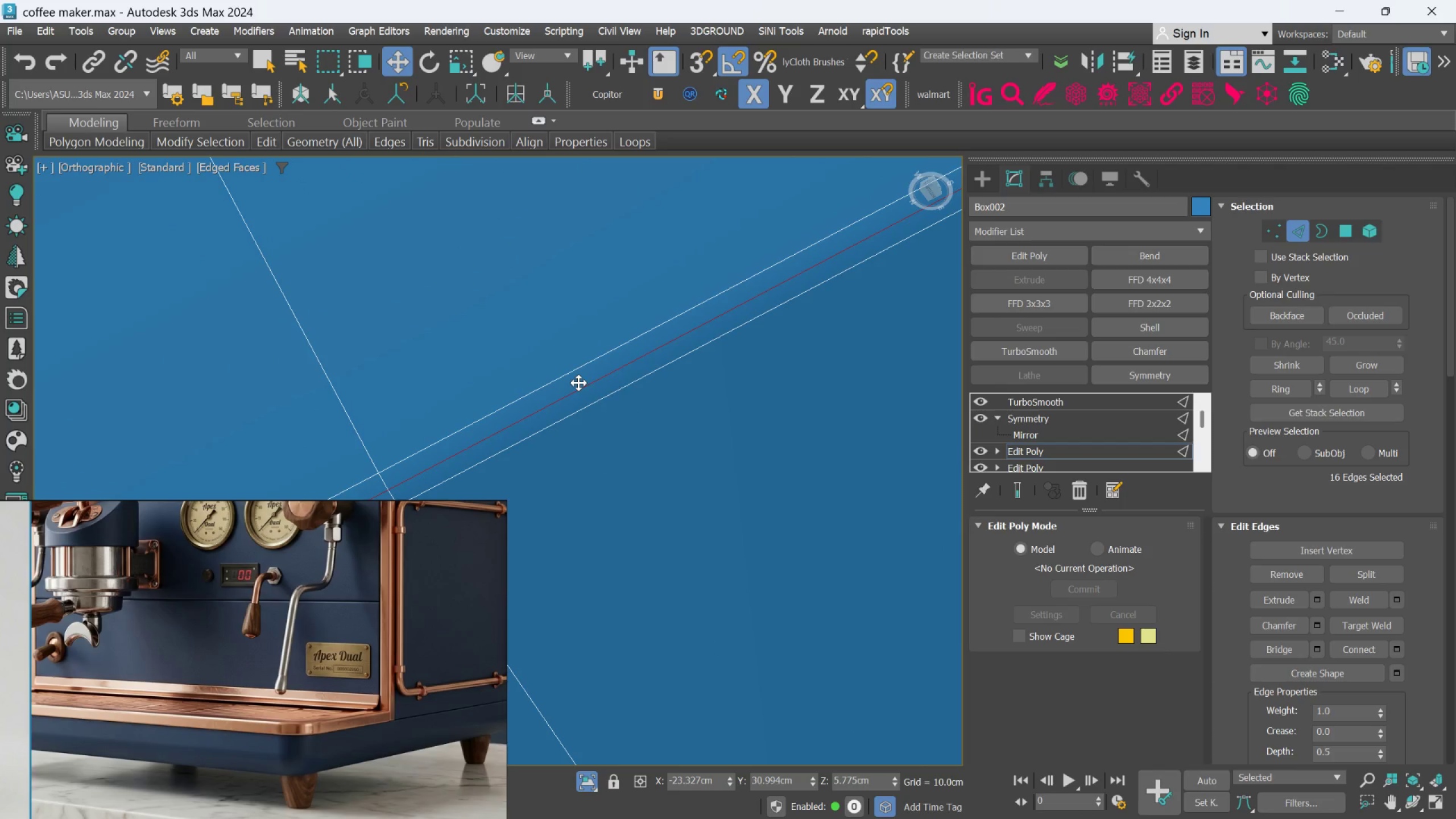 
scroll: coordinate [579, 383], scroll_direction: down, amount: 5.0
 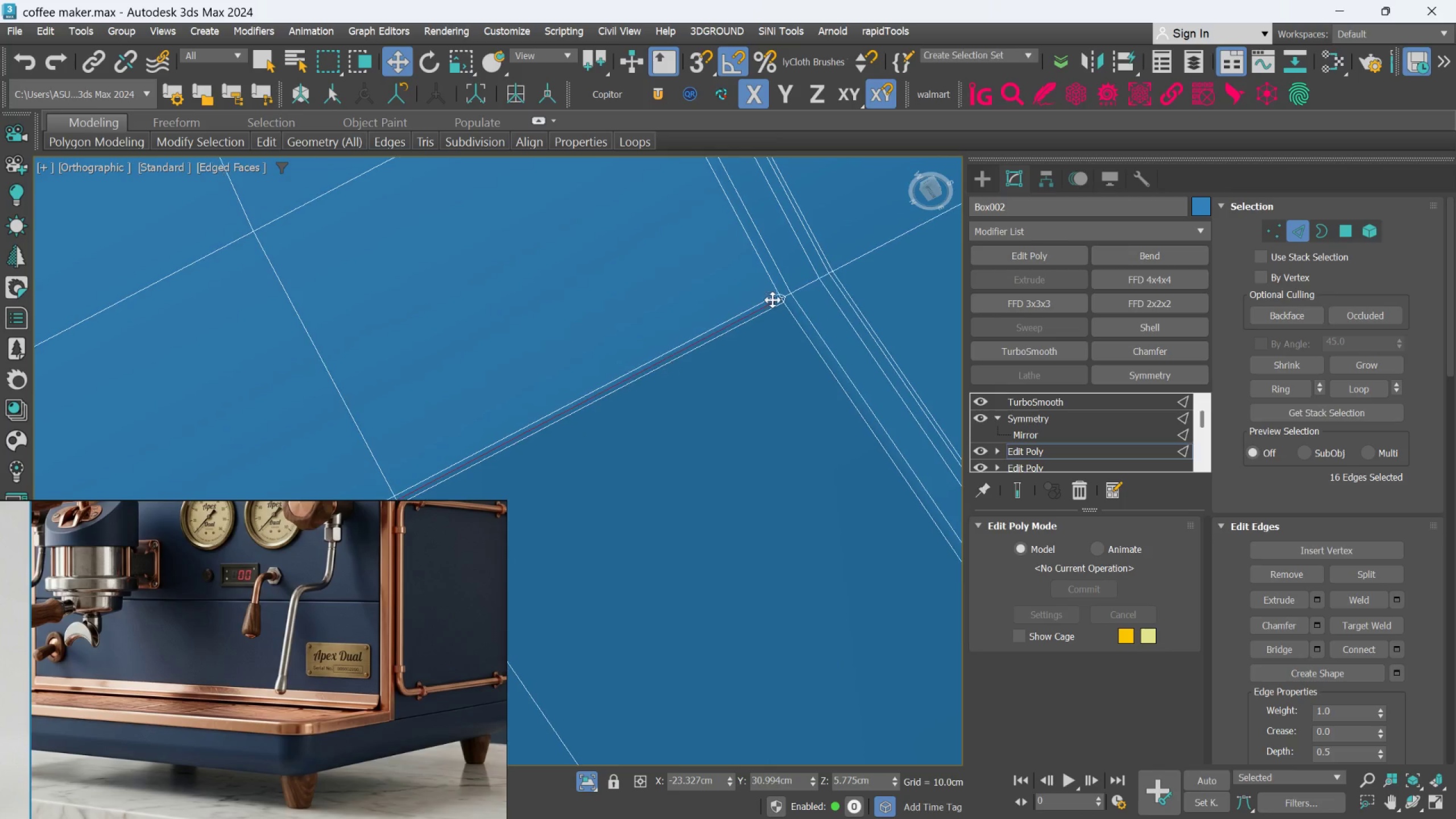 
hold_key(key=ControlLeft, duration=0.7)
 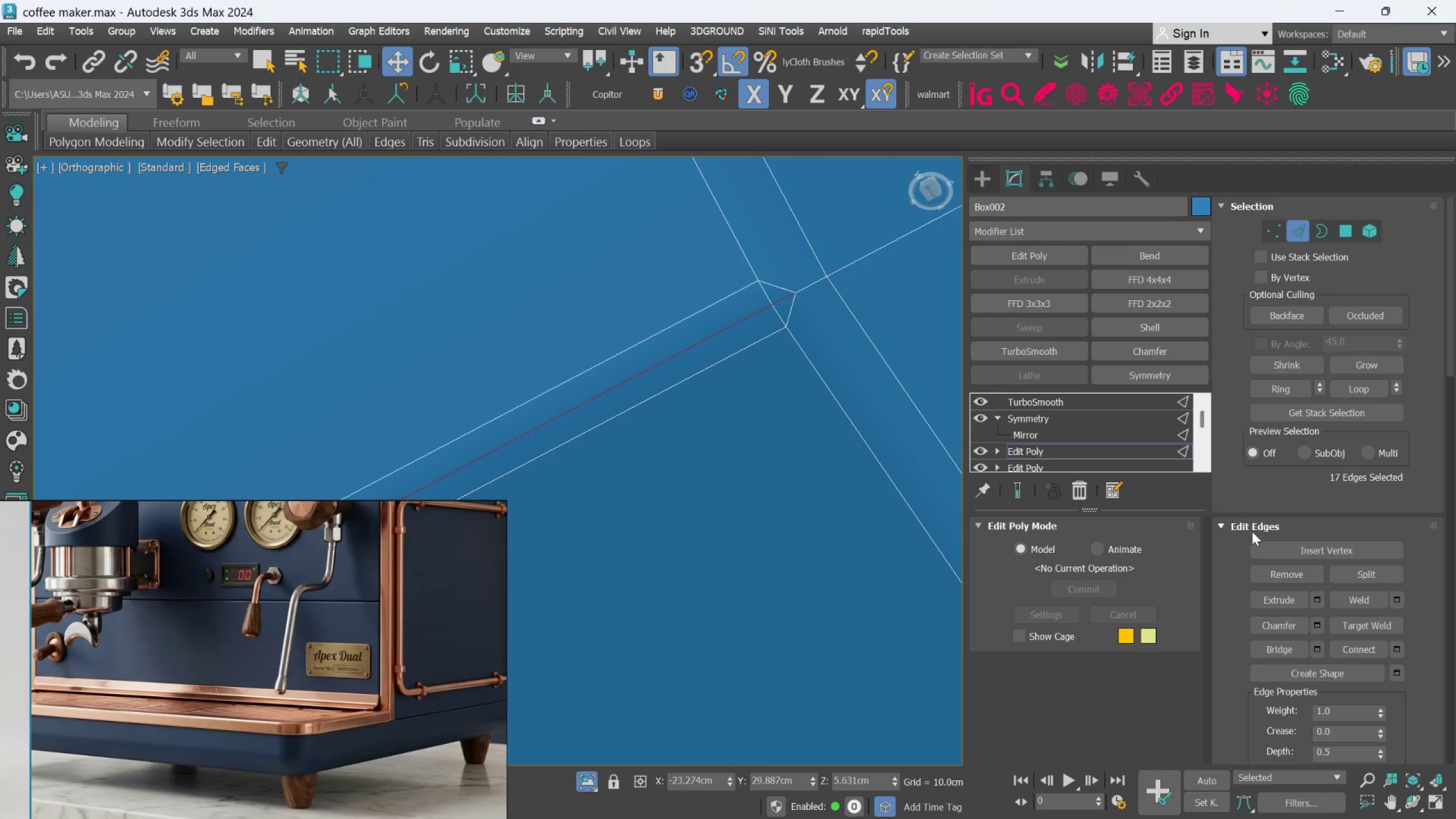 
scroll: coordinate [819, 310], scroll_direction: up, amount: 5.0
 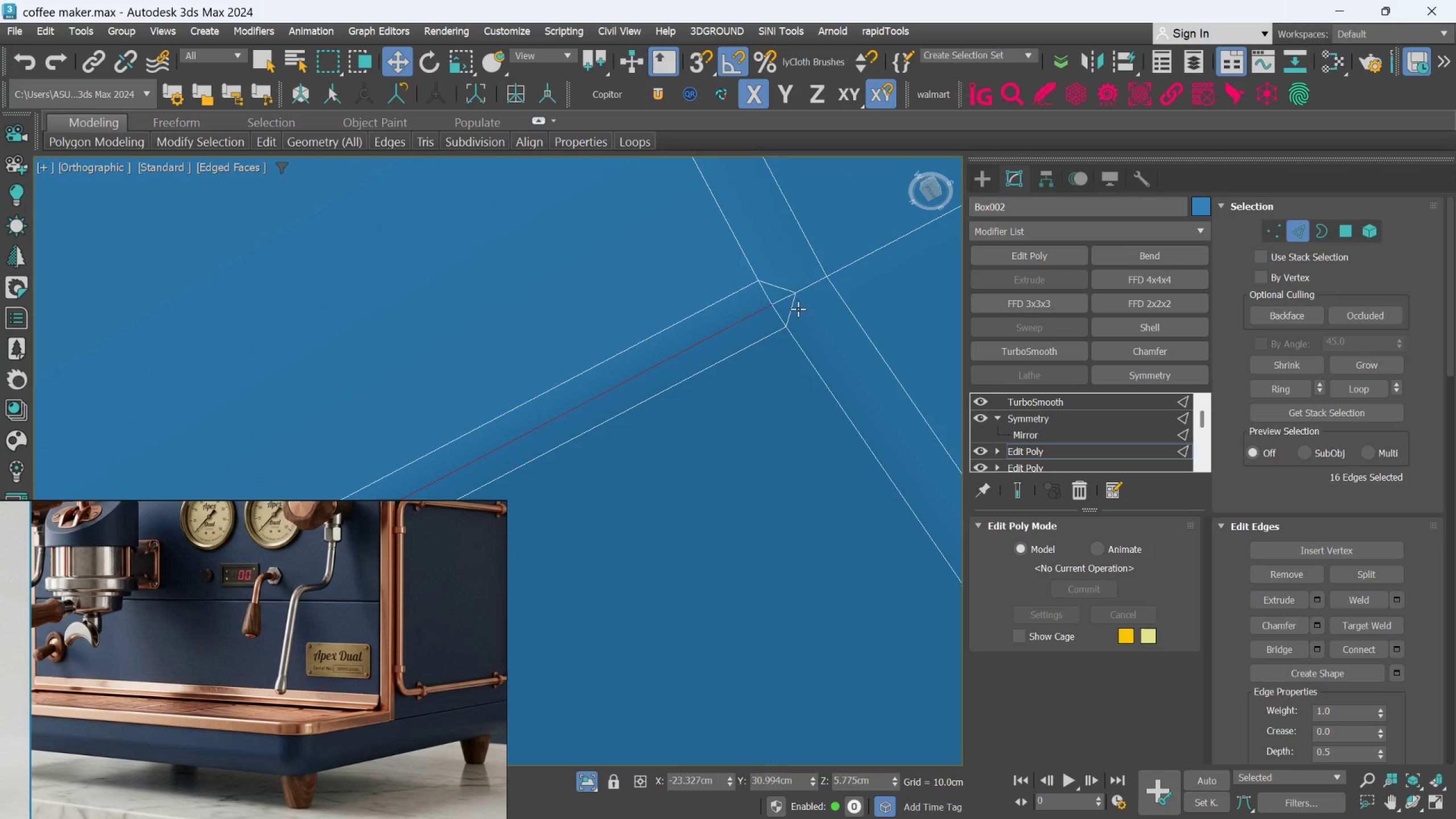 
left_click([778, 301])
 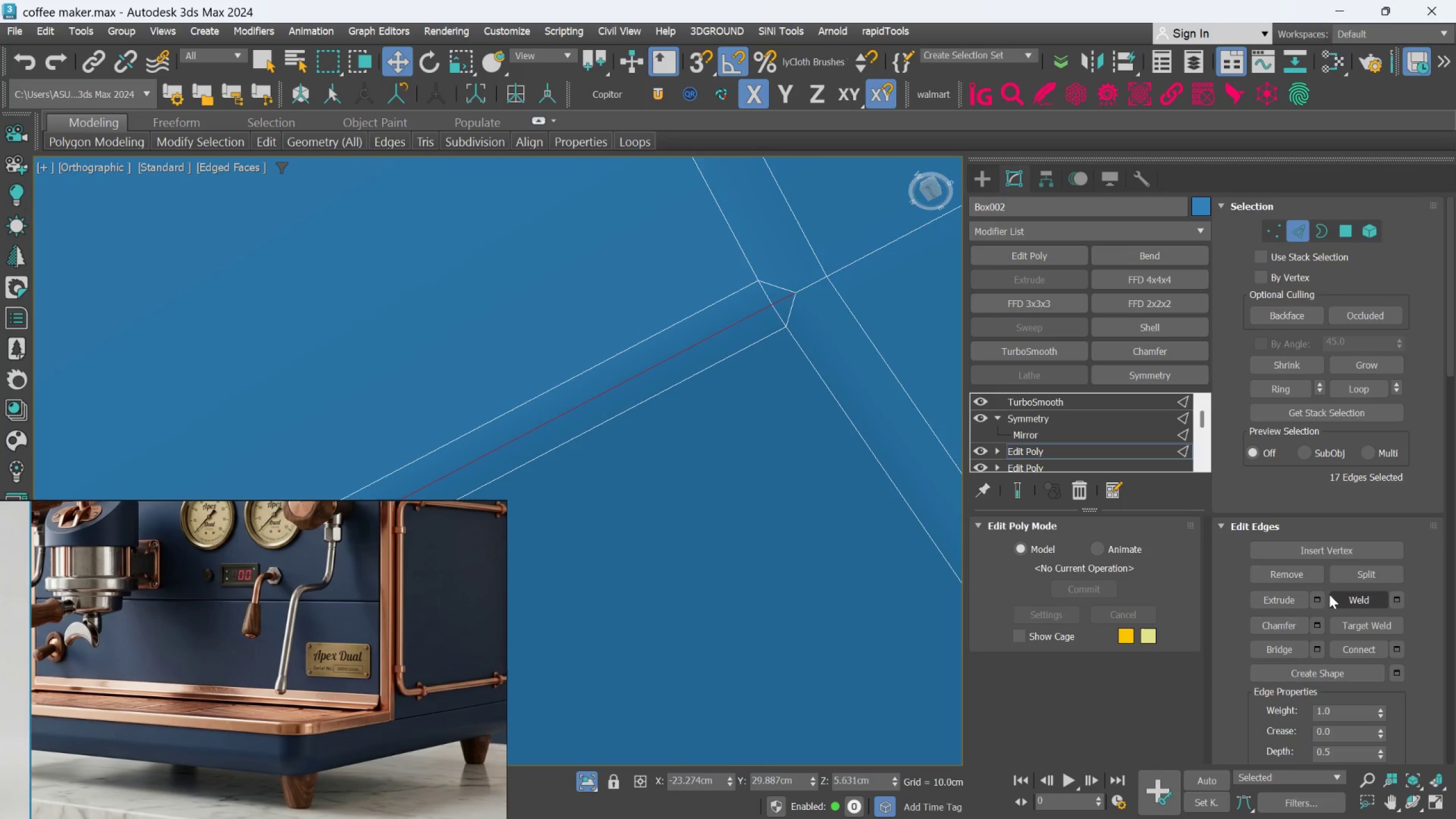 
left_click([1318, 600])
 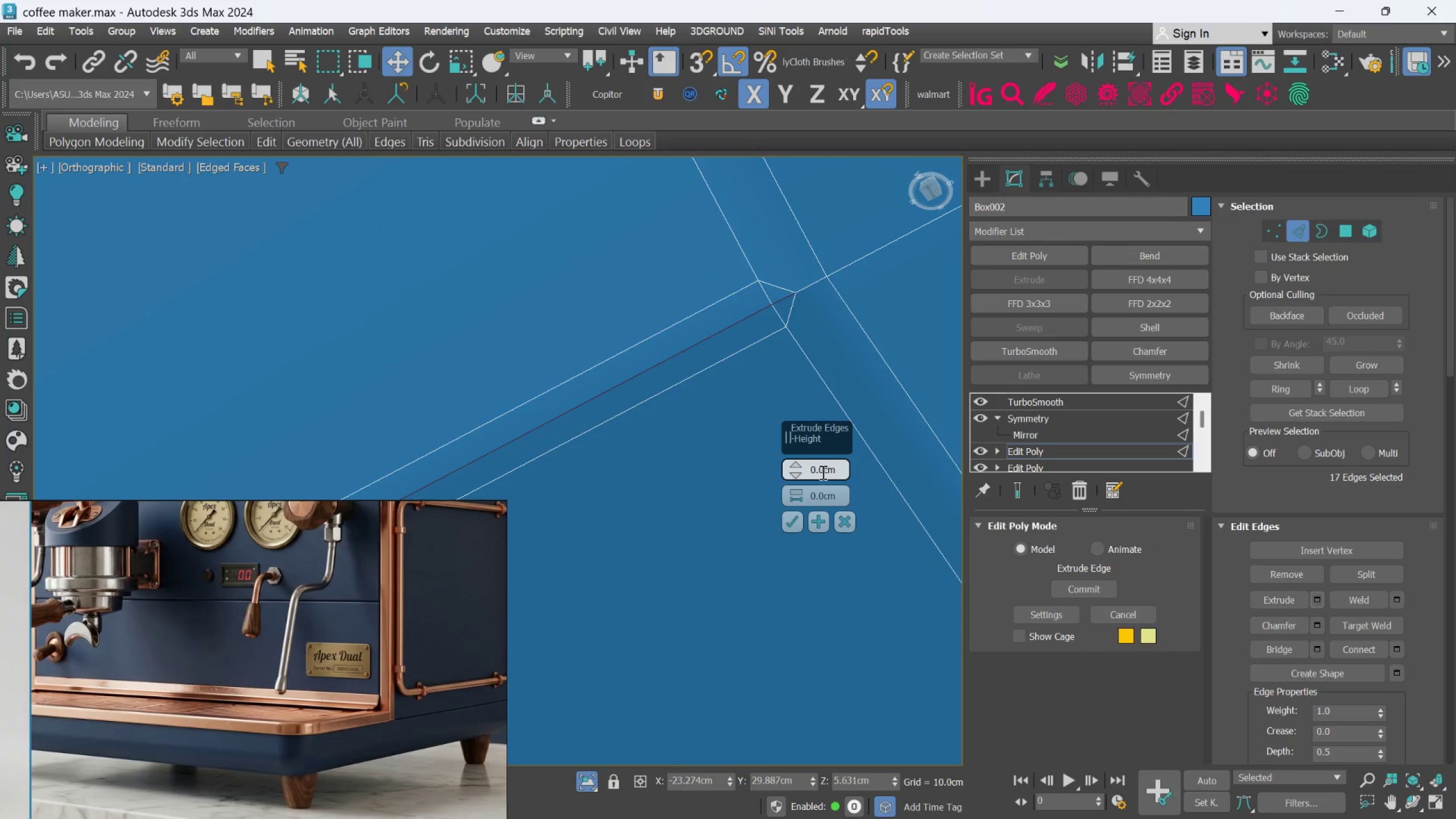 
double_click([820, 470])
 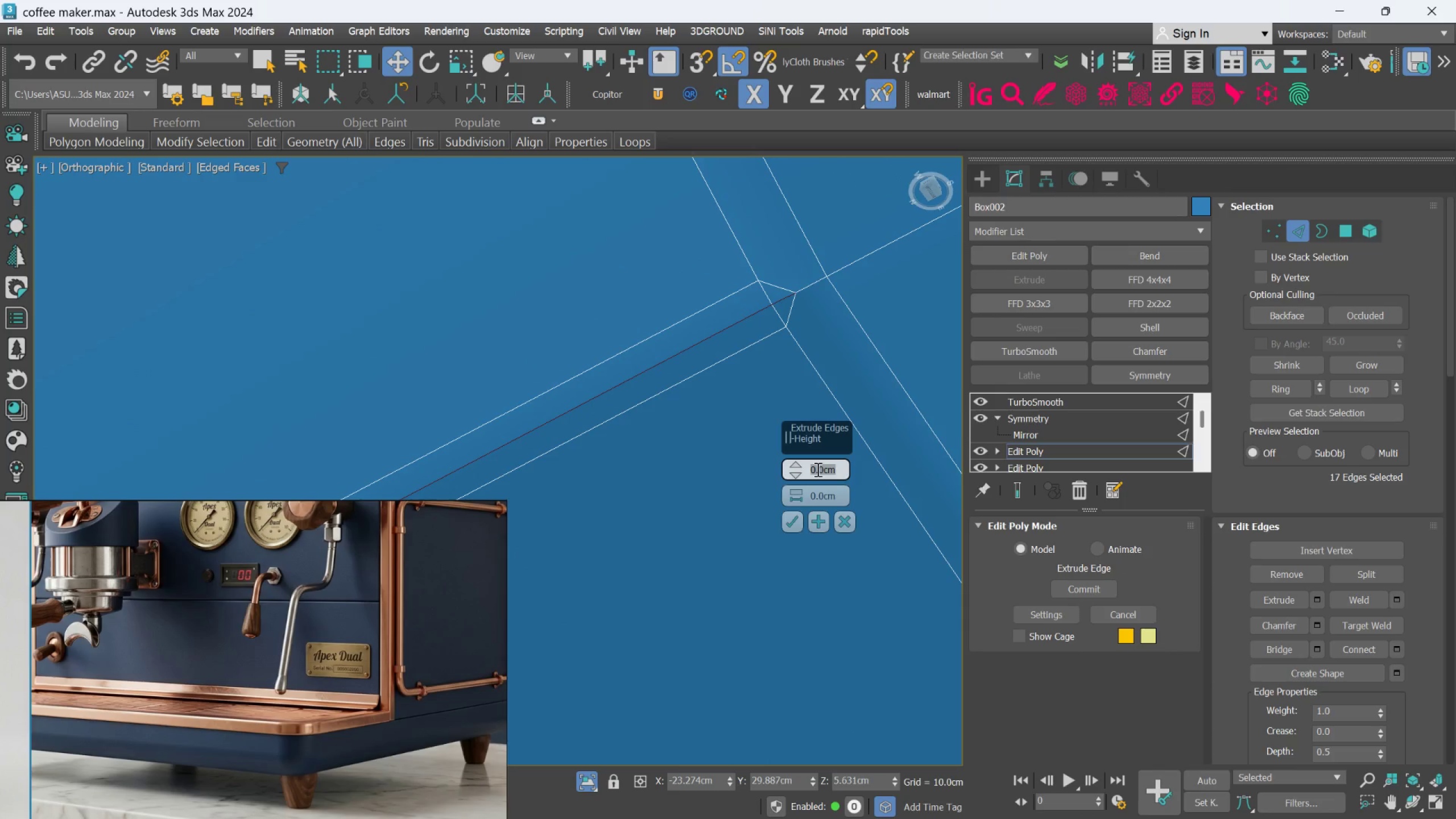 
type(-.05)
 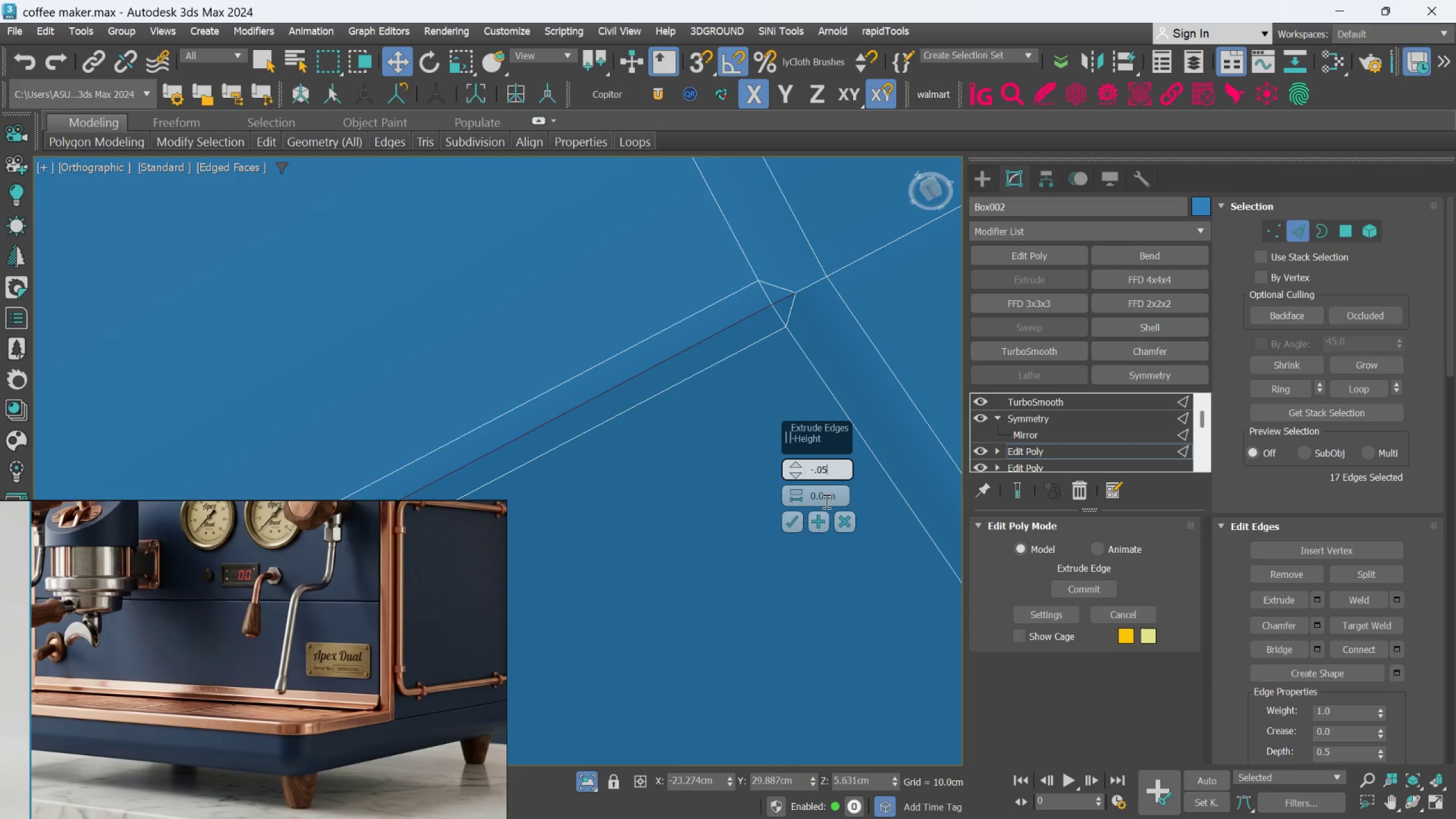 
scroll: coordinate [832, 464], scroll_direction: up, amount: 2.0
 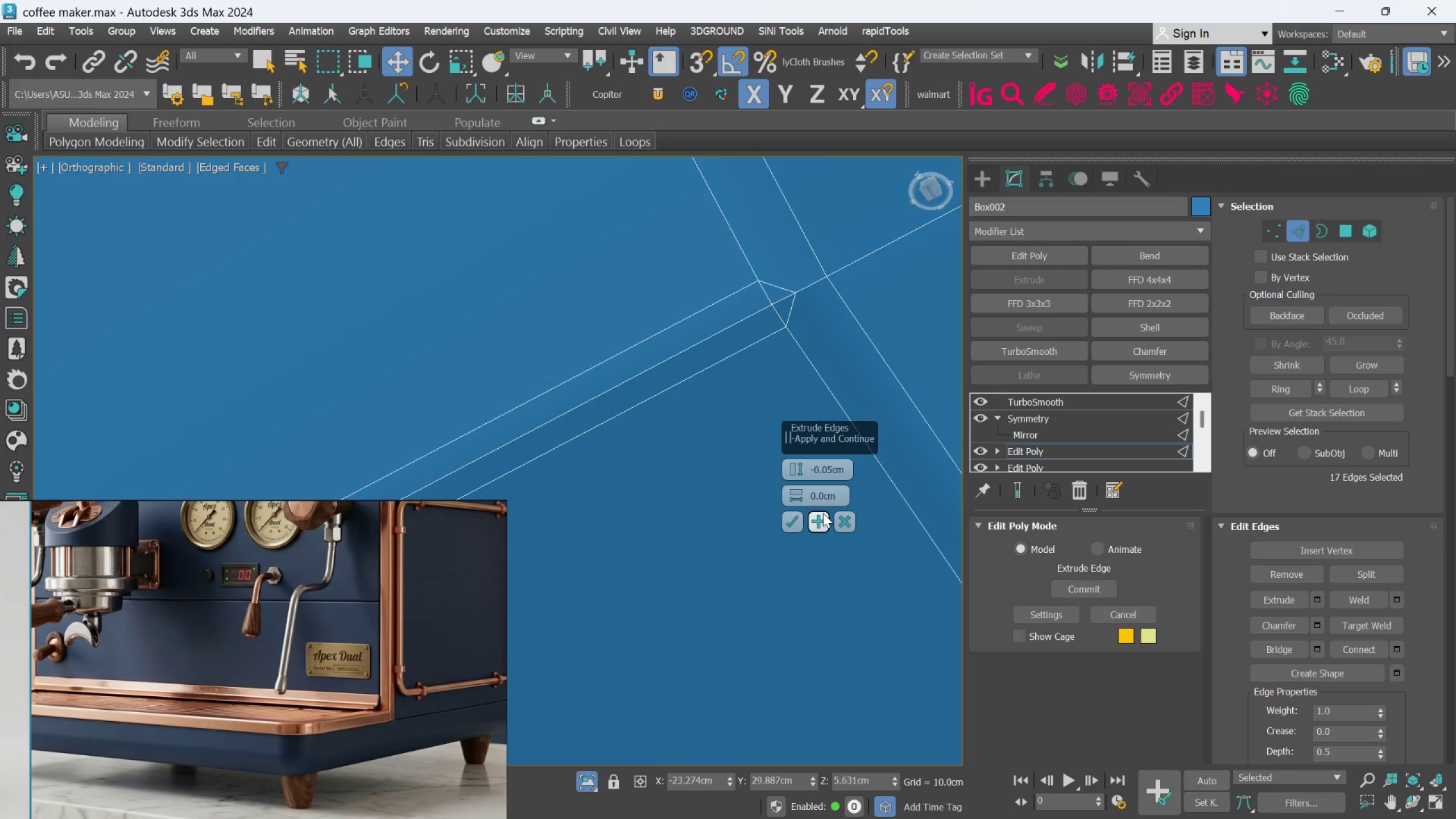 
left_click([823, 494])
 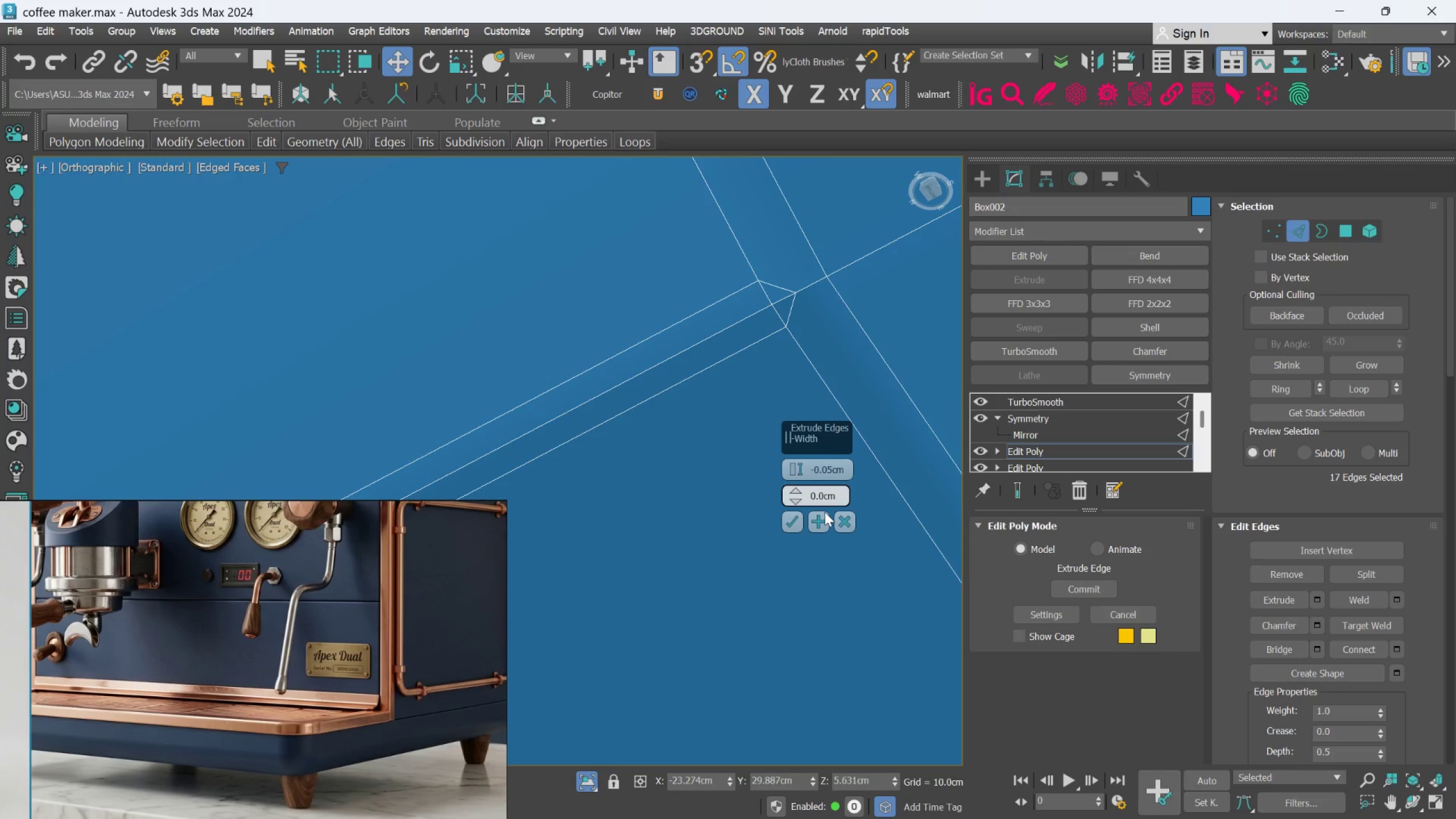 
key(1)
 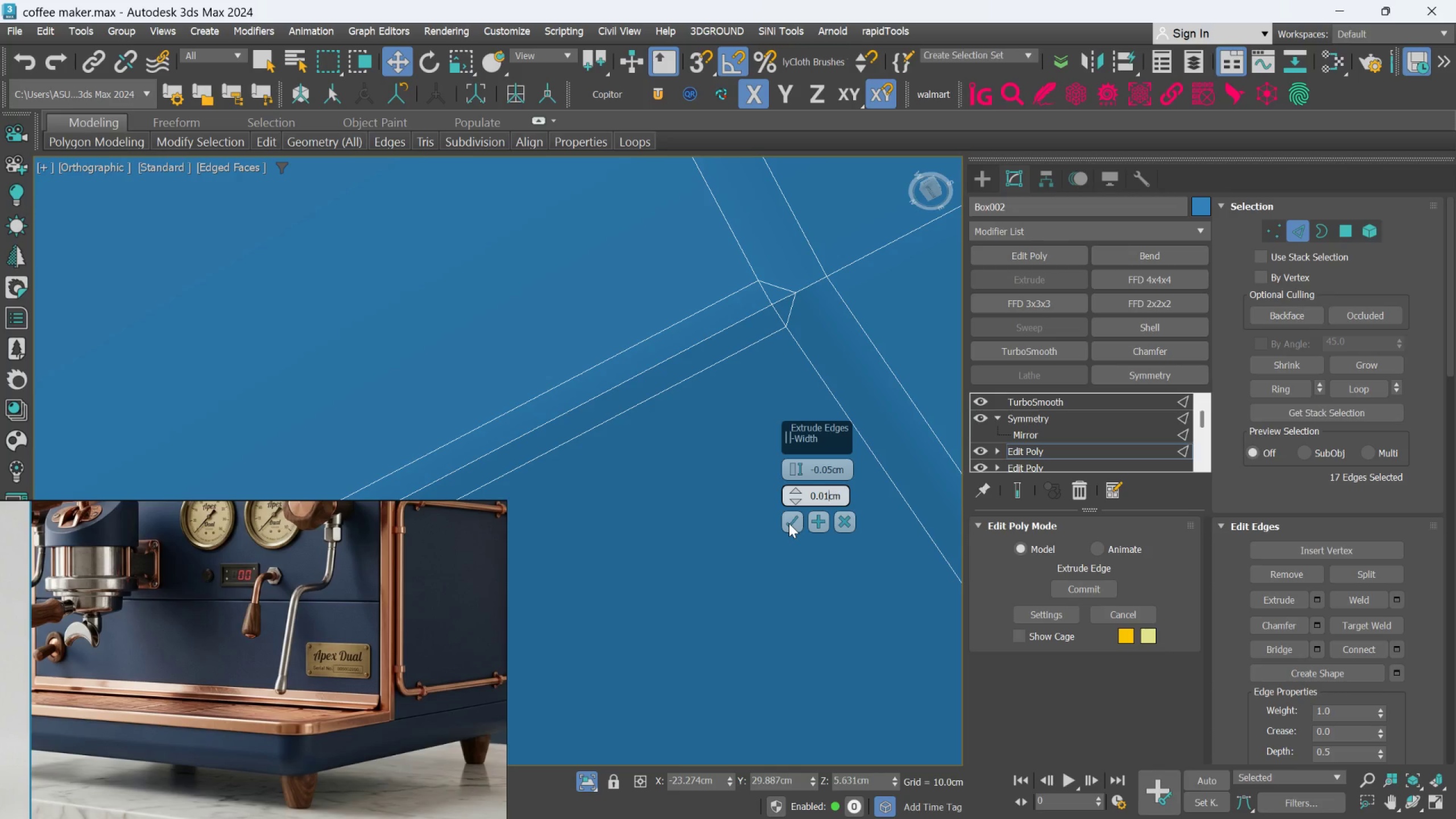 
left_click([789, 523])
 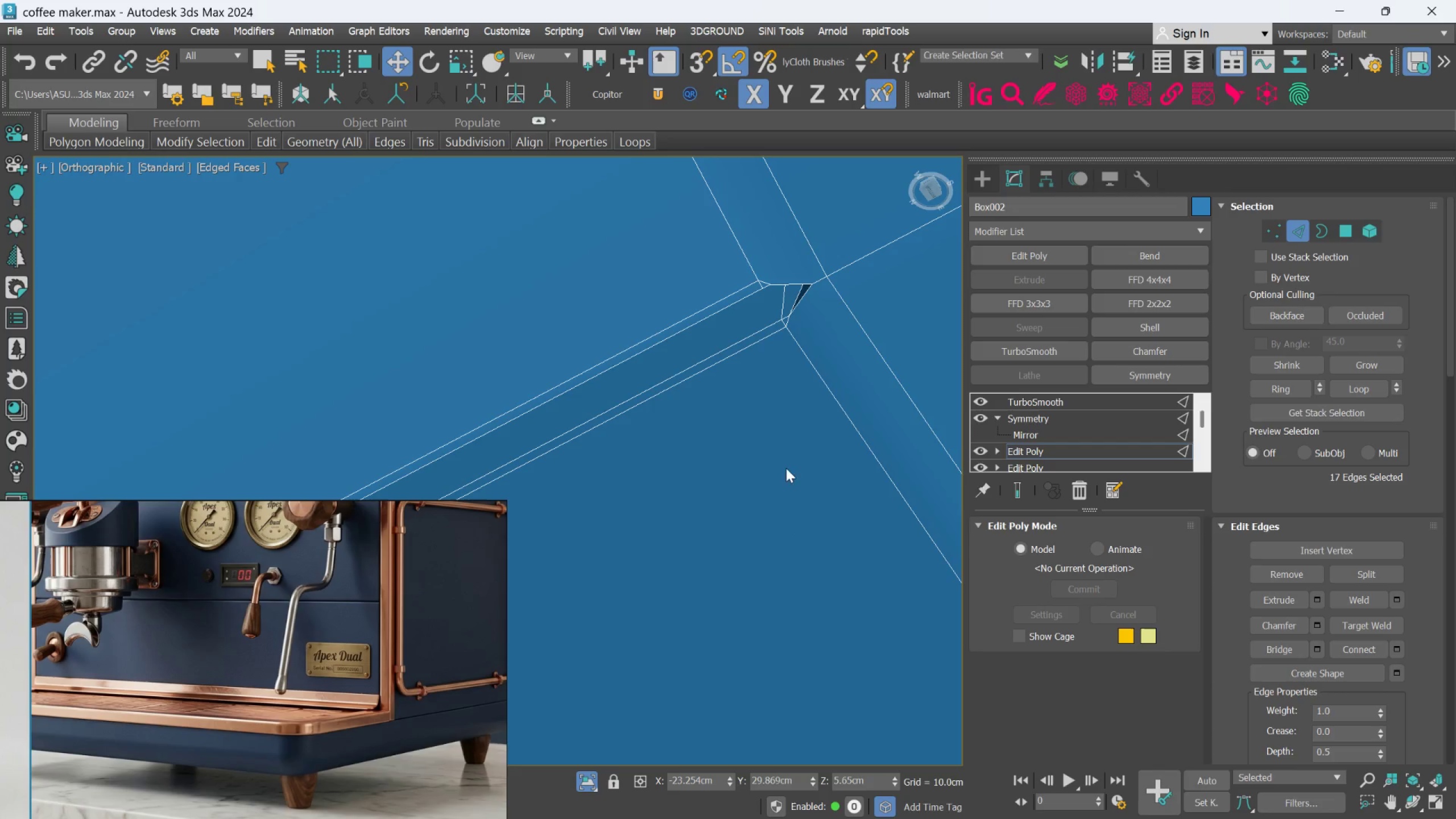 
hold_key(key=AltLeft, duration=0.44)
 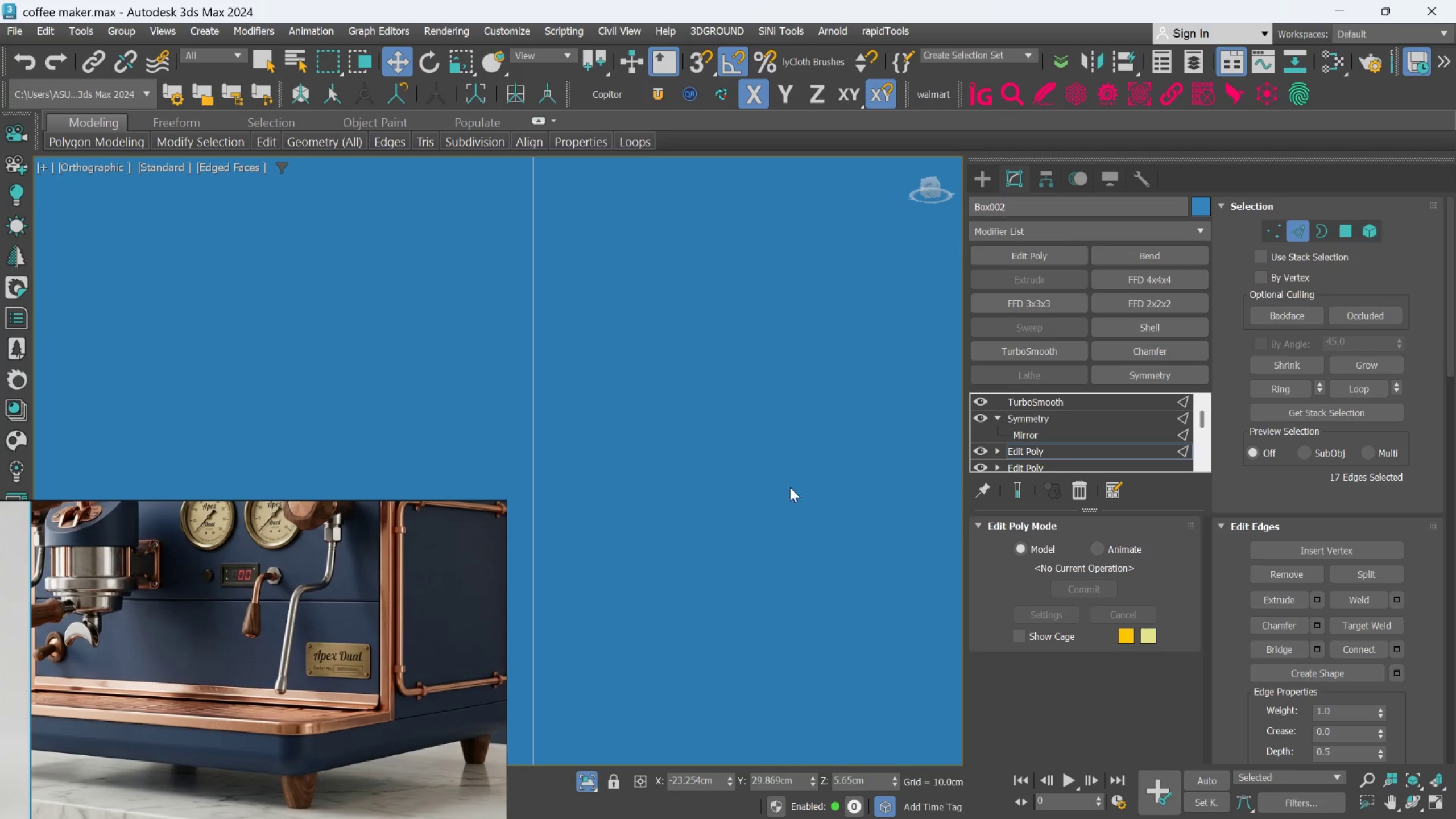 
scroll: coordinate [825, 586], scroll_direction: down, amount: 12.0
 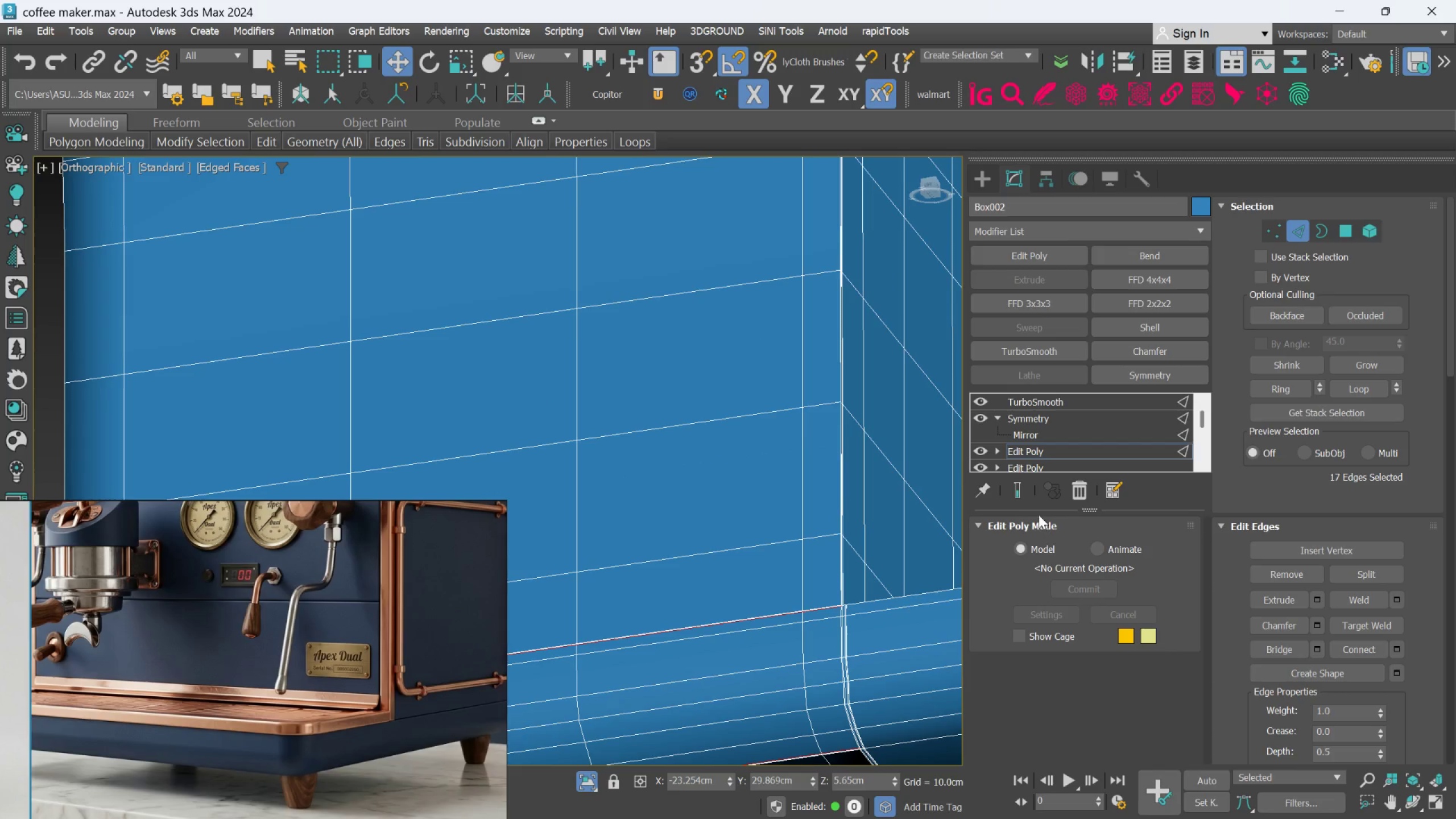 
left_click([1014, 483])
 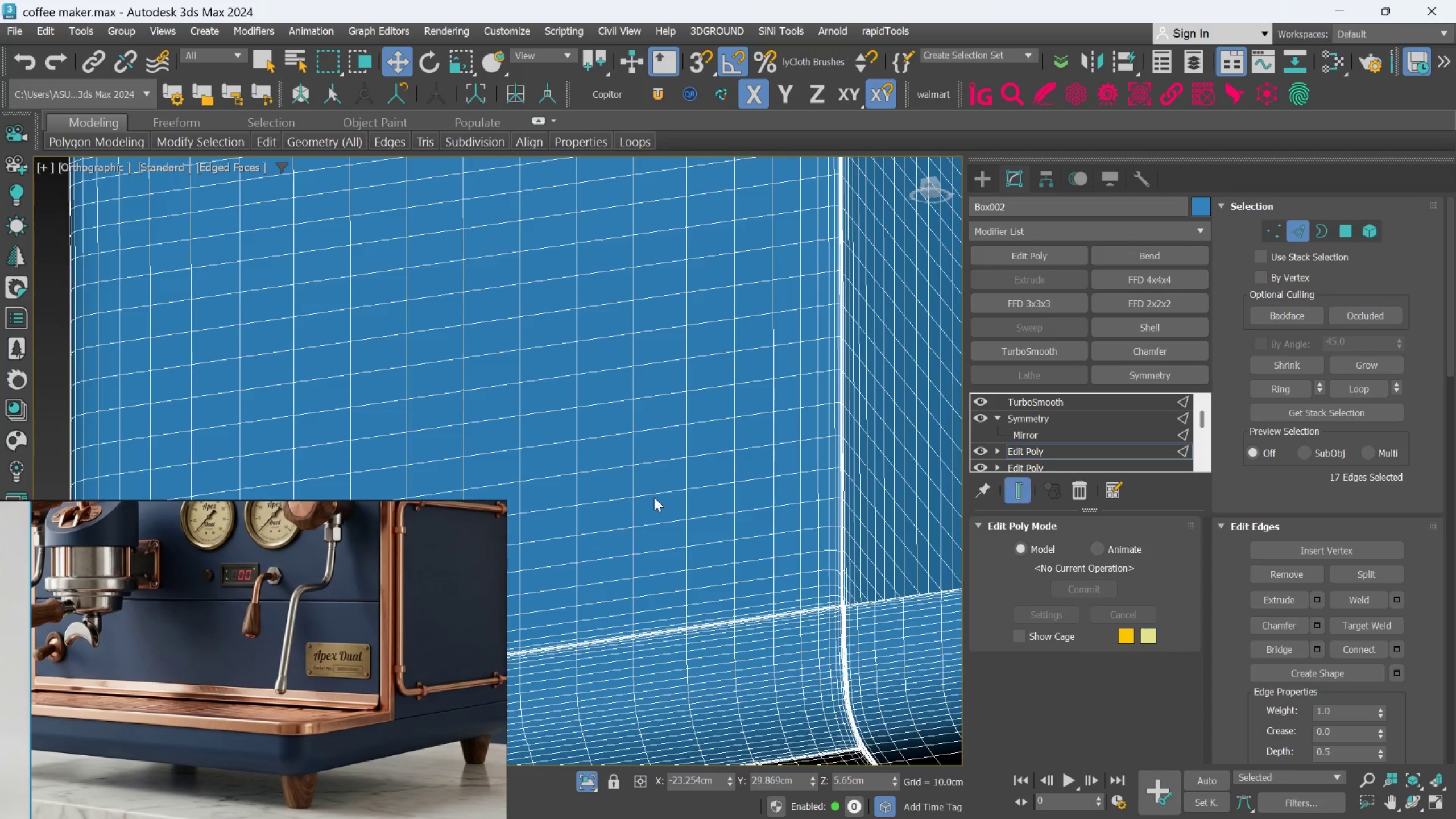 
key(Alt+AltLeft)
 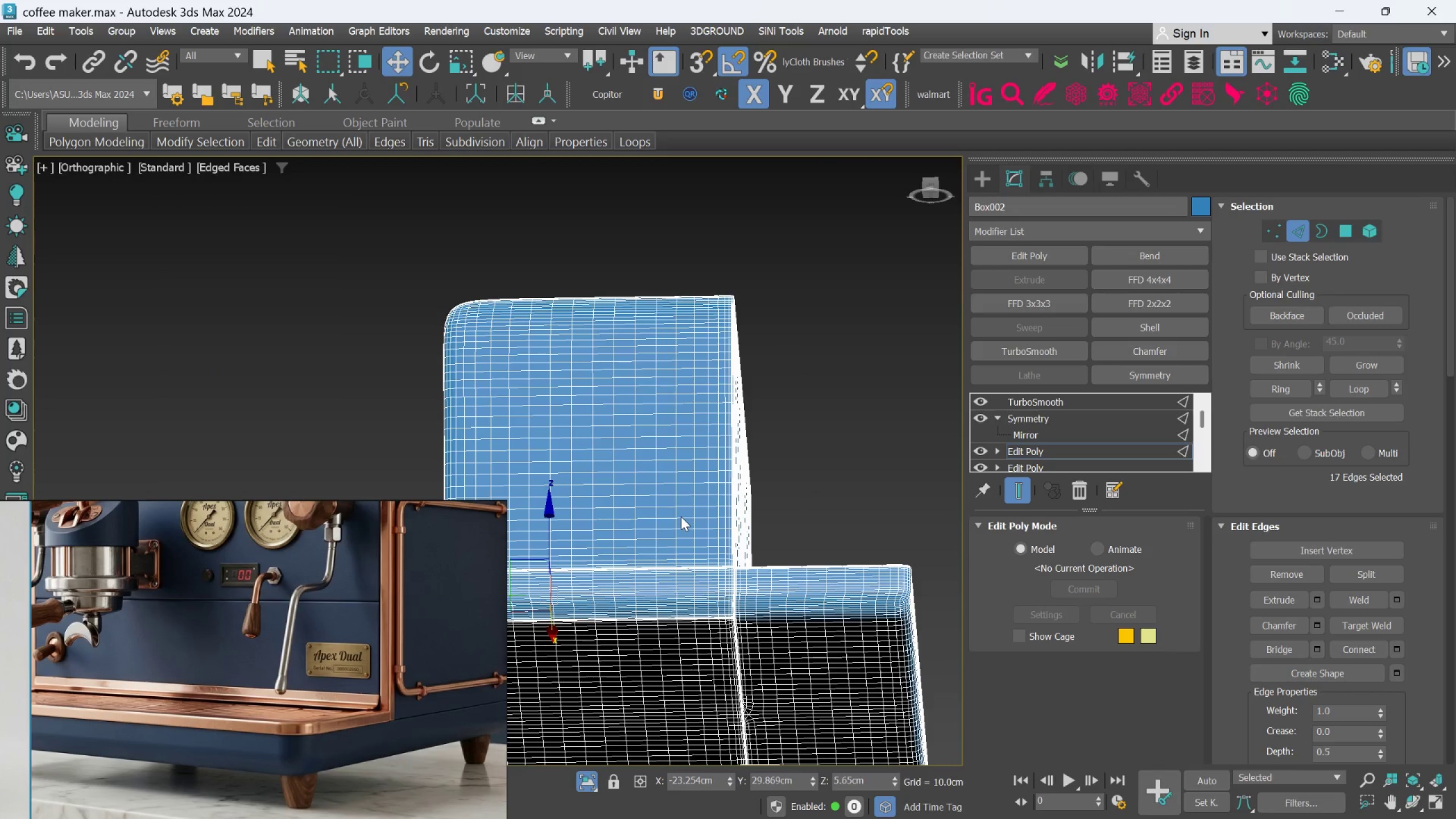 
scroll: coordinate [654, 514], scroll_direction: down, amount: 3.0
 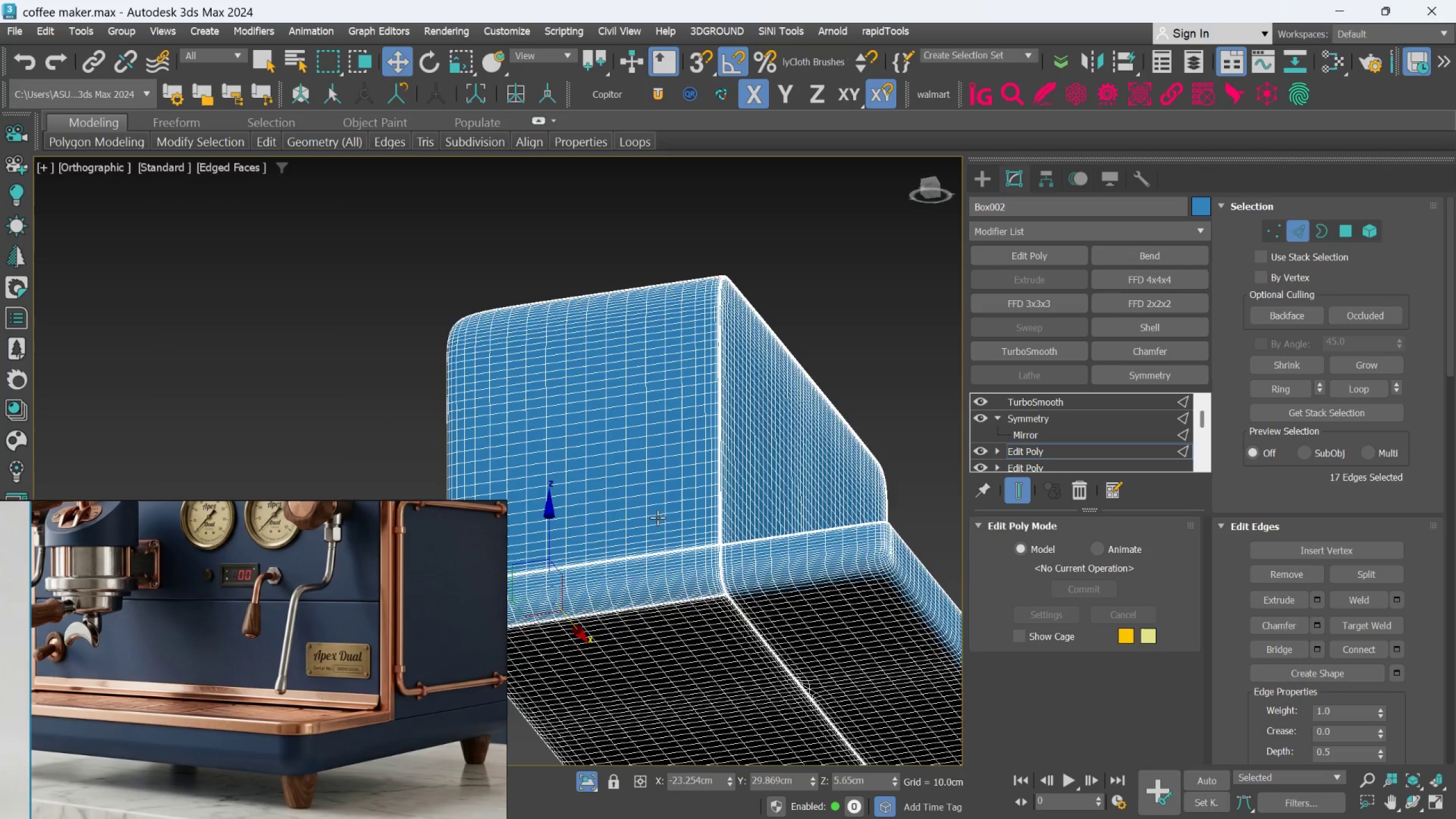 
key(F4)
 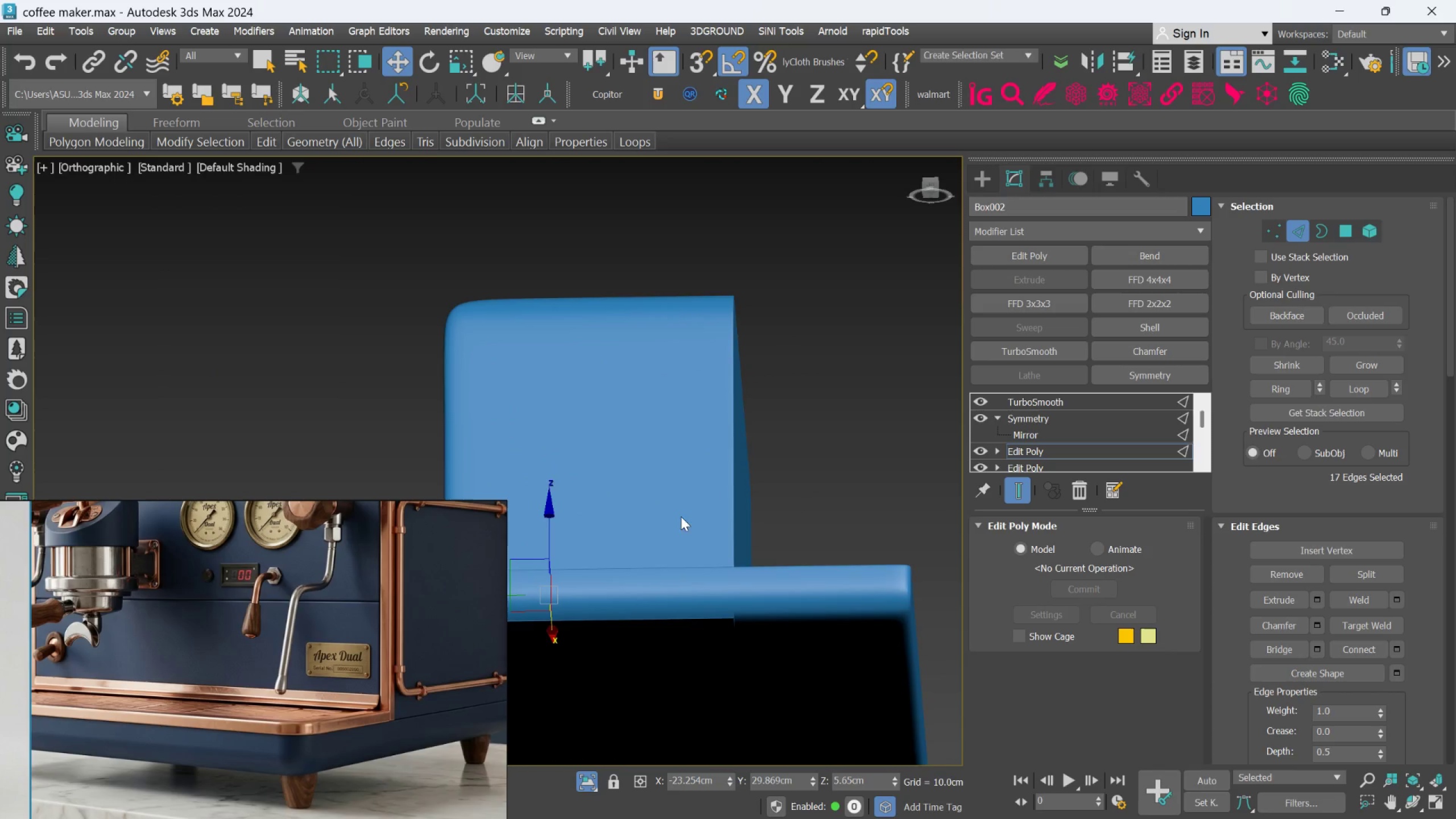 
hold_key(key=AltLeft, duration=0.56)
 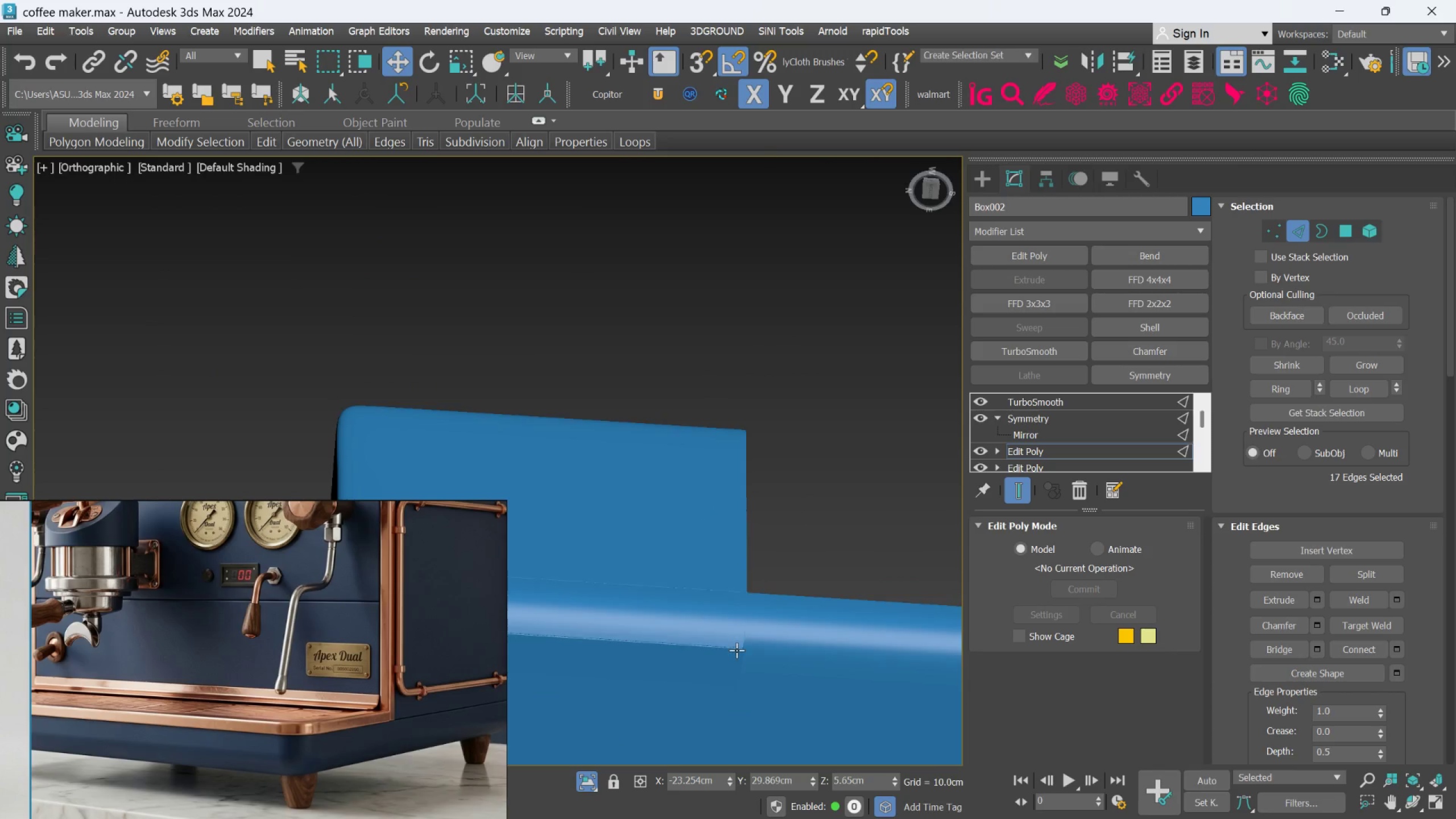 
scroll: coordinate [789, 542], scroll_direction: up, amount: 9.0
 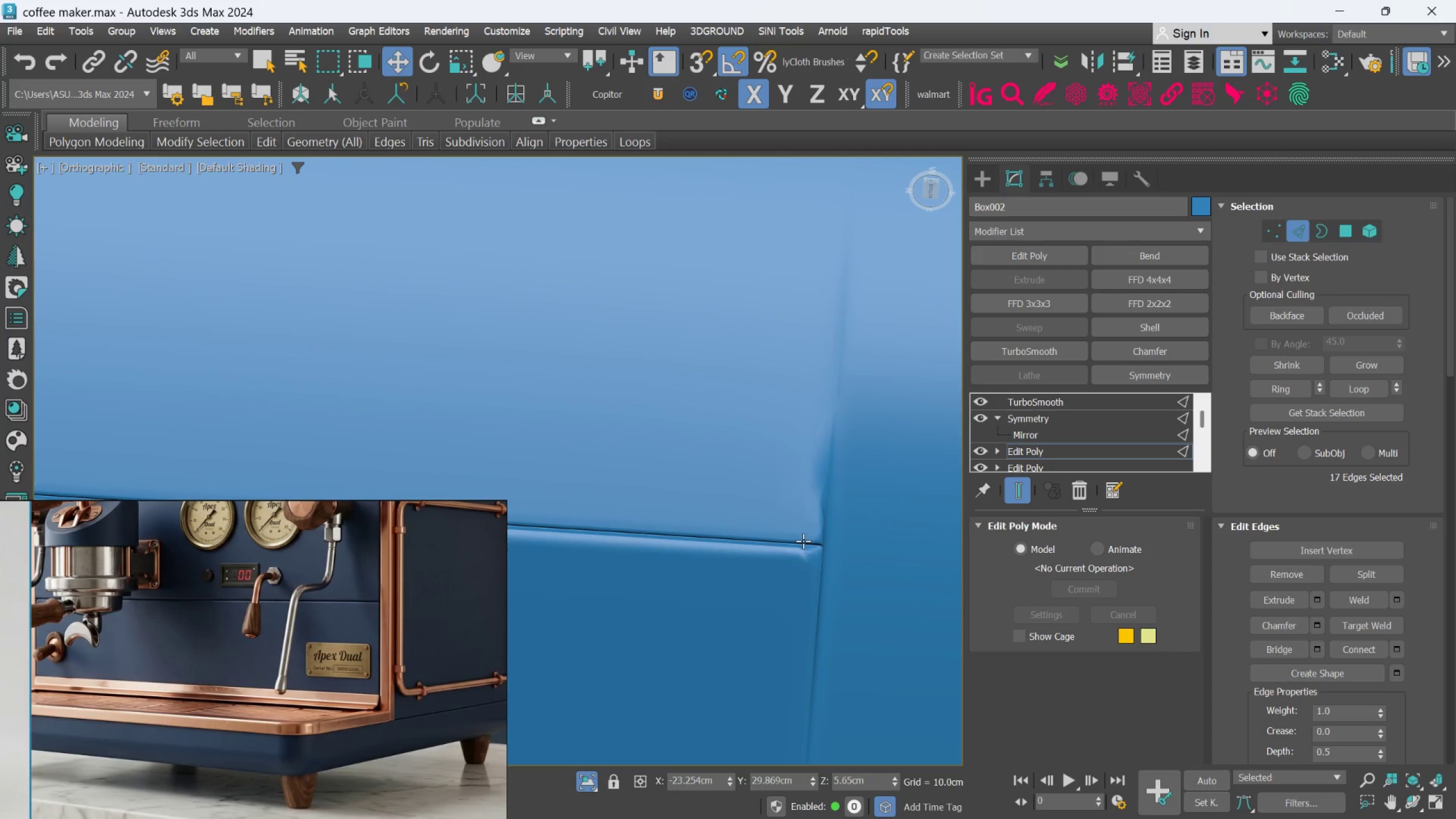 
key(Control+Z)
 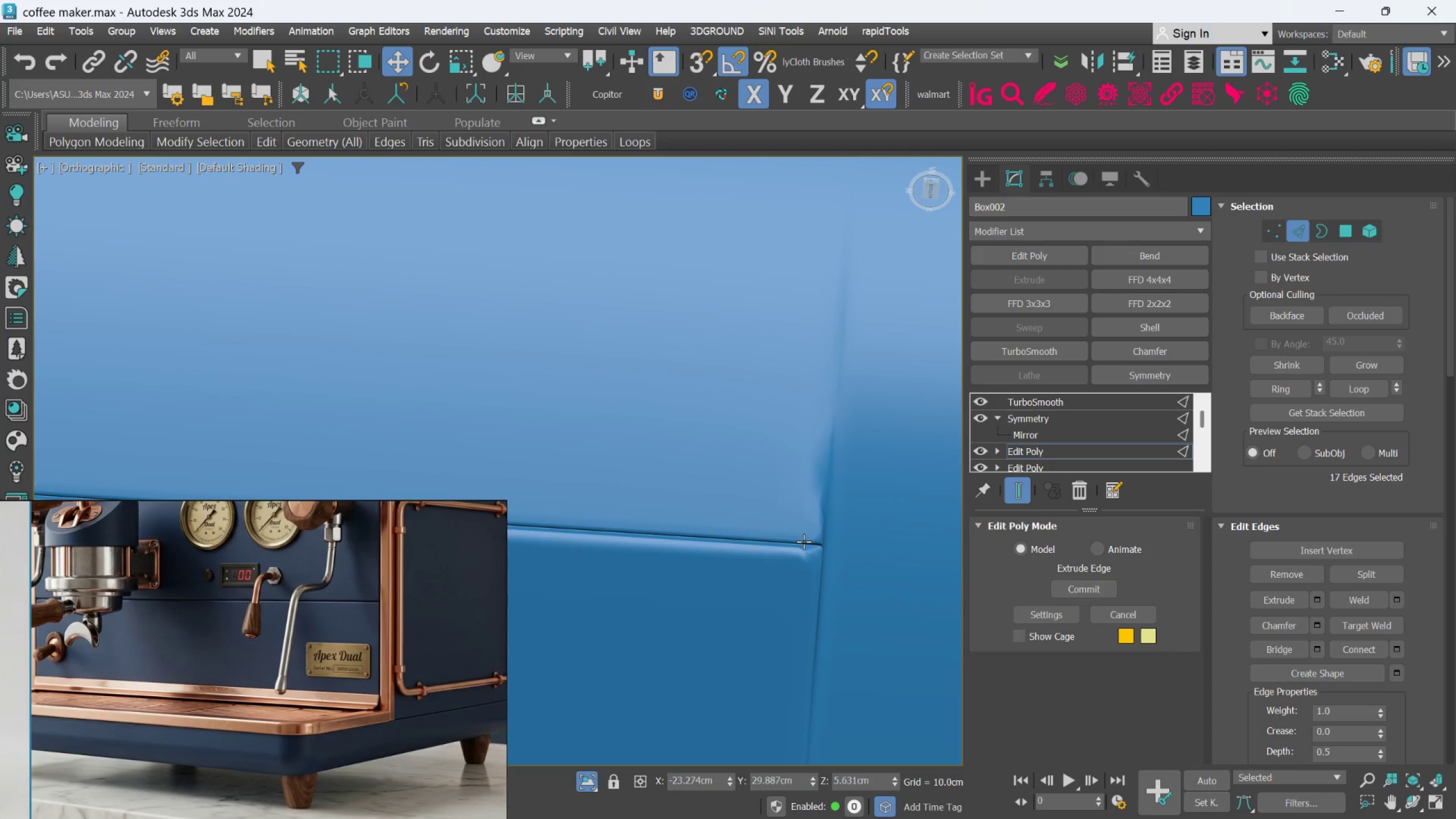 
key(Control+Z)
 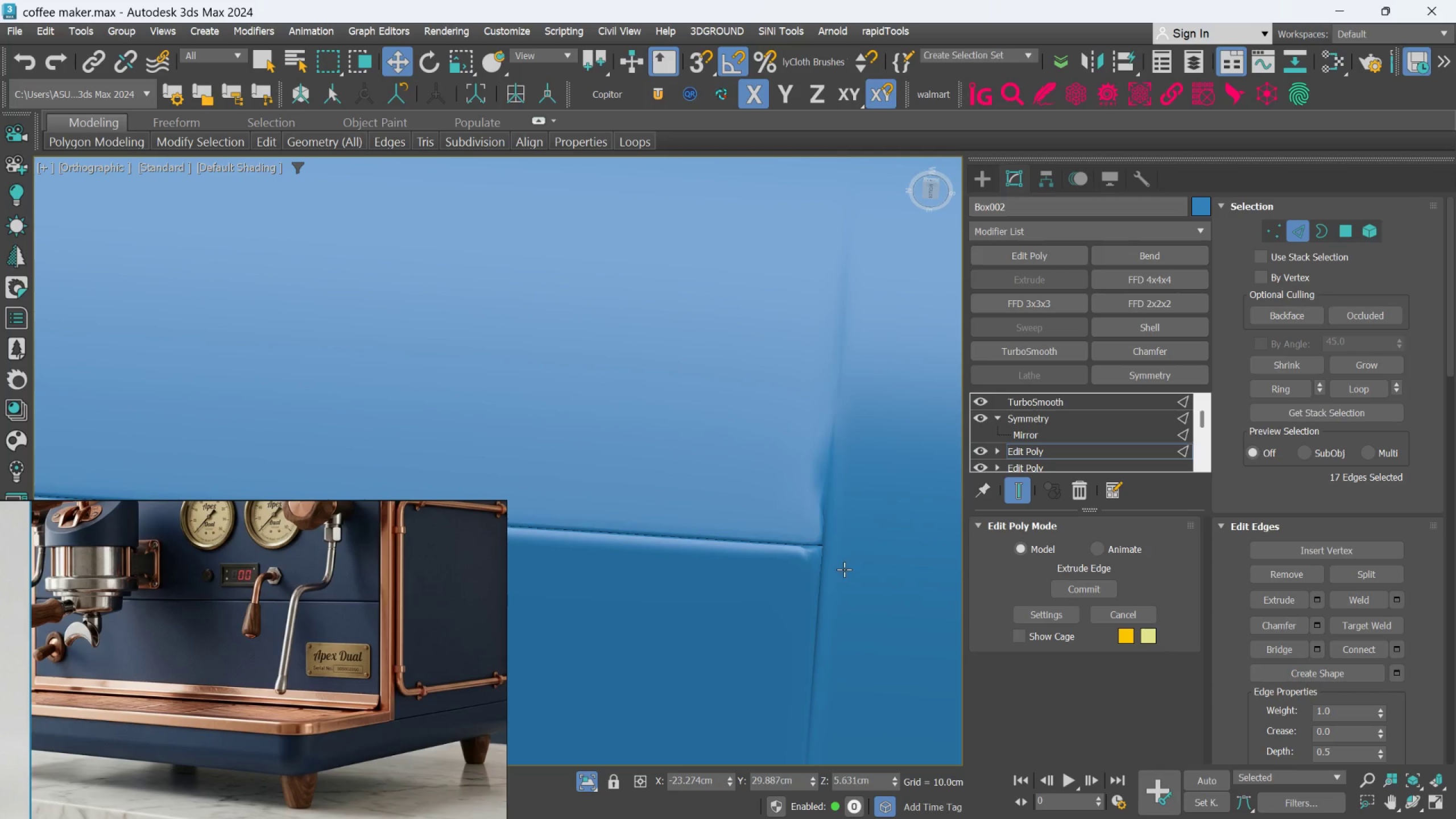 
key(Control+Z)
 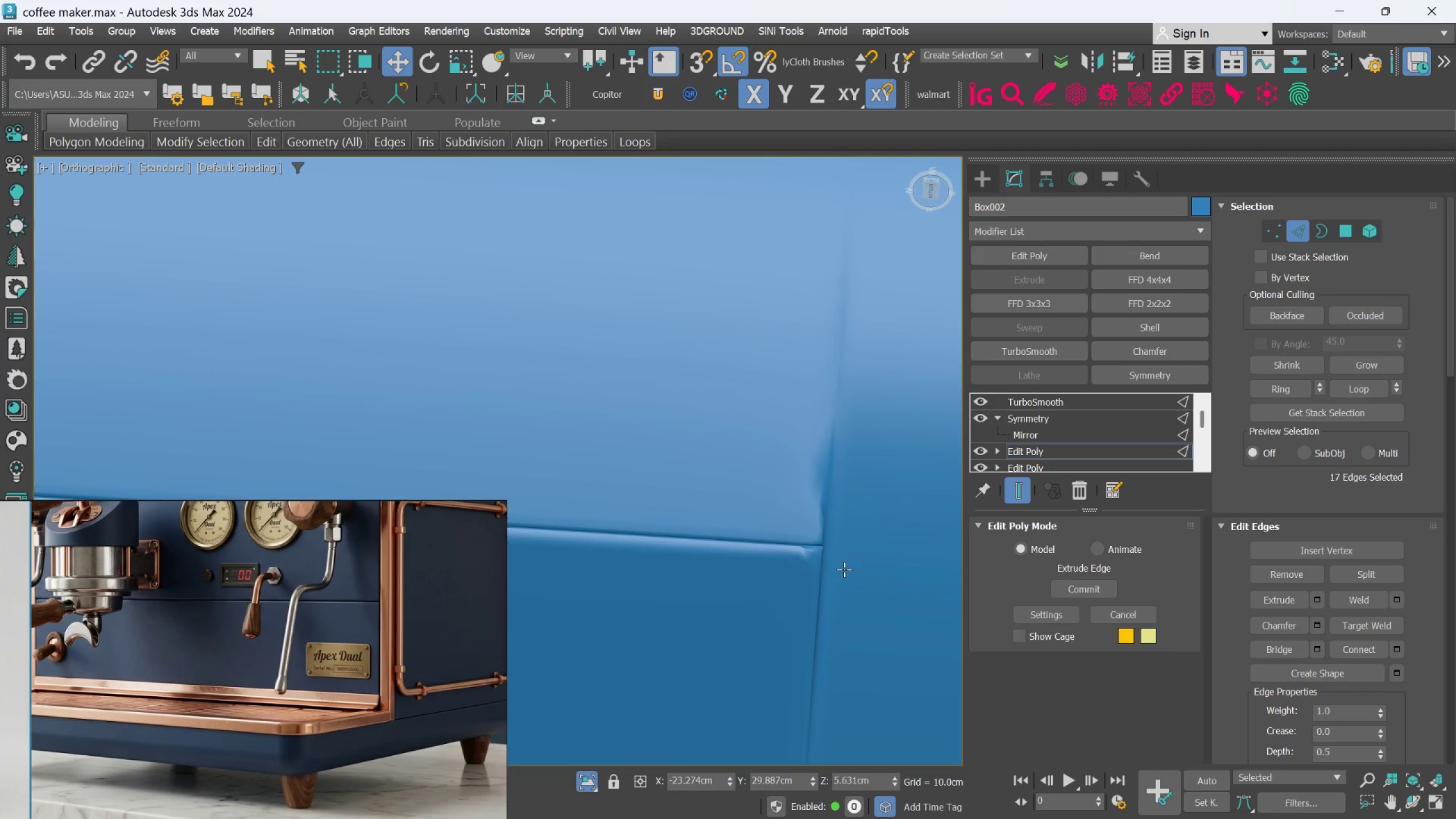 
key(Control+Z)
 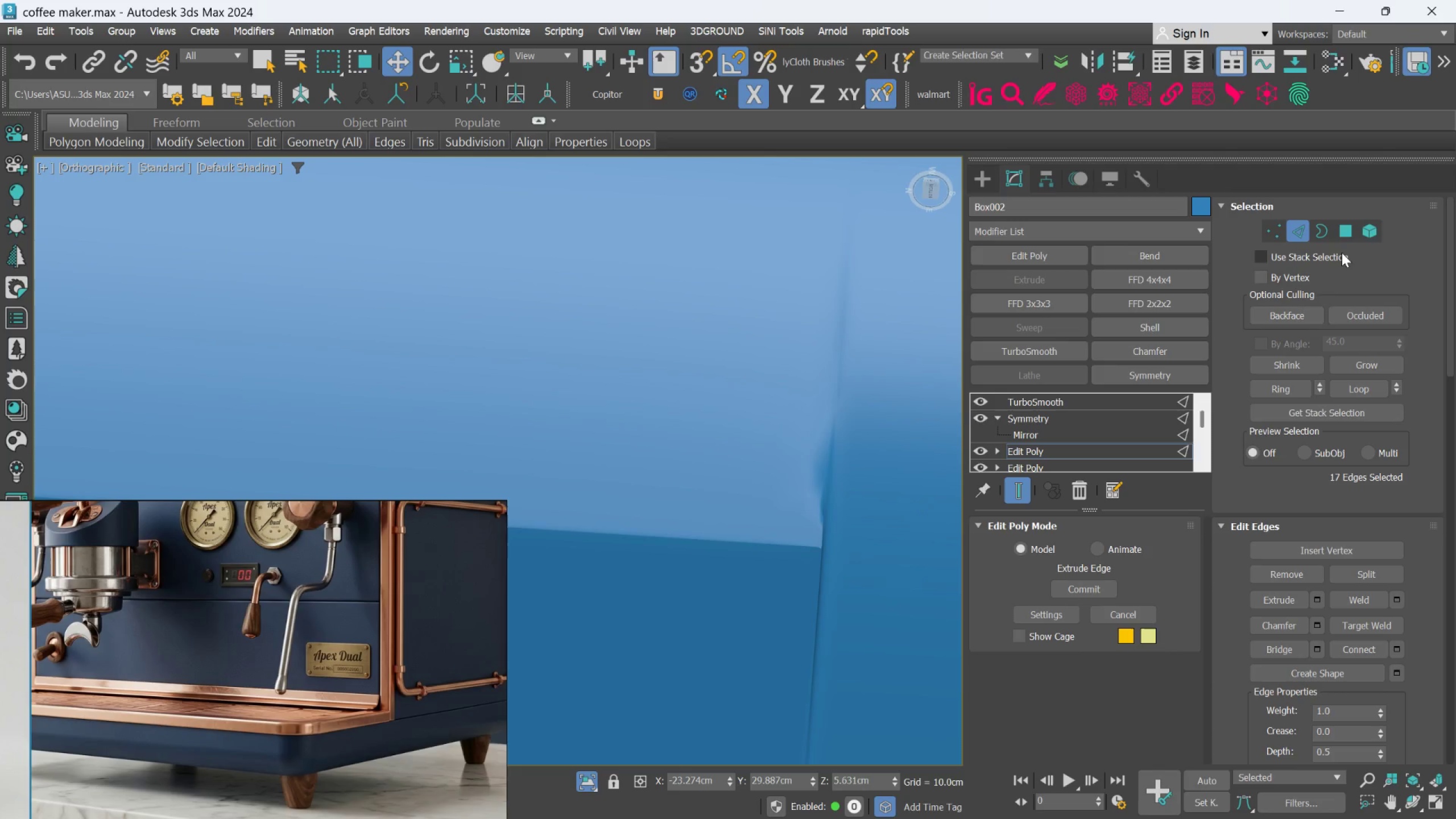 
key(F4)
 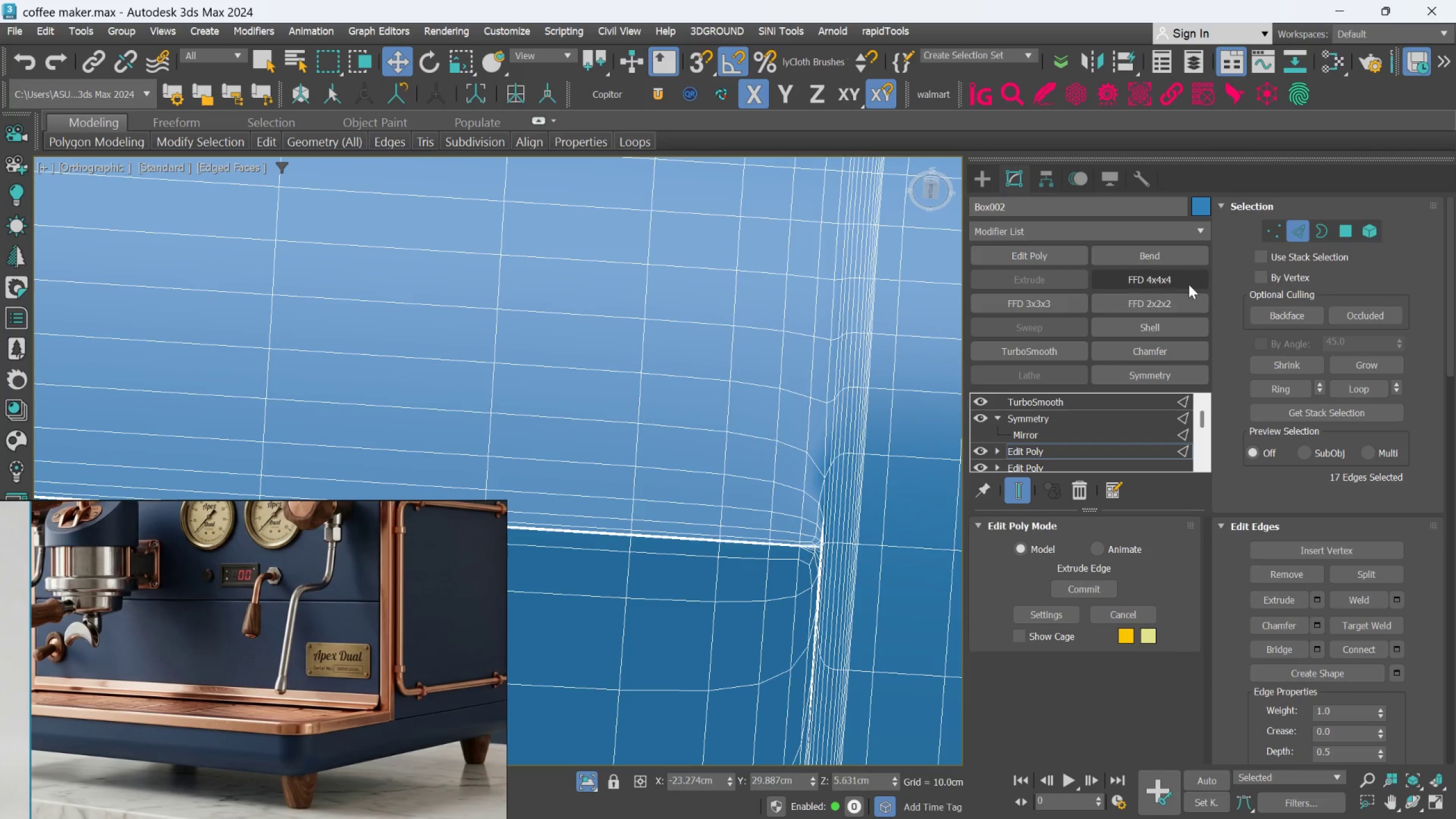 
key(Control+Z)
 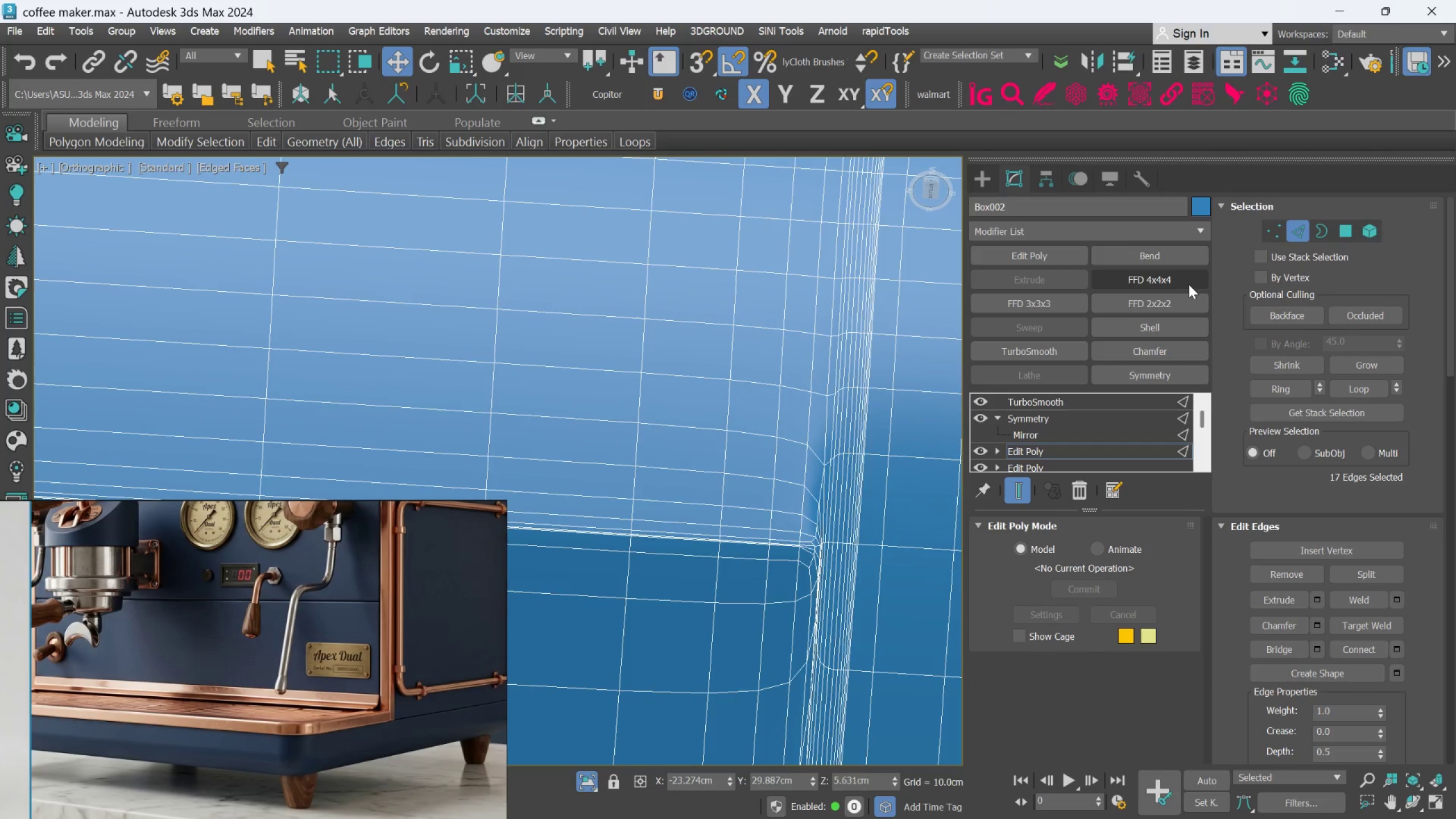 
key(Control+Z)
 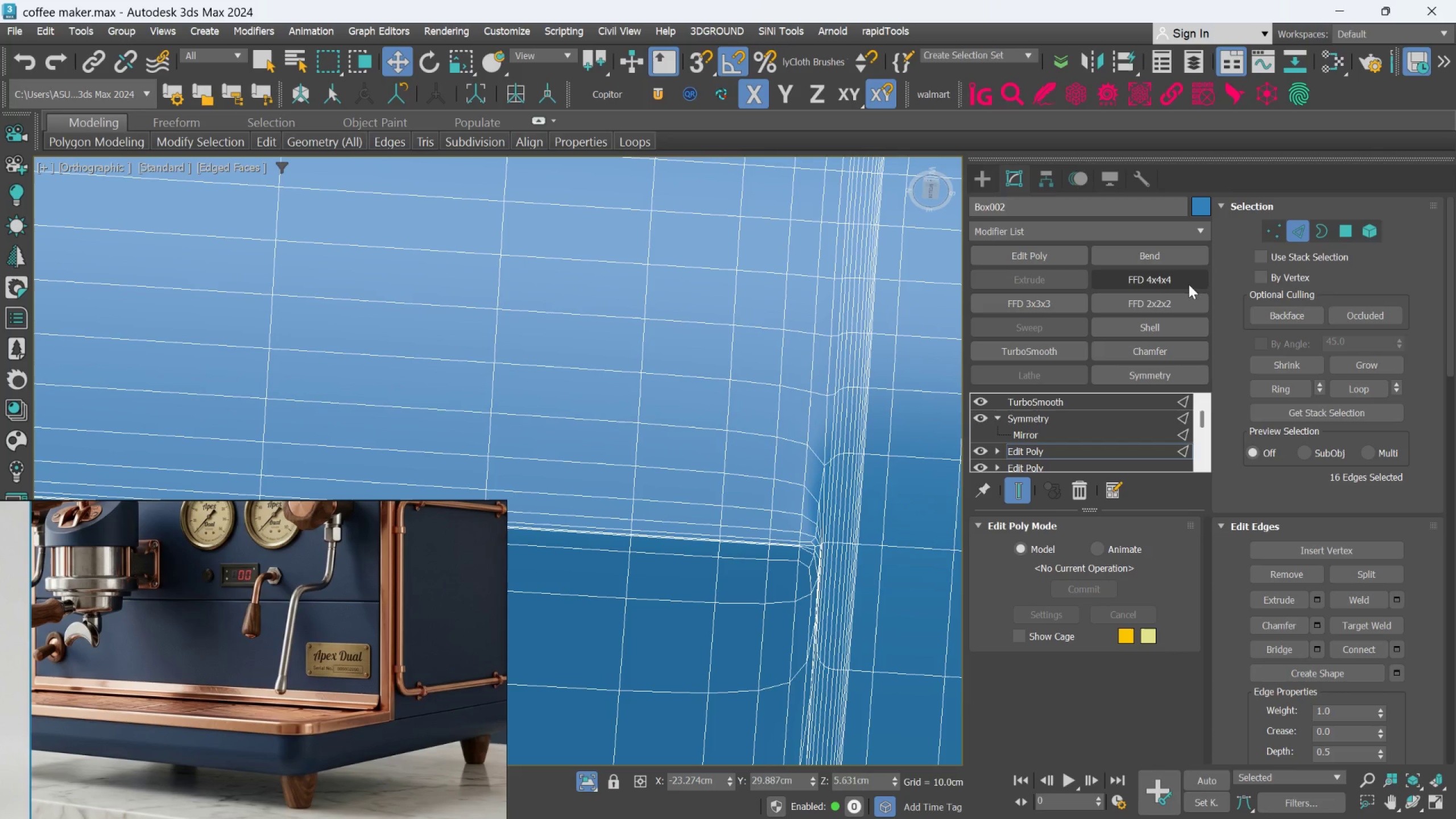 
key(Control+Z)
 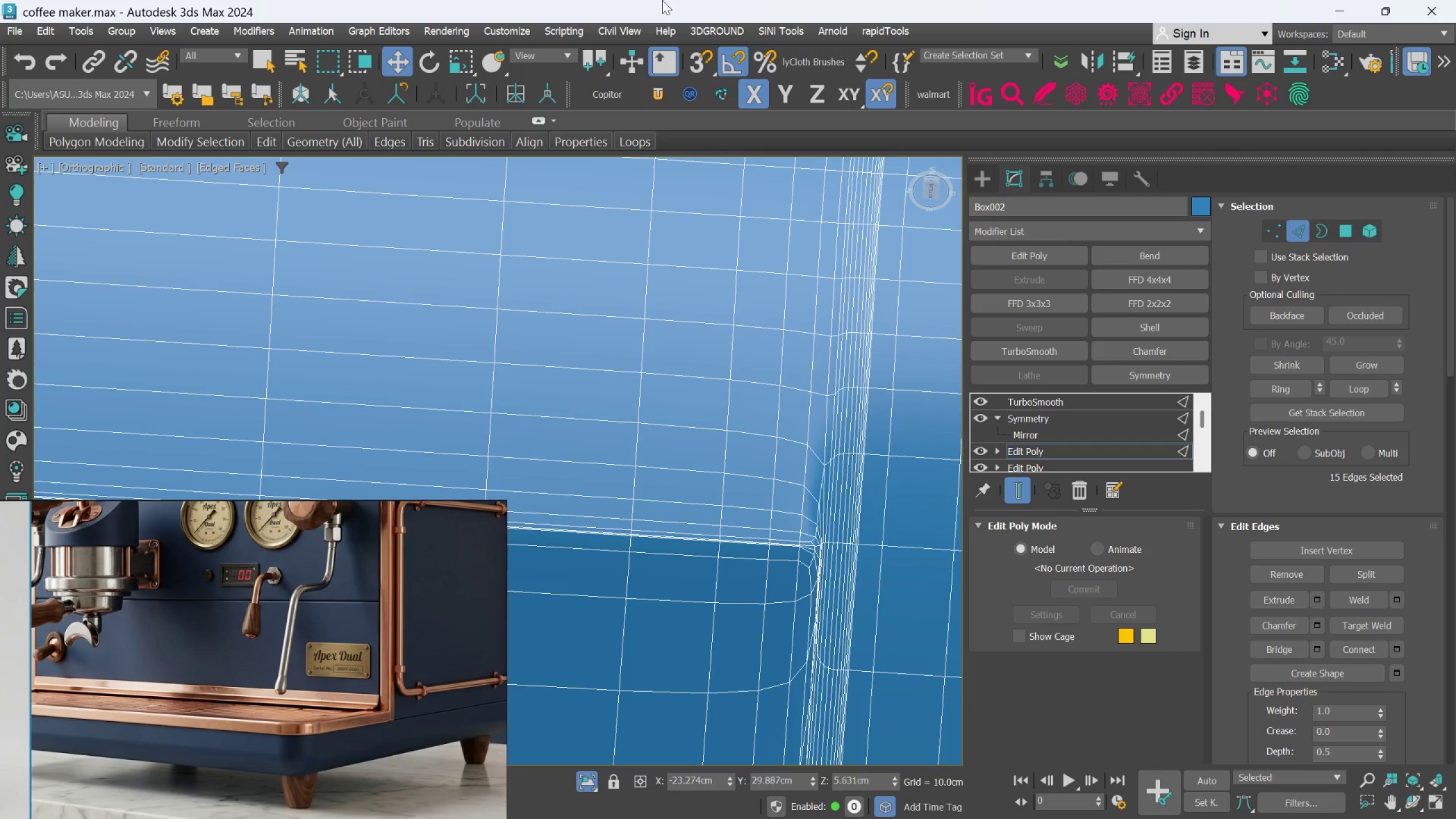 
key(Control+Z)
 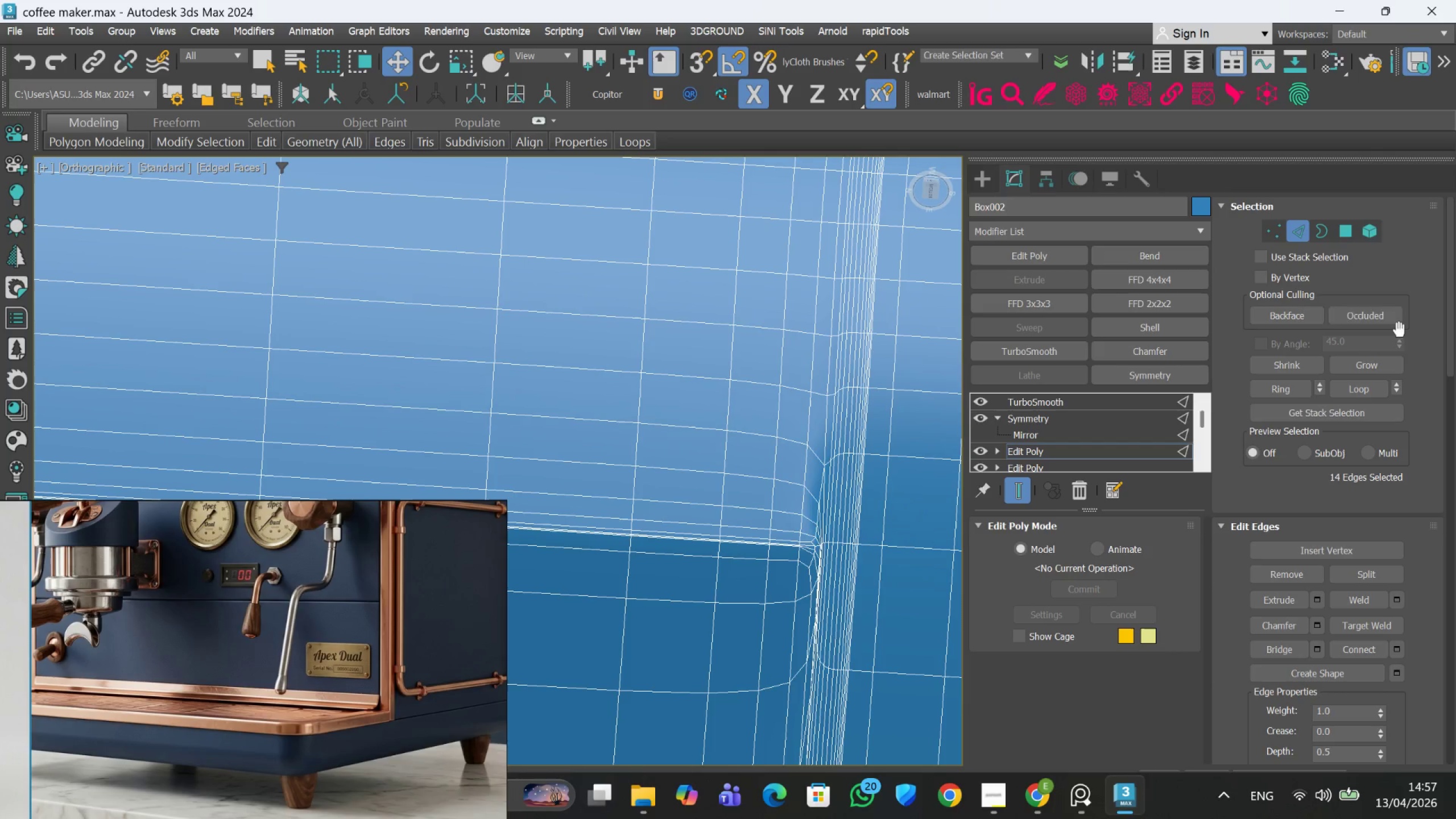 
key(Control+Z)
 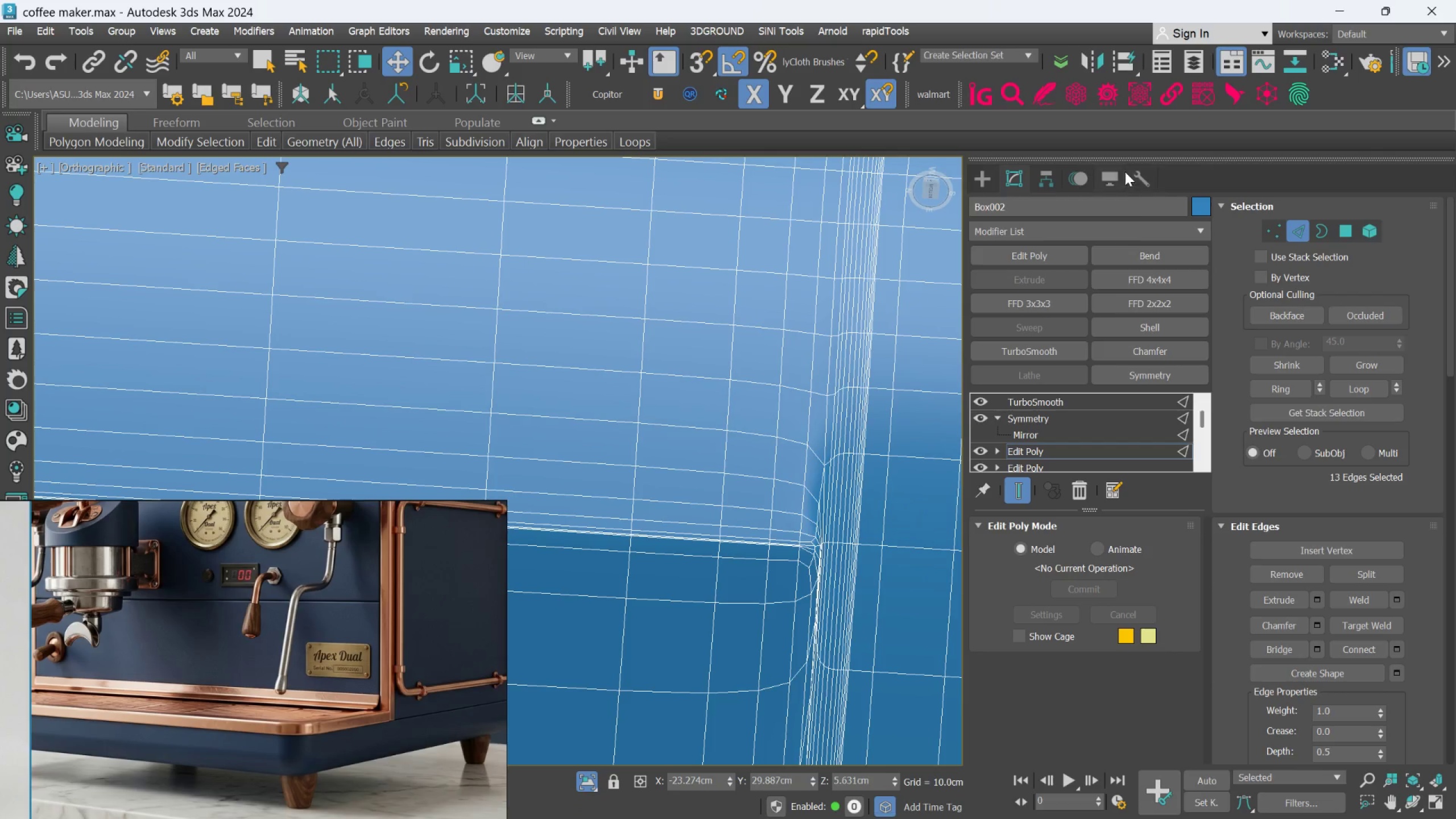 
key(Control+Z)
 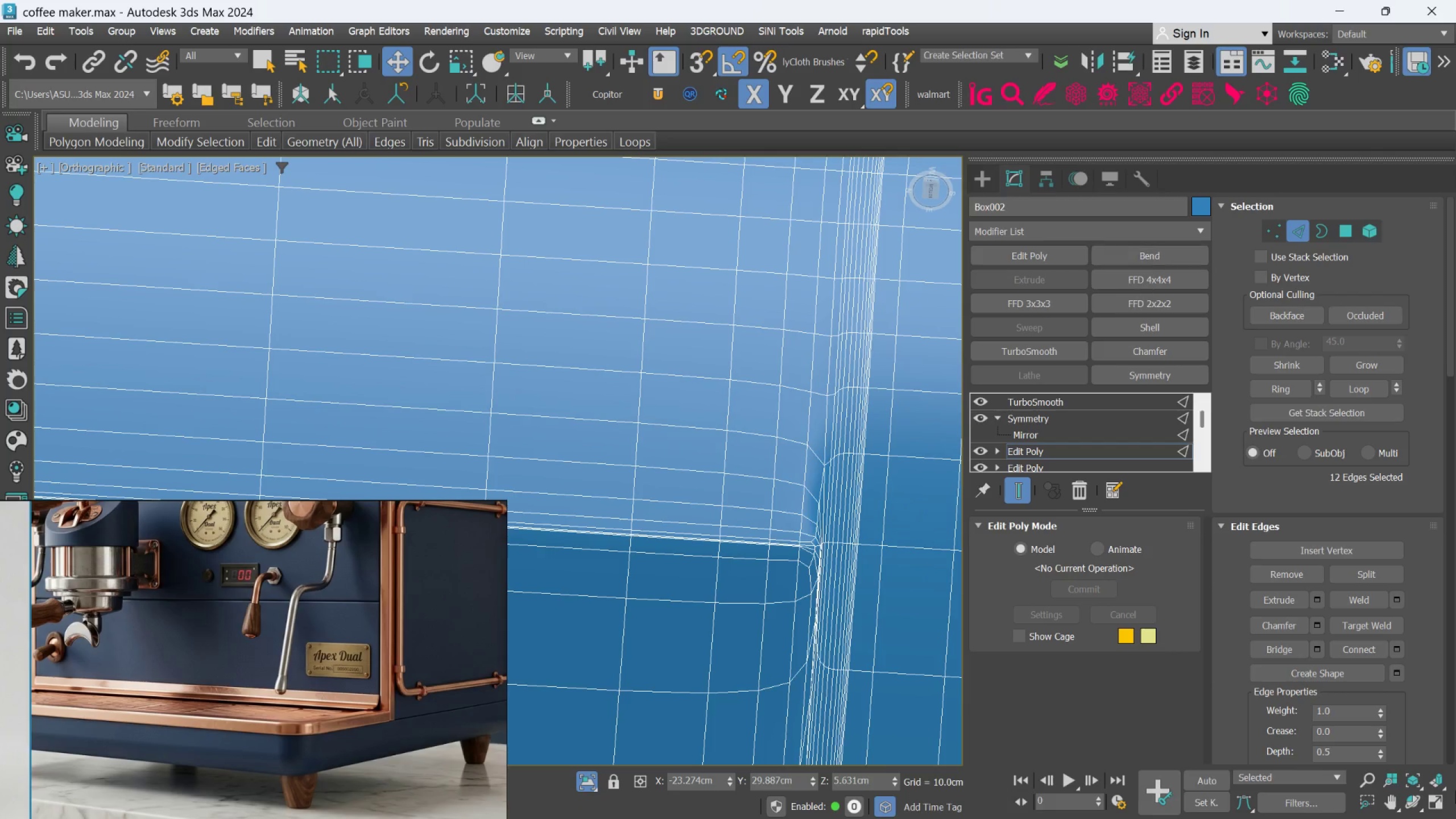 
key(Control+Z)
 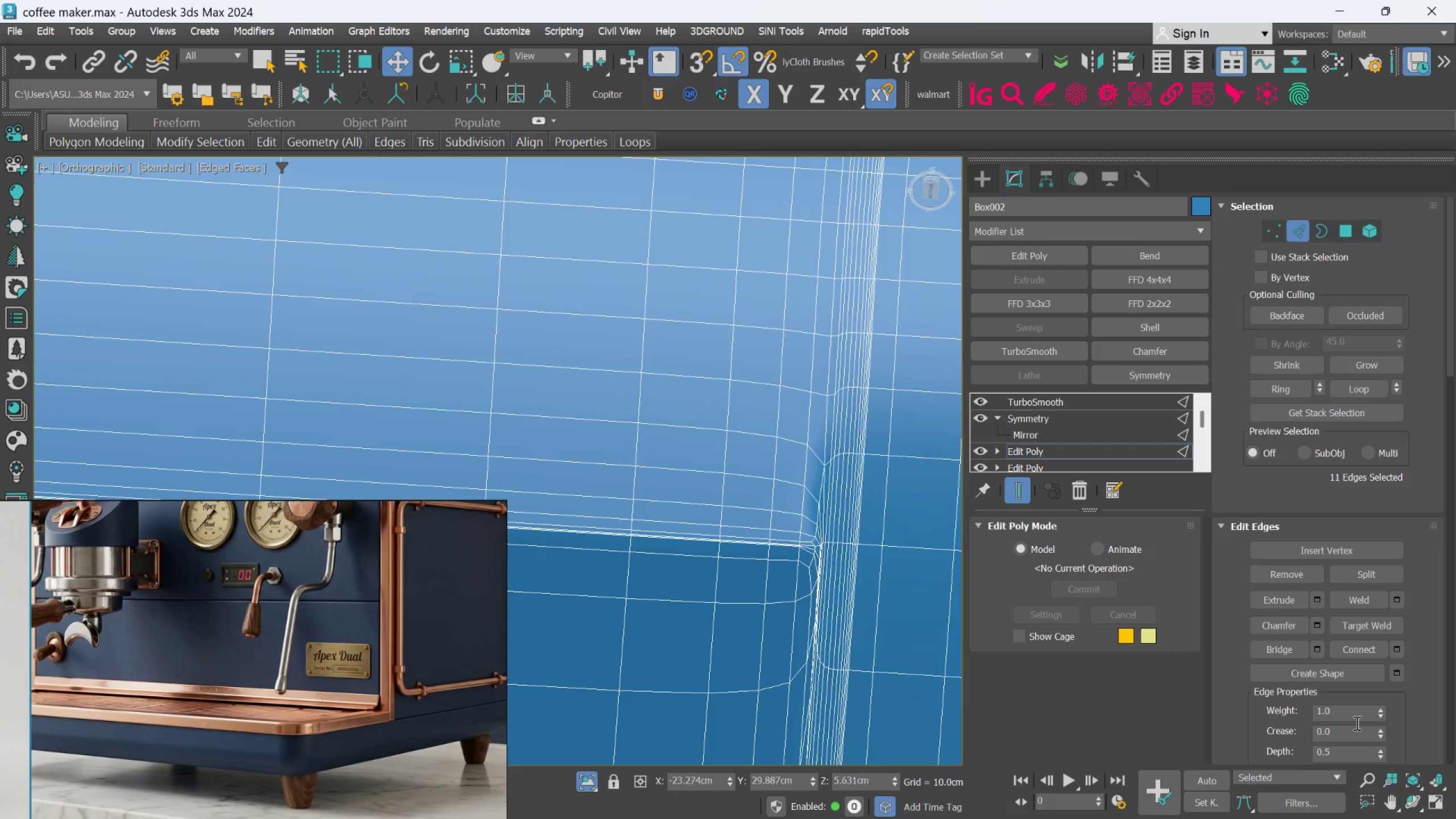 
key(Control+Z)
 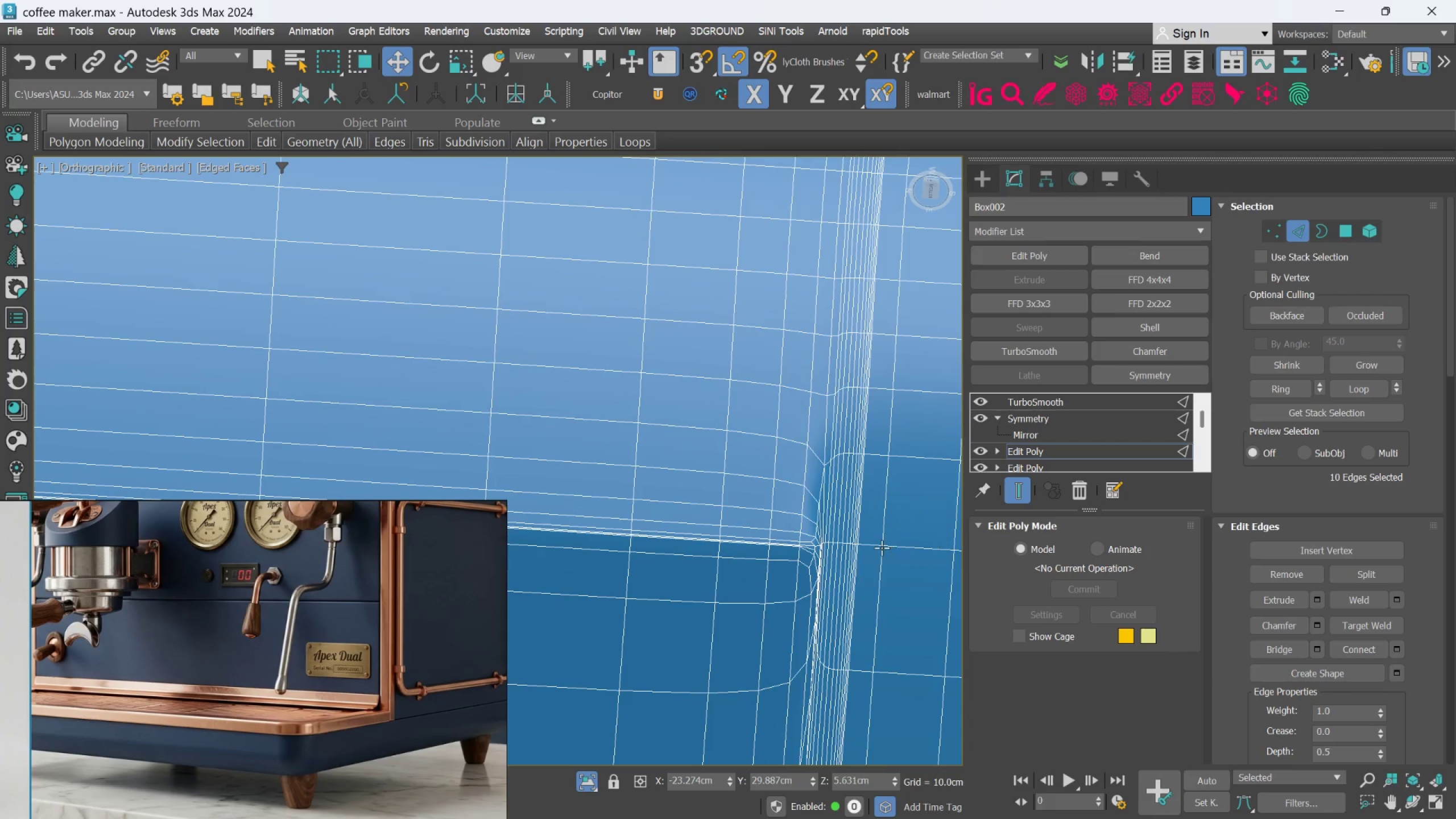 
scroll: coordinate [832, 539], scroll_direction: down, amount: 7.0
 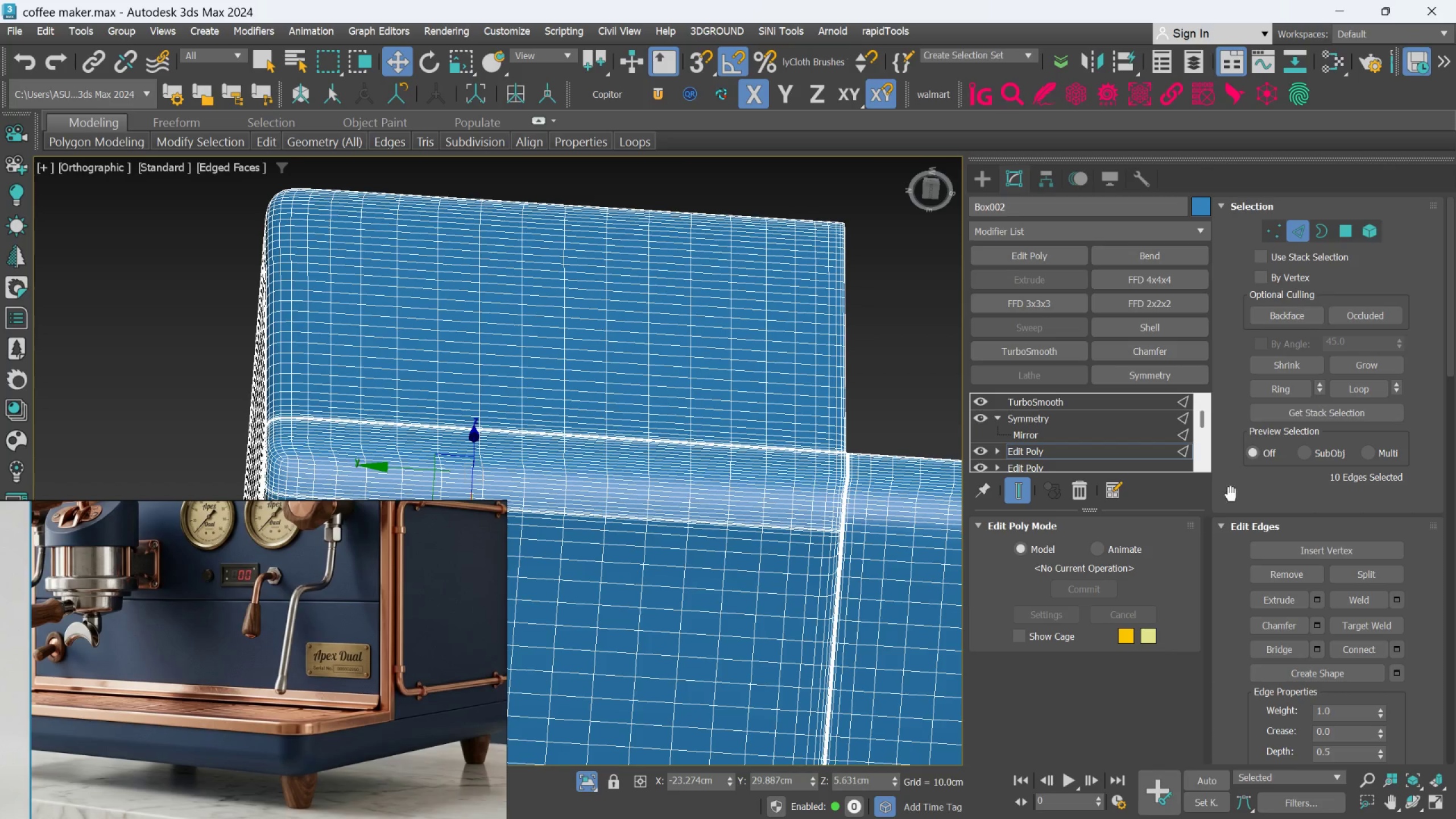 
left_click([1024, 497])
 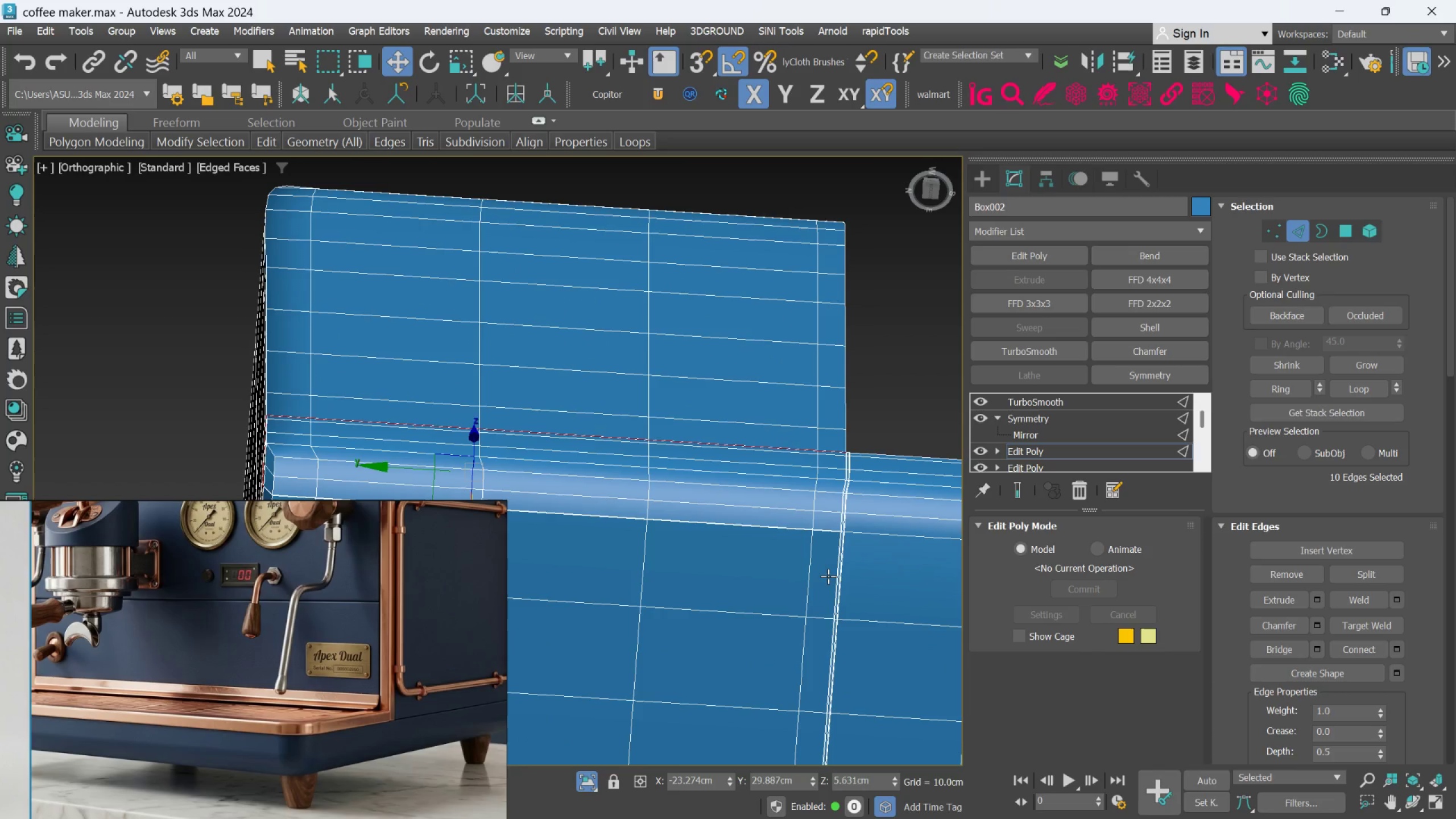 
key(Control+Z)
 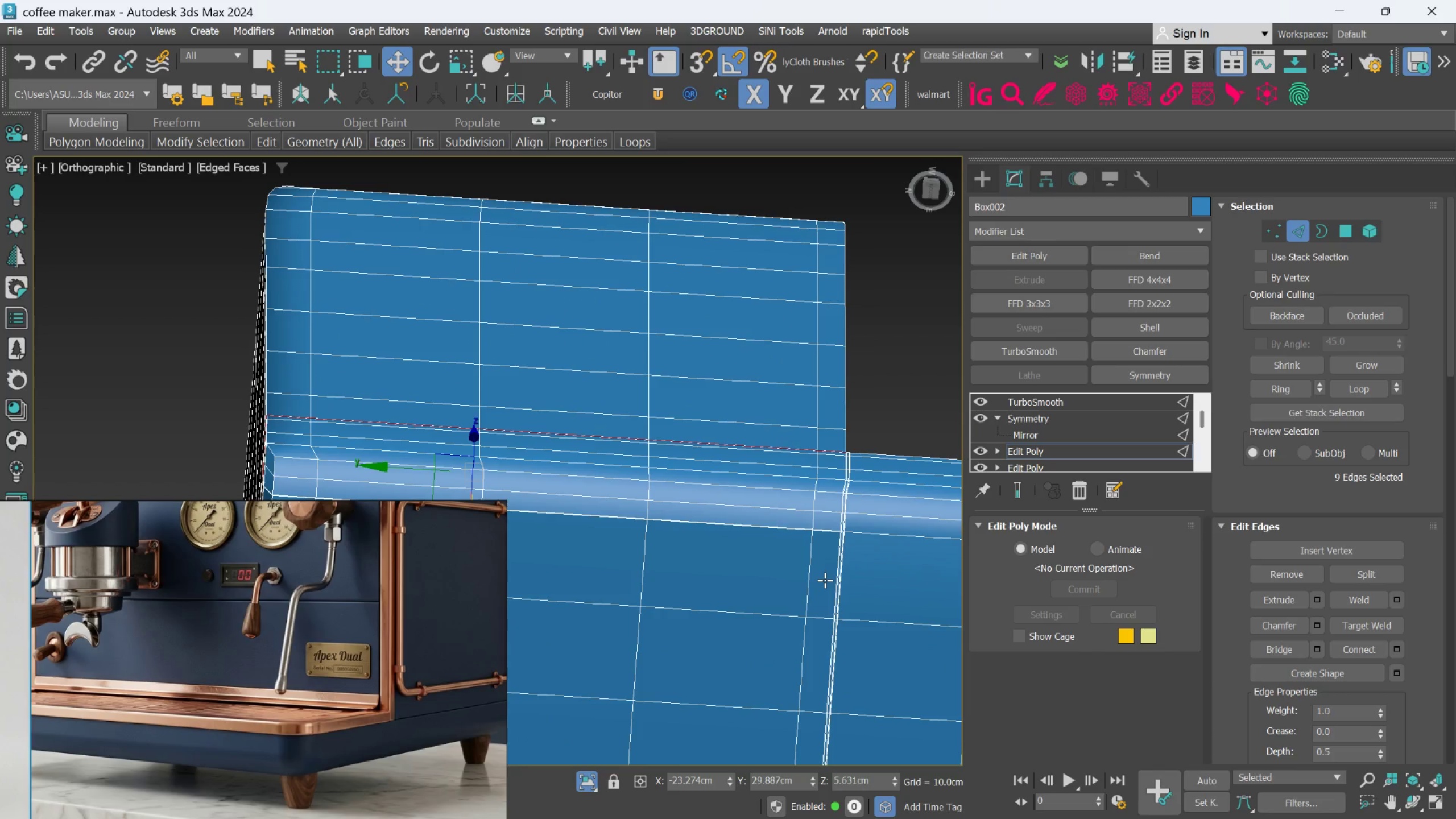 
key(Control+Z)
 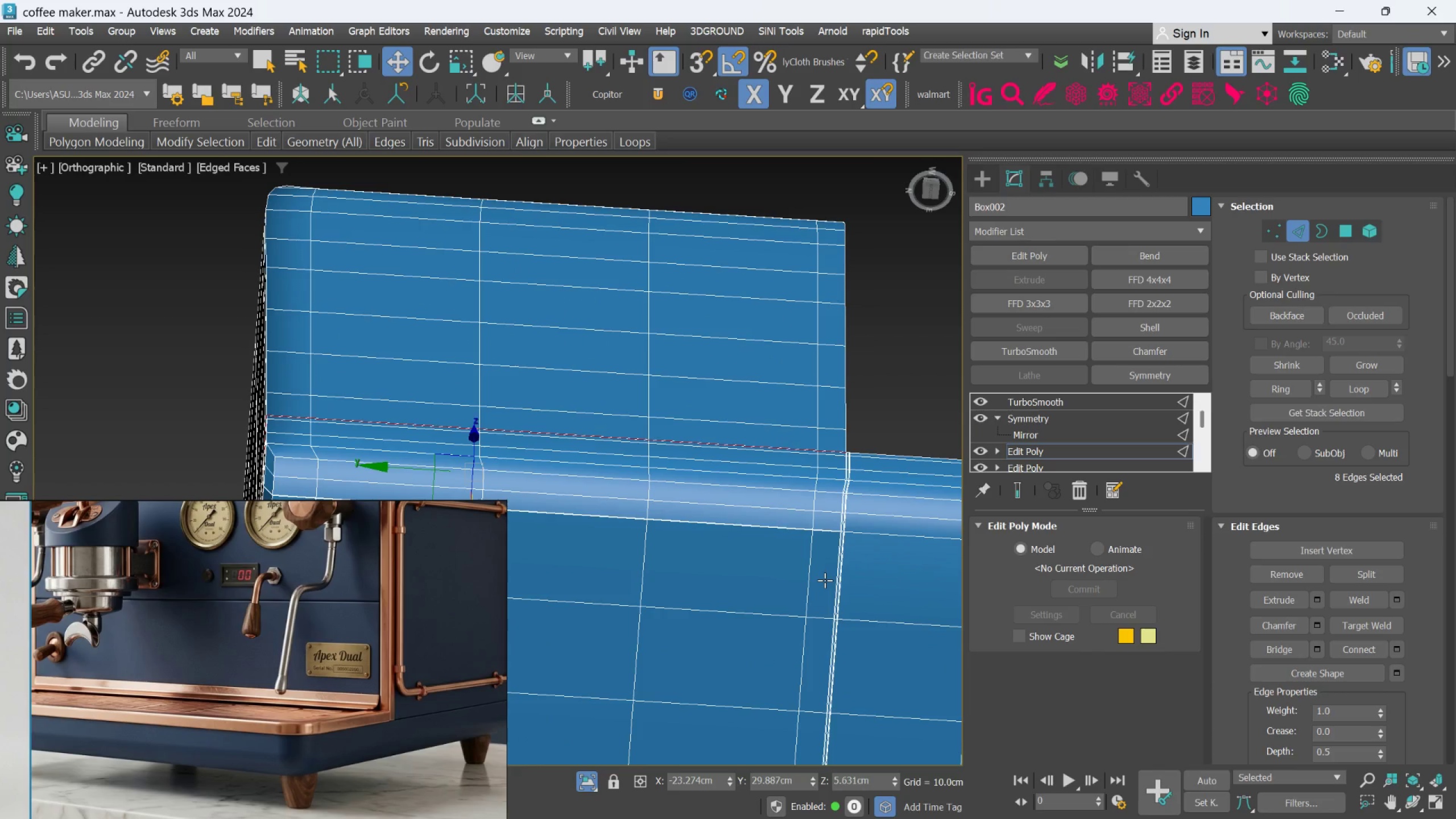 
key(Control+Z)
 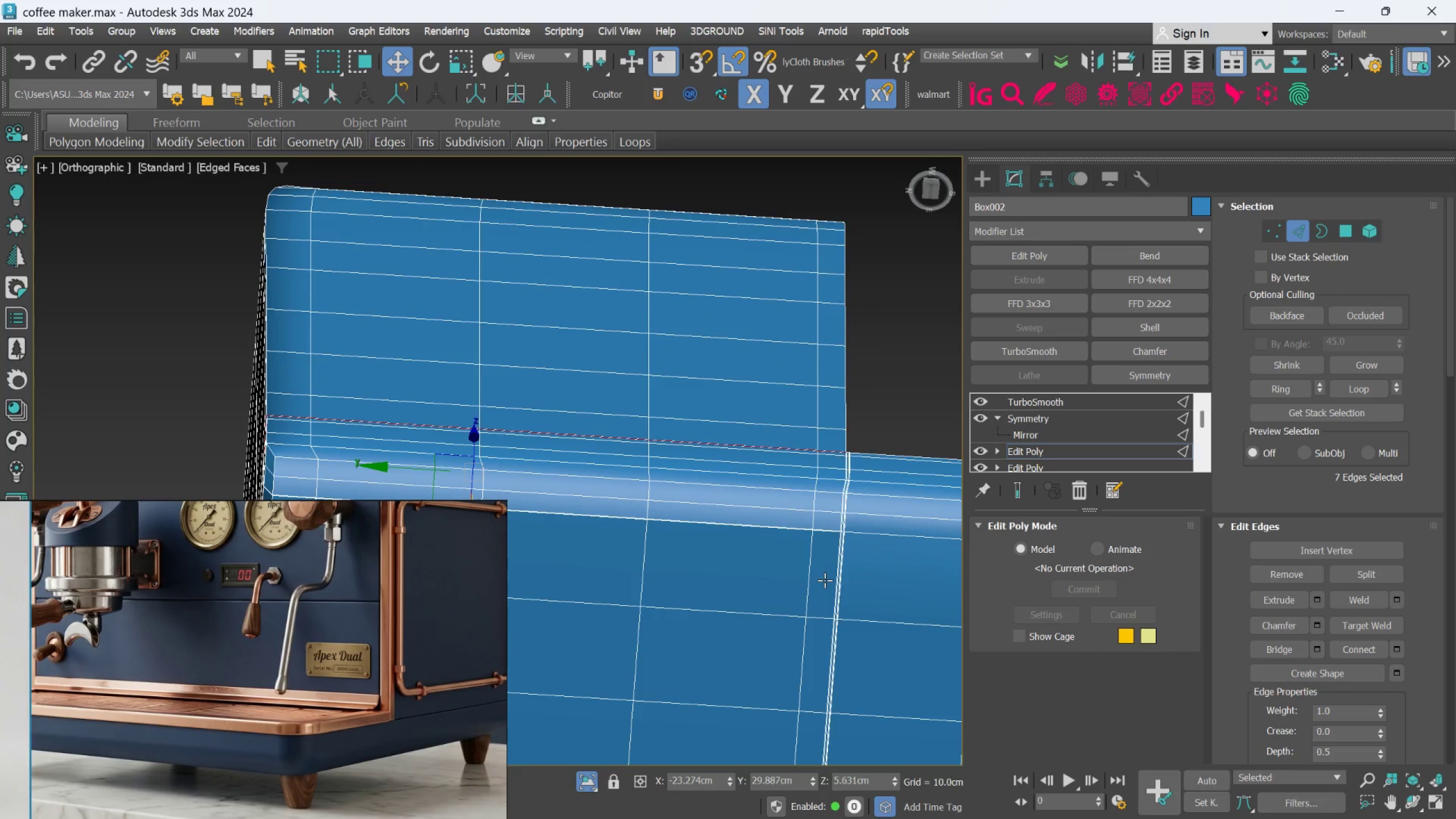 
key(Control+Z)
 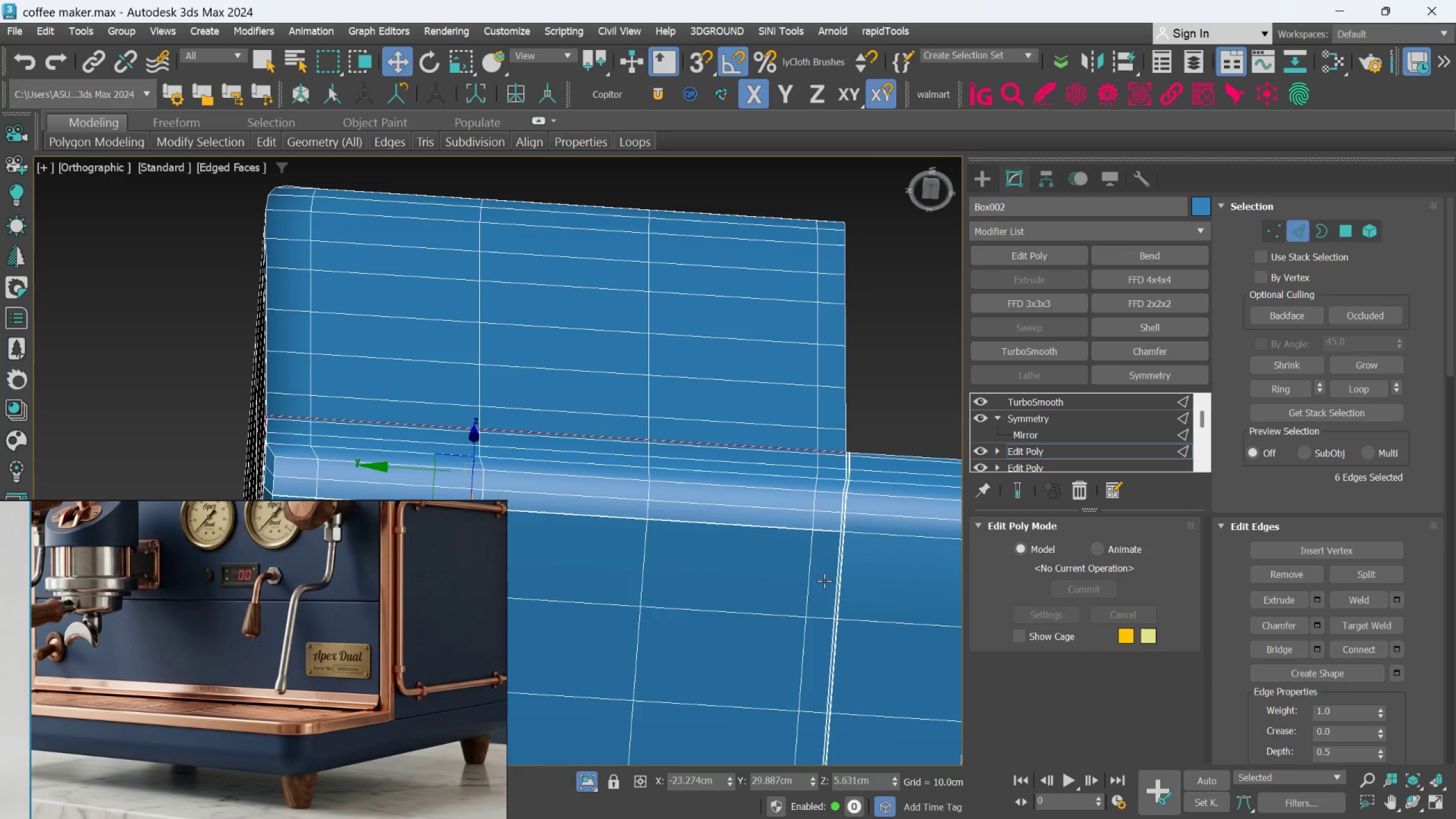 
key(Control+Z)
 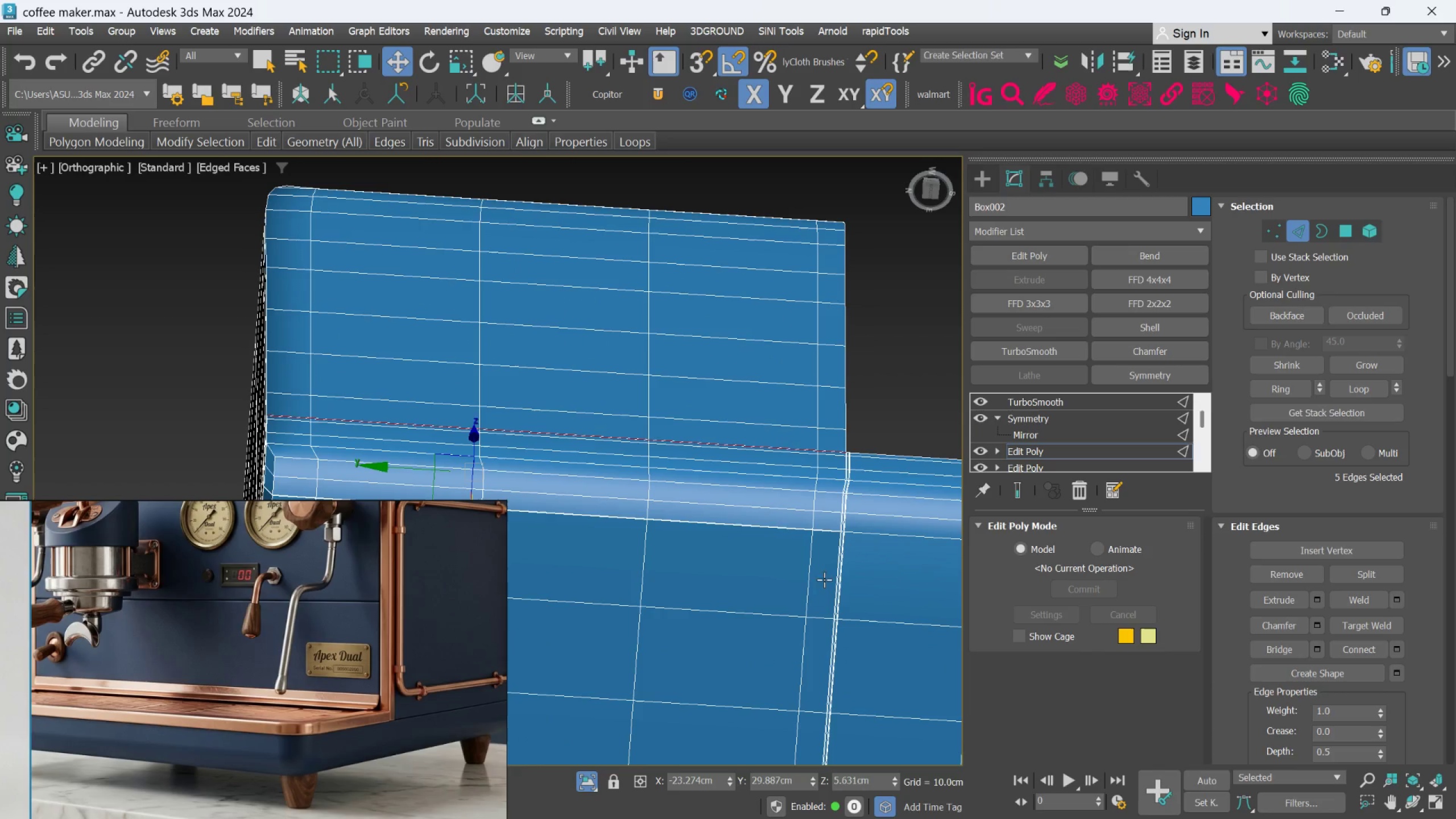 
key(Control+Z)
 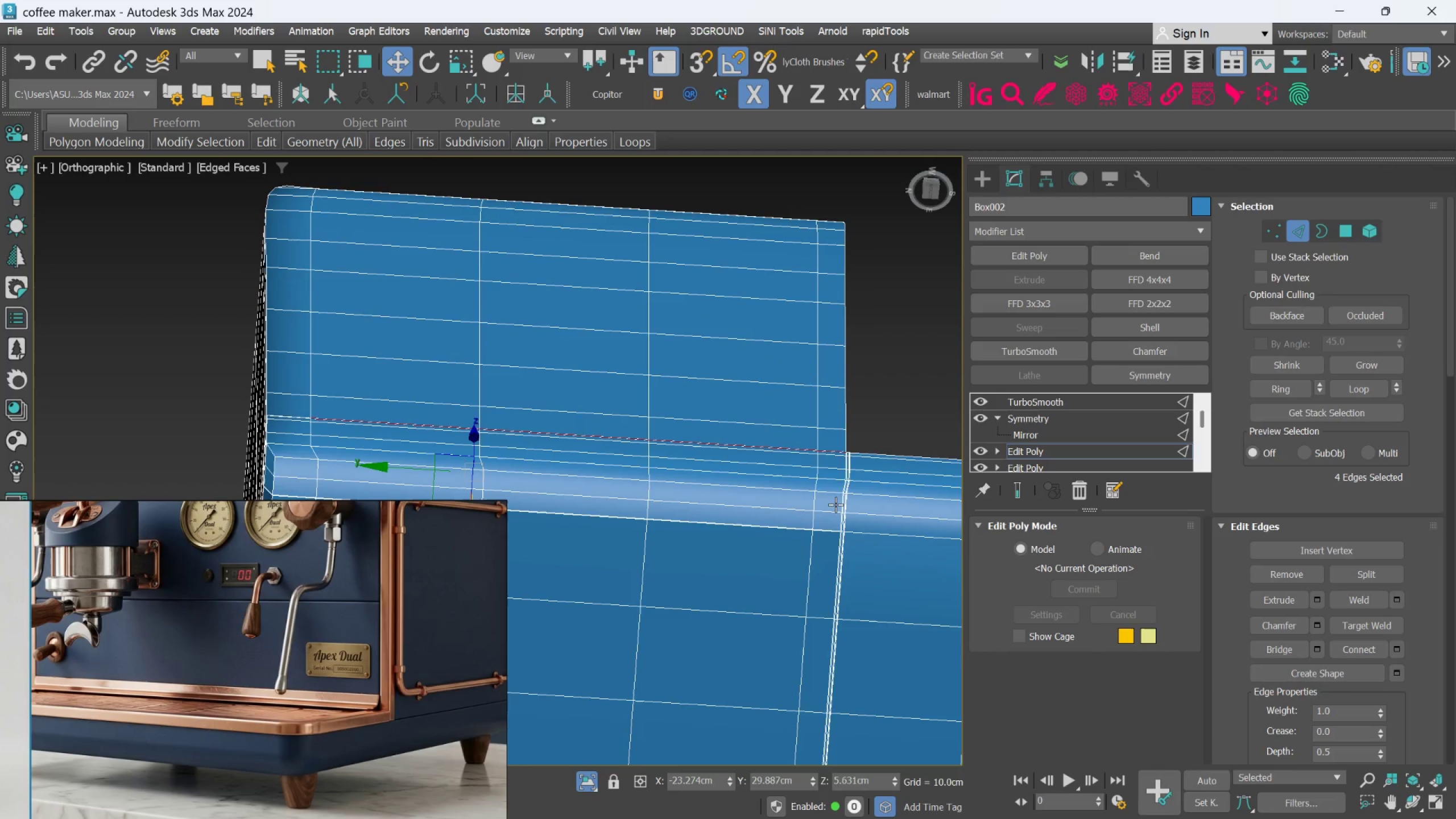 
scroll: coordinate [839, 504], scroll_direction: down, amount: 2.0
 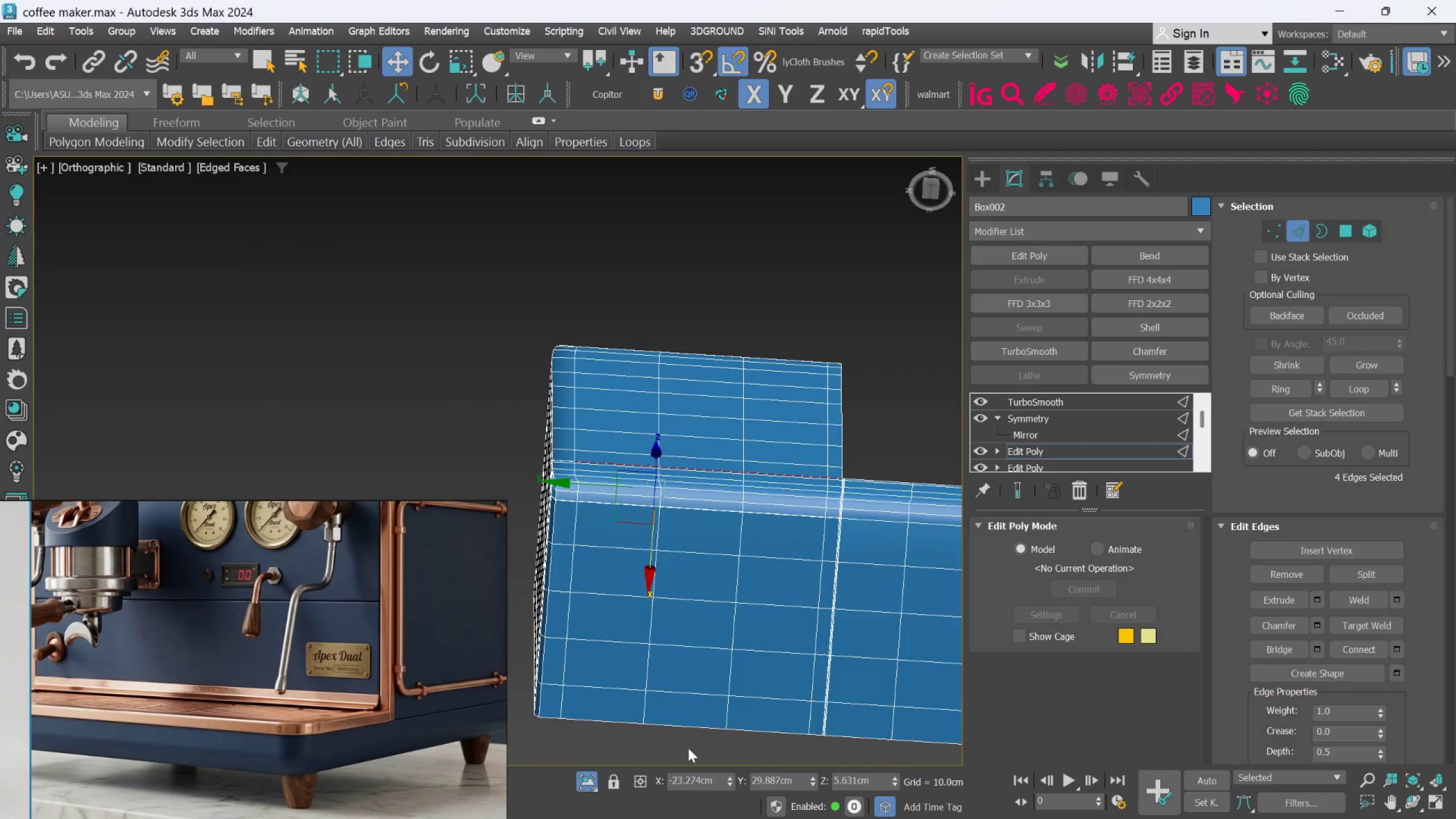 
hold_key(key=AltLeft, duration=0.59)
 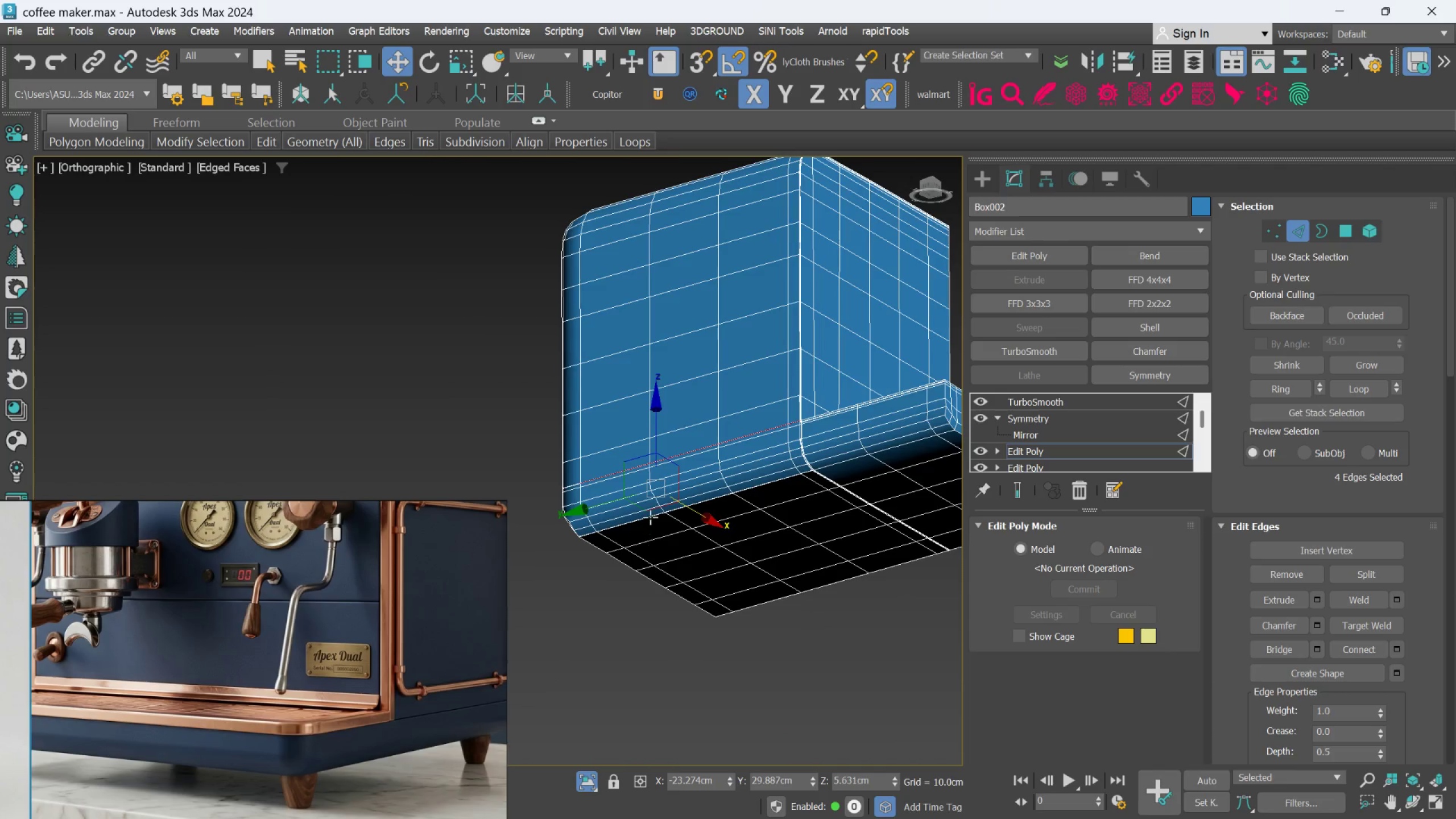 
hold_key(key=AltLeft, duration=0.57)
 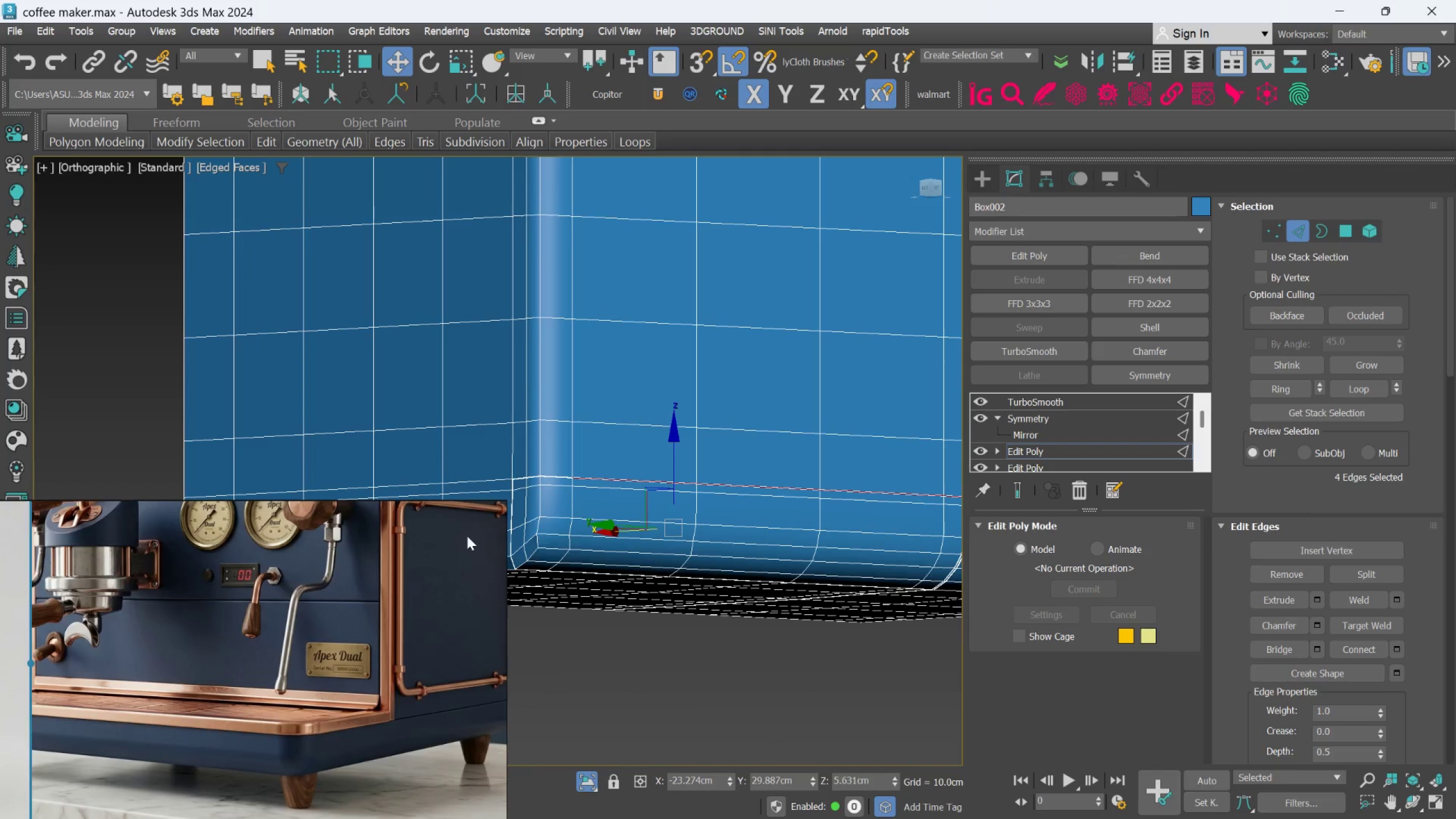 
scroll: coordinate [633, 471], scroll_direction: up, amount: 13.0
 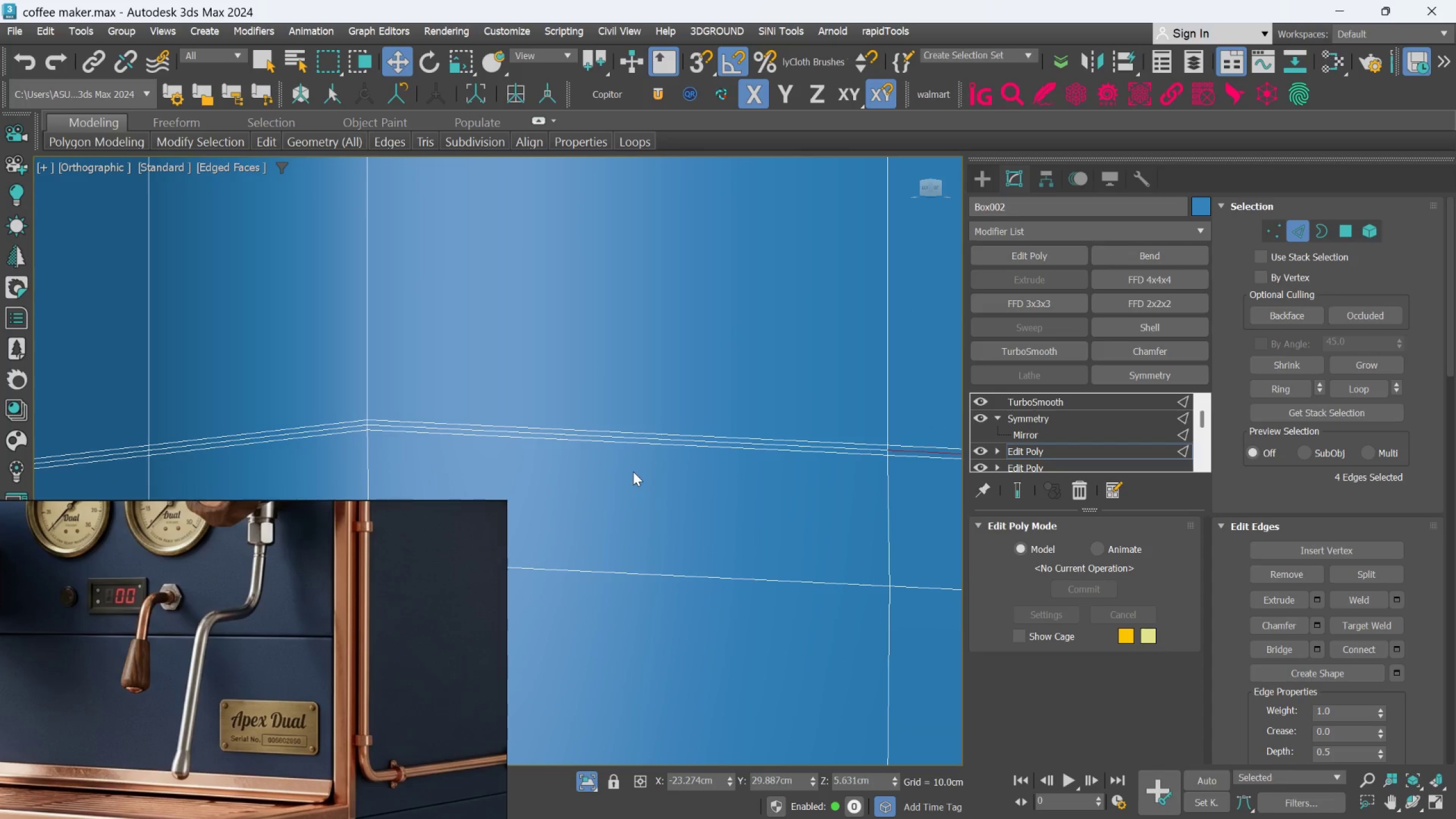 
key(Control+Y)
 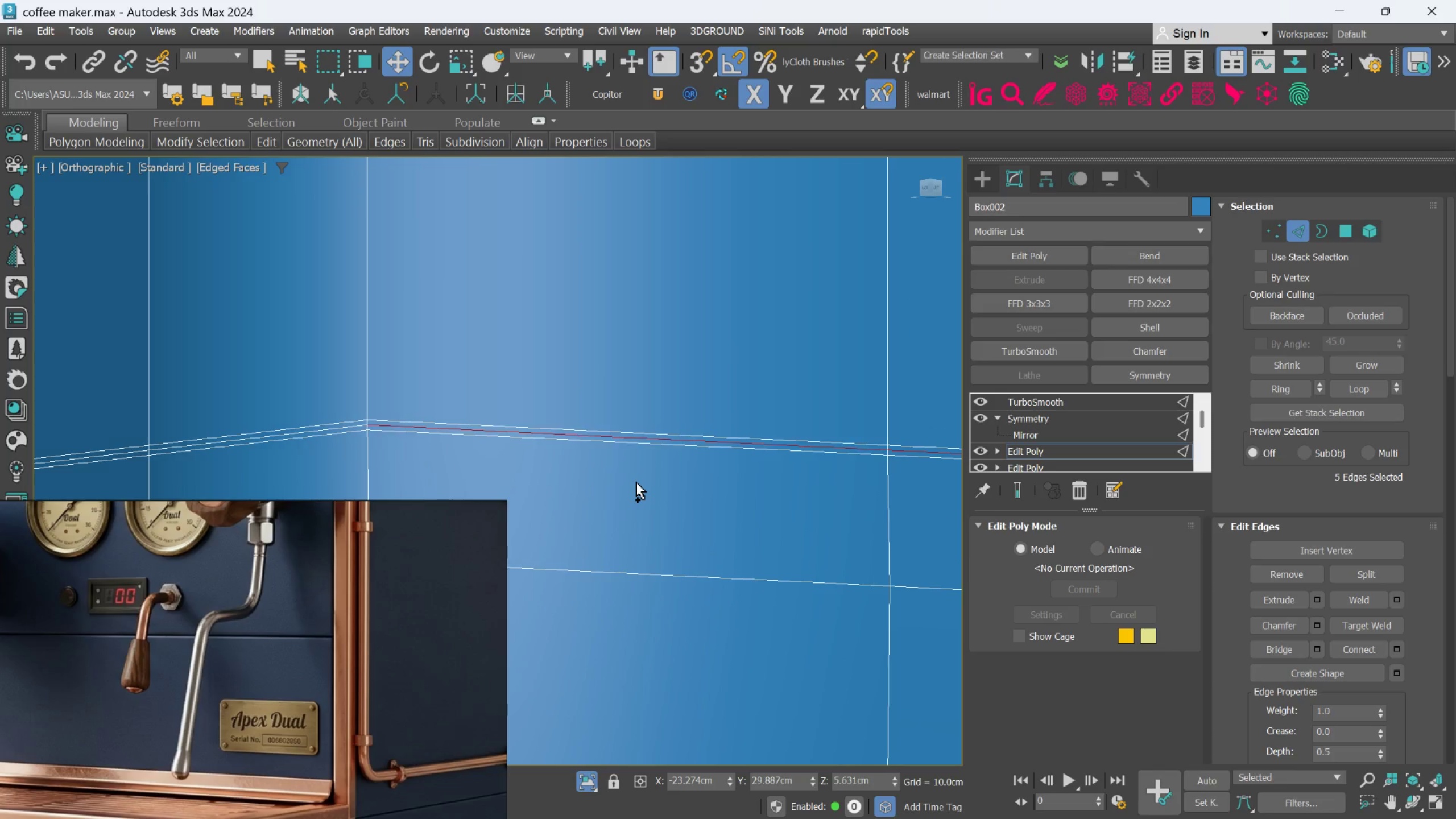 
key(Control+Y)
 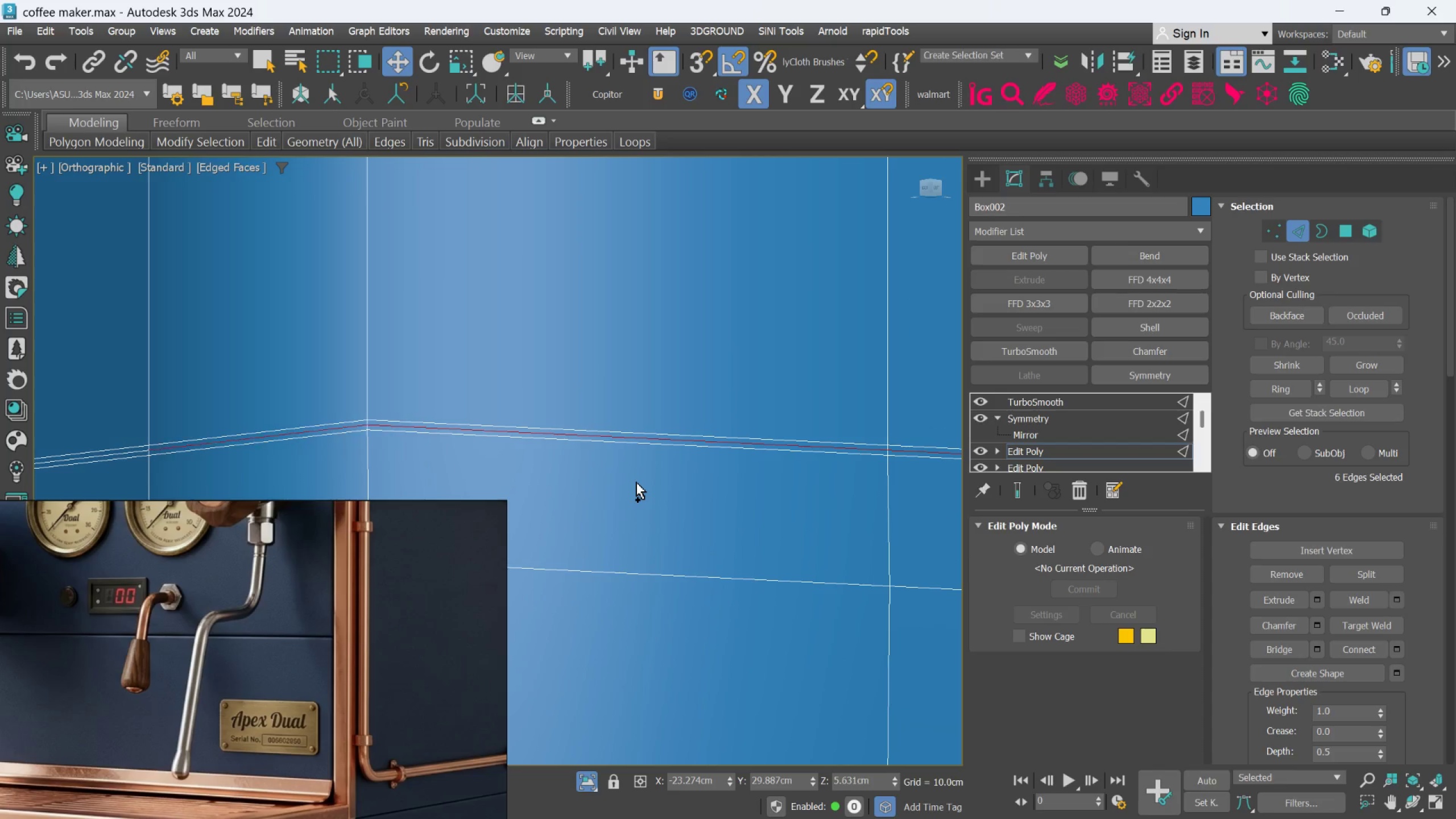 
key(Control+Y)
 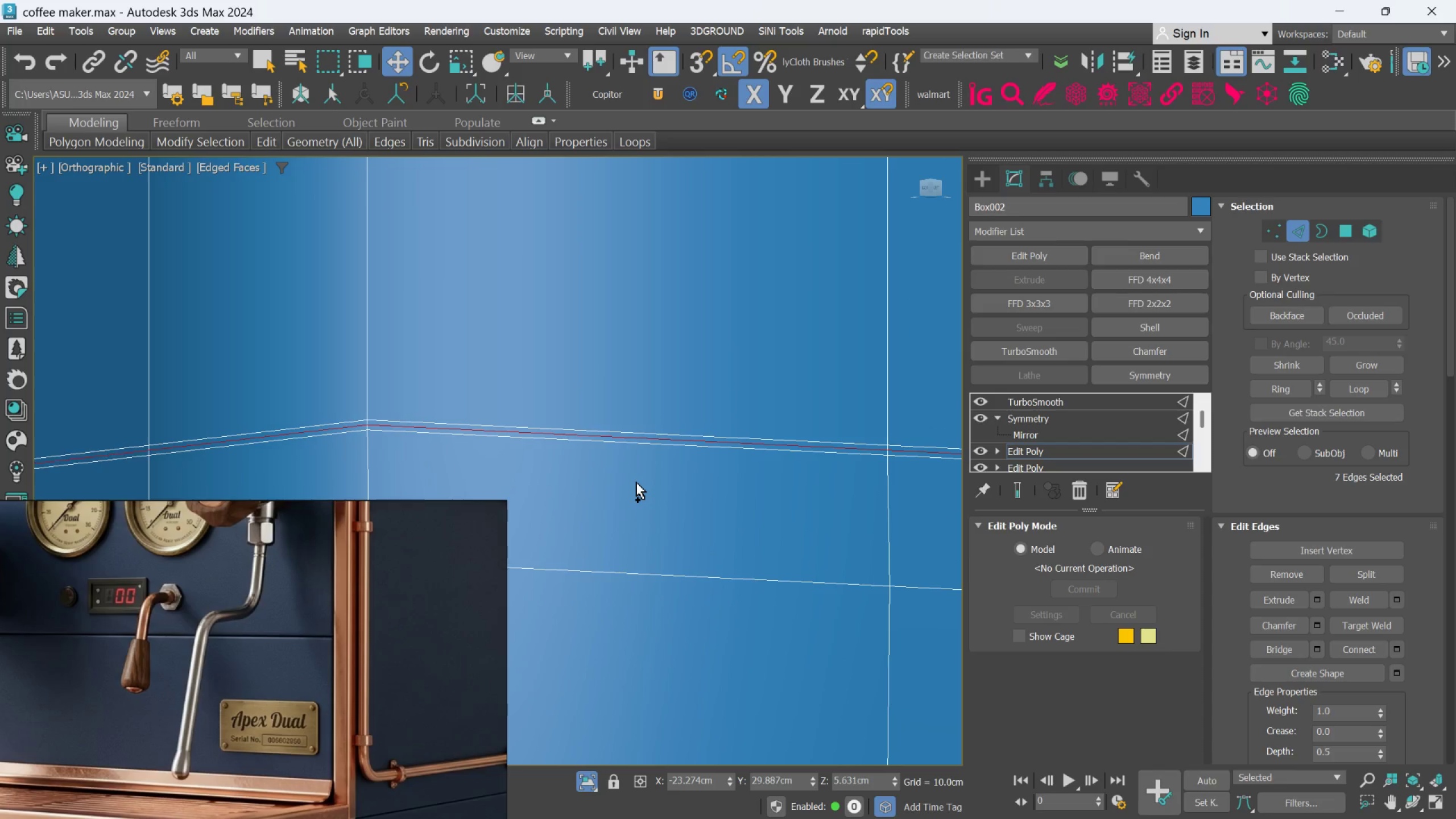 
key(Control+Y)
 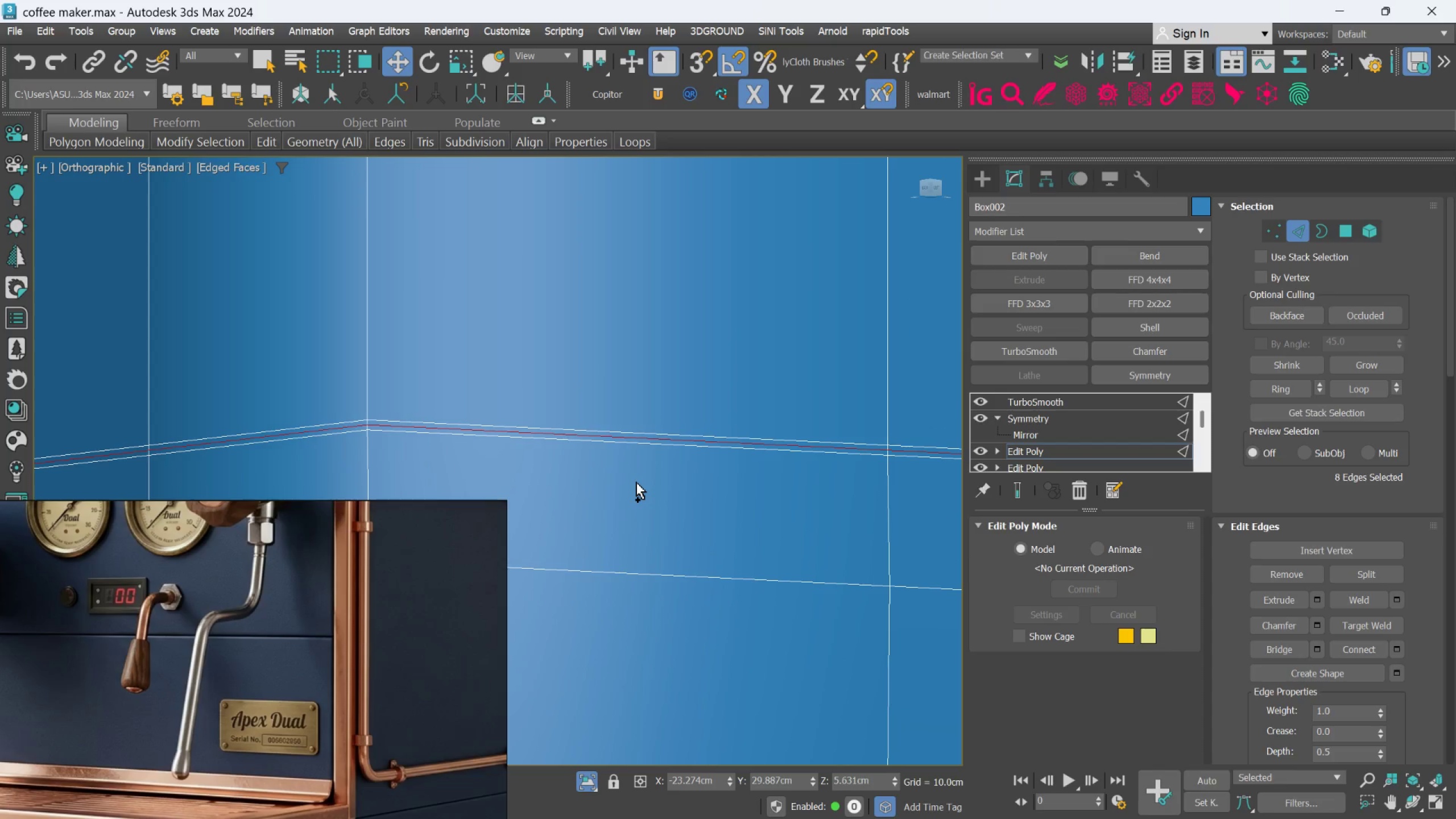 
key(Control+Y)
 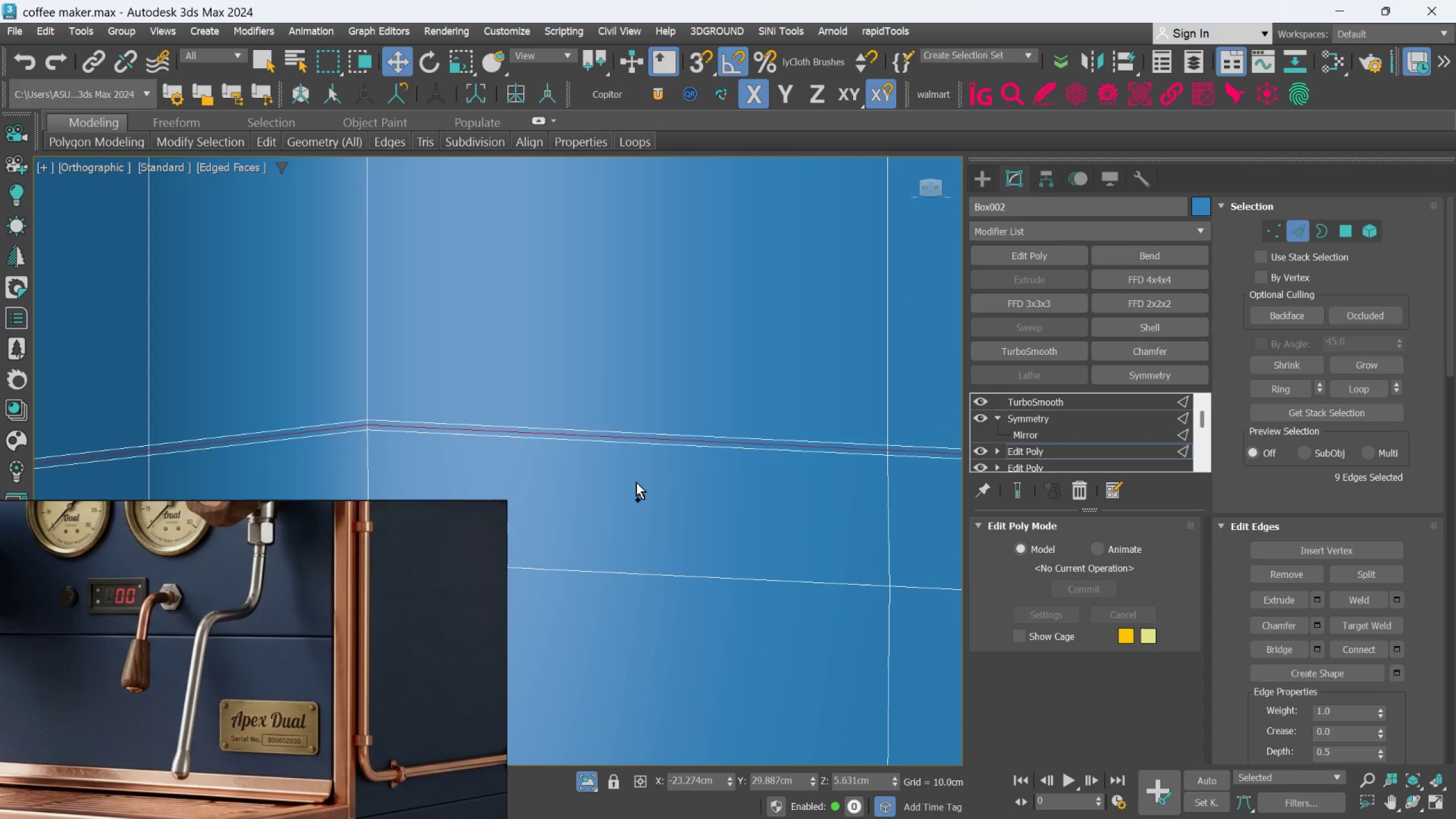 
key(Control+Y)
 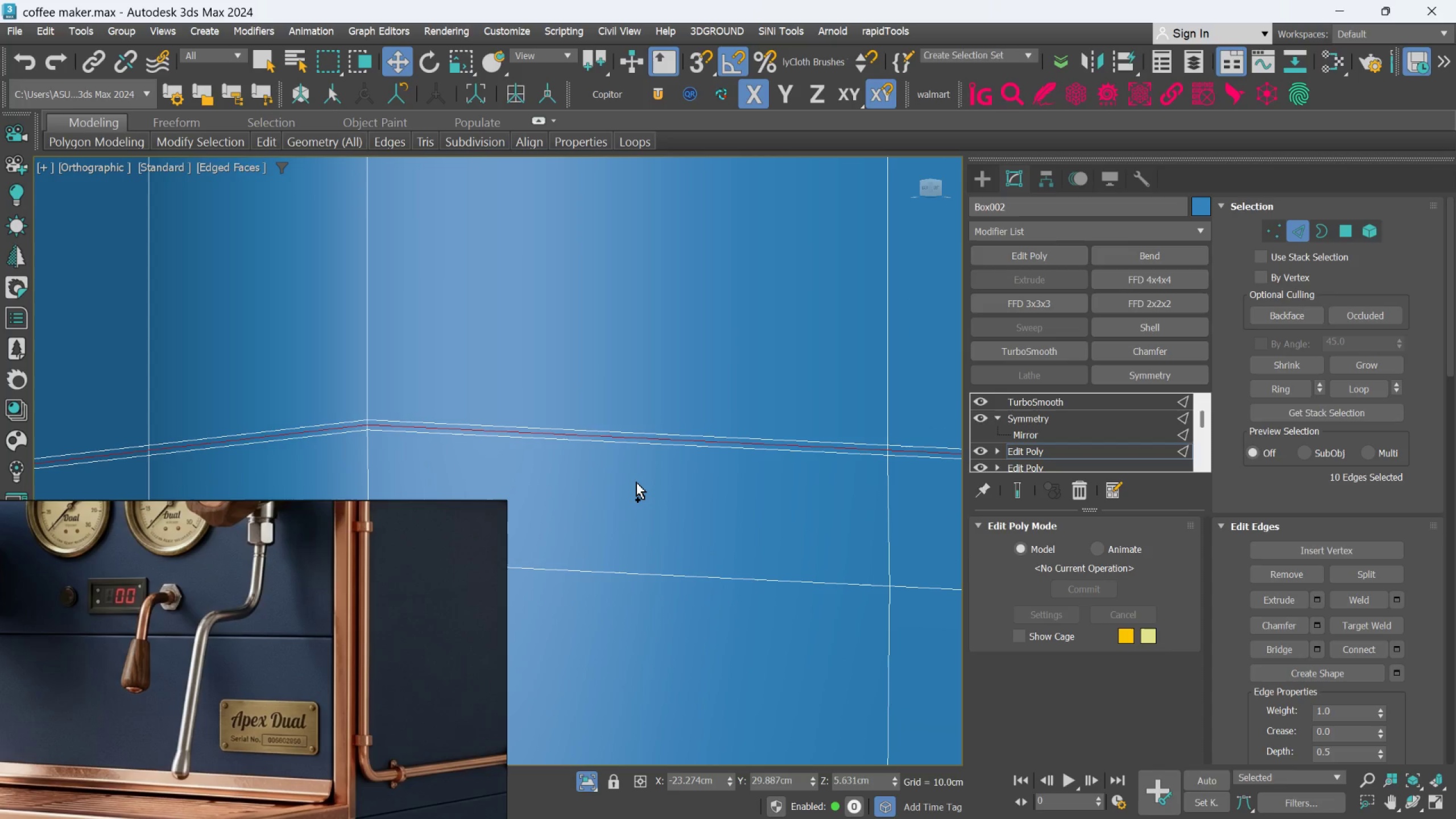 
key(Control+Y)
 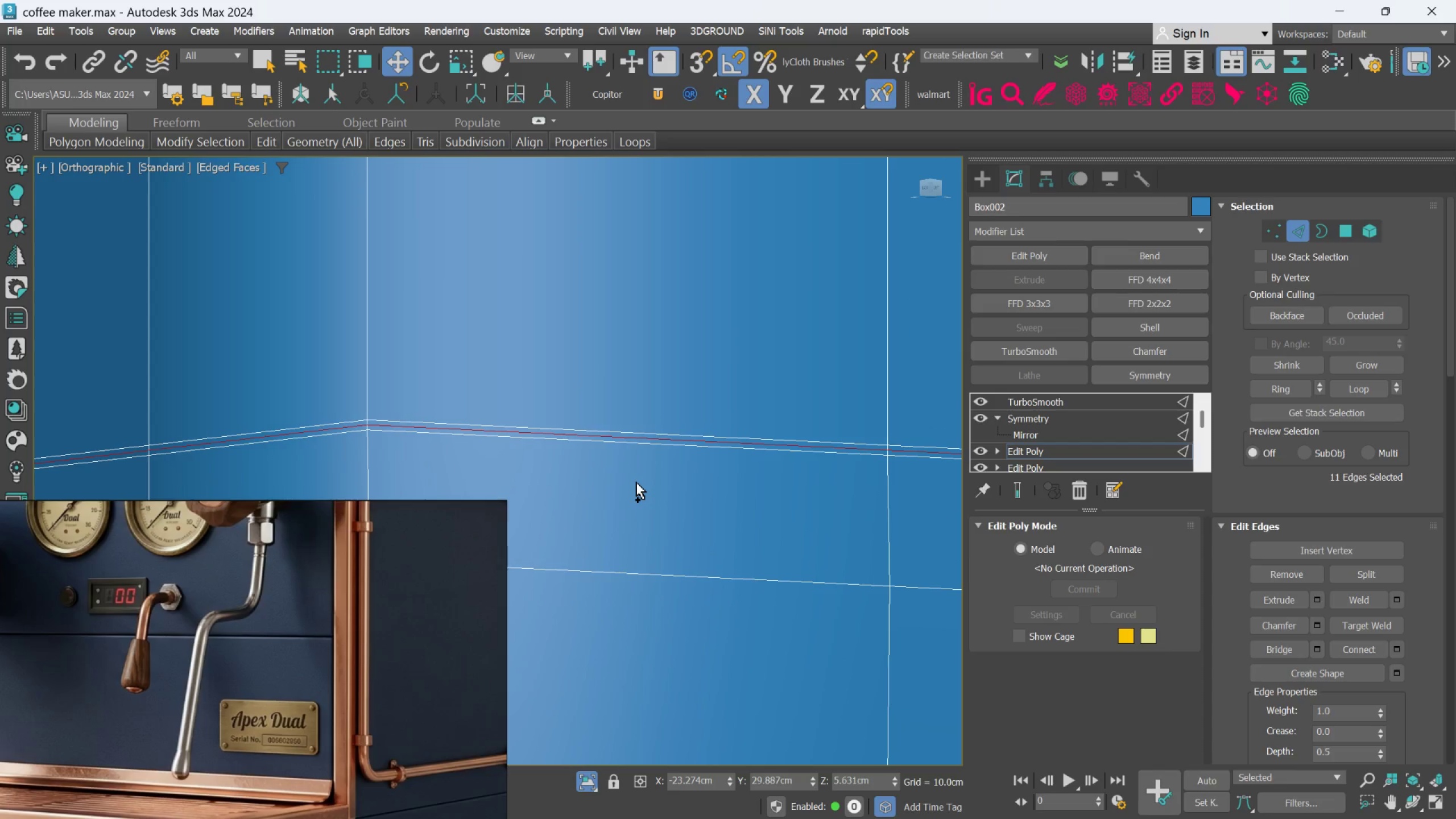 
key(Control+Y)
 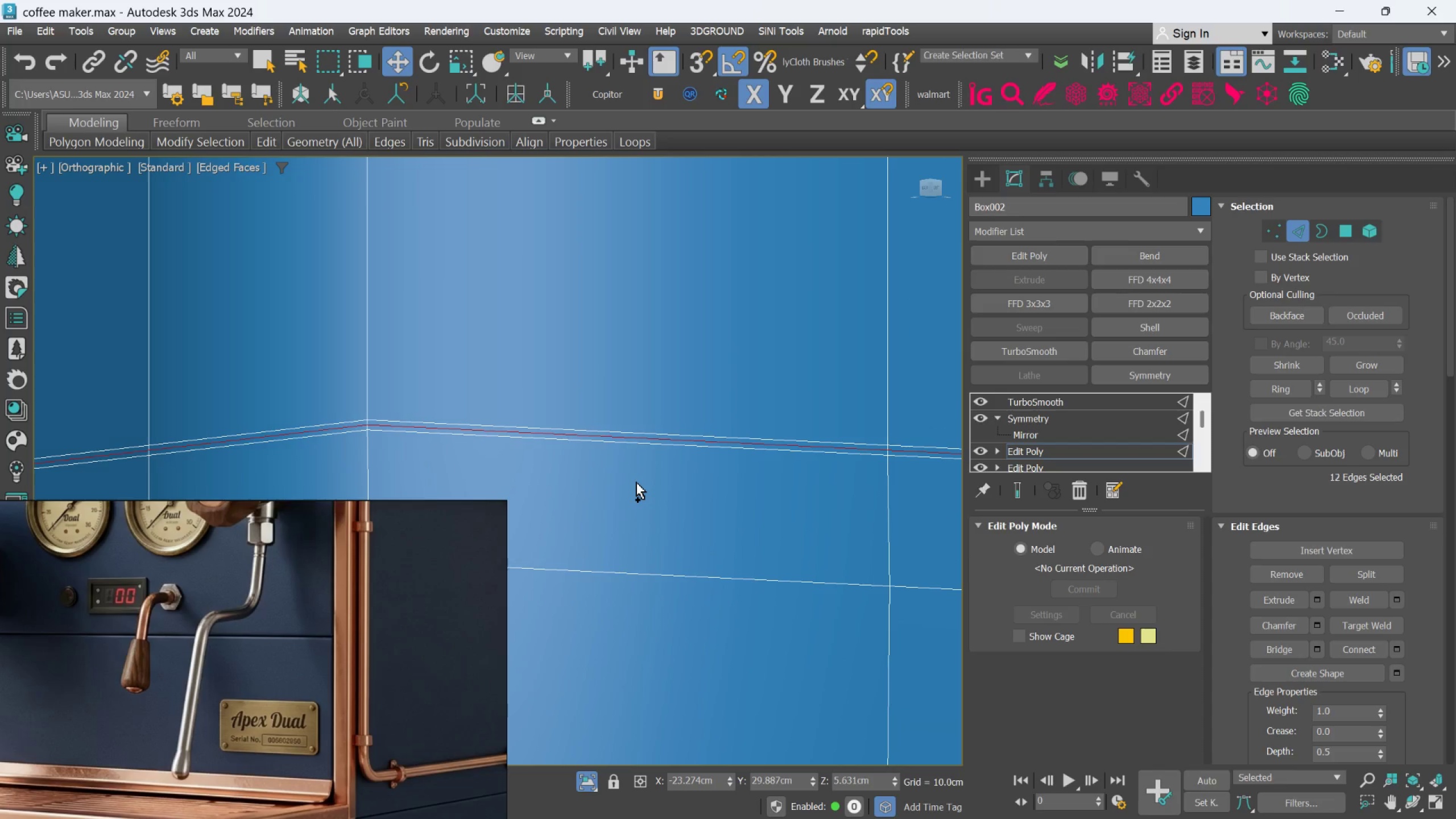 
key(Control+Y)
 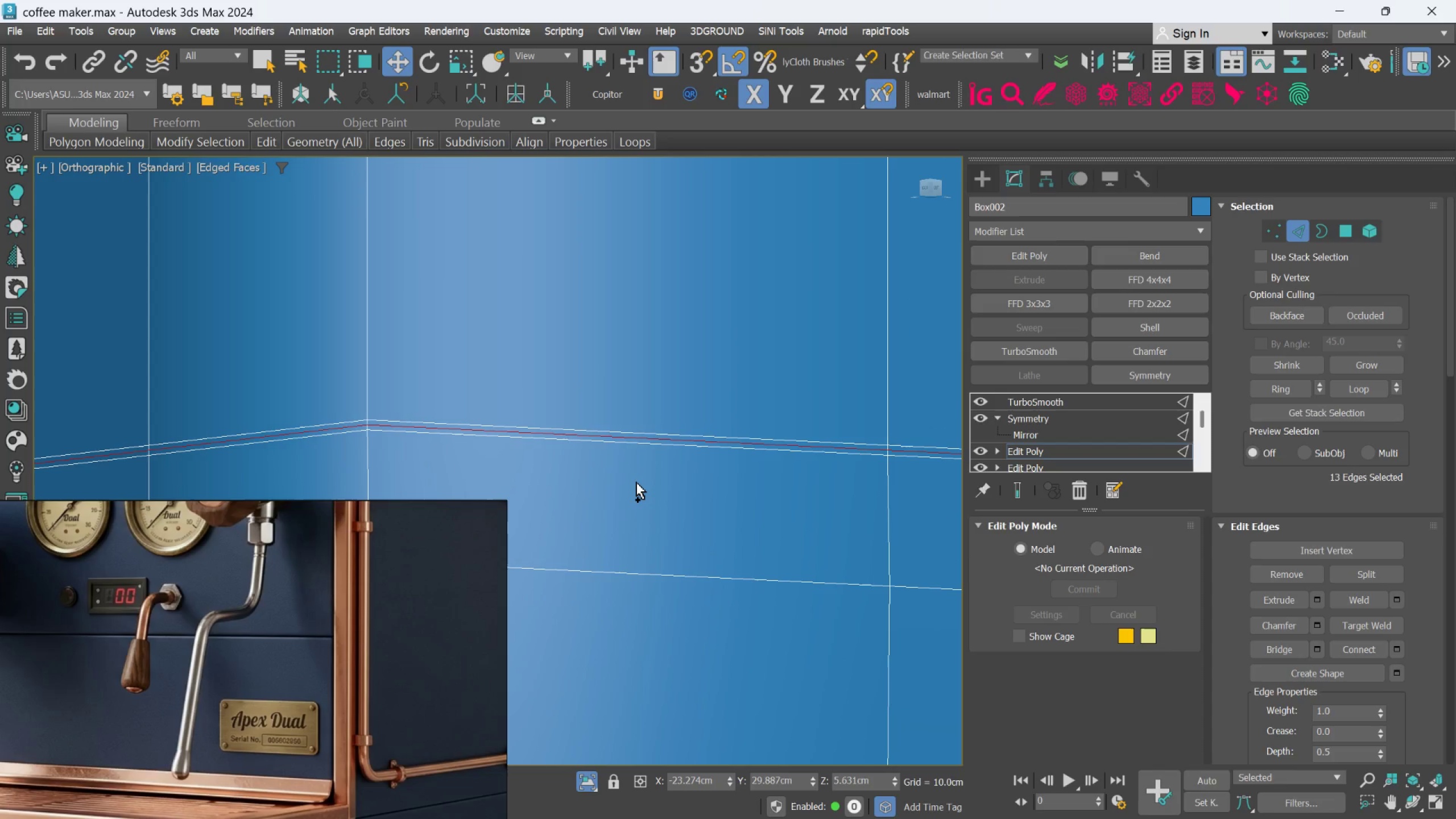 
key(Control+Y)
 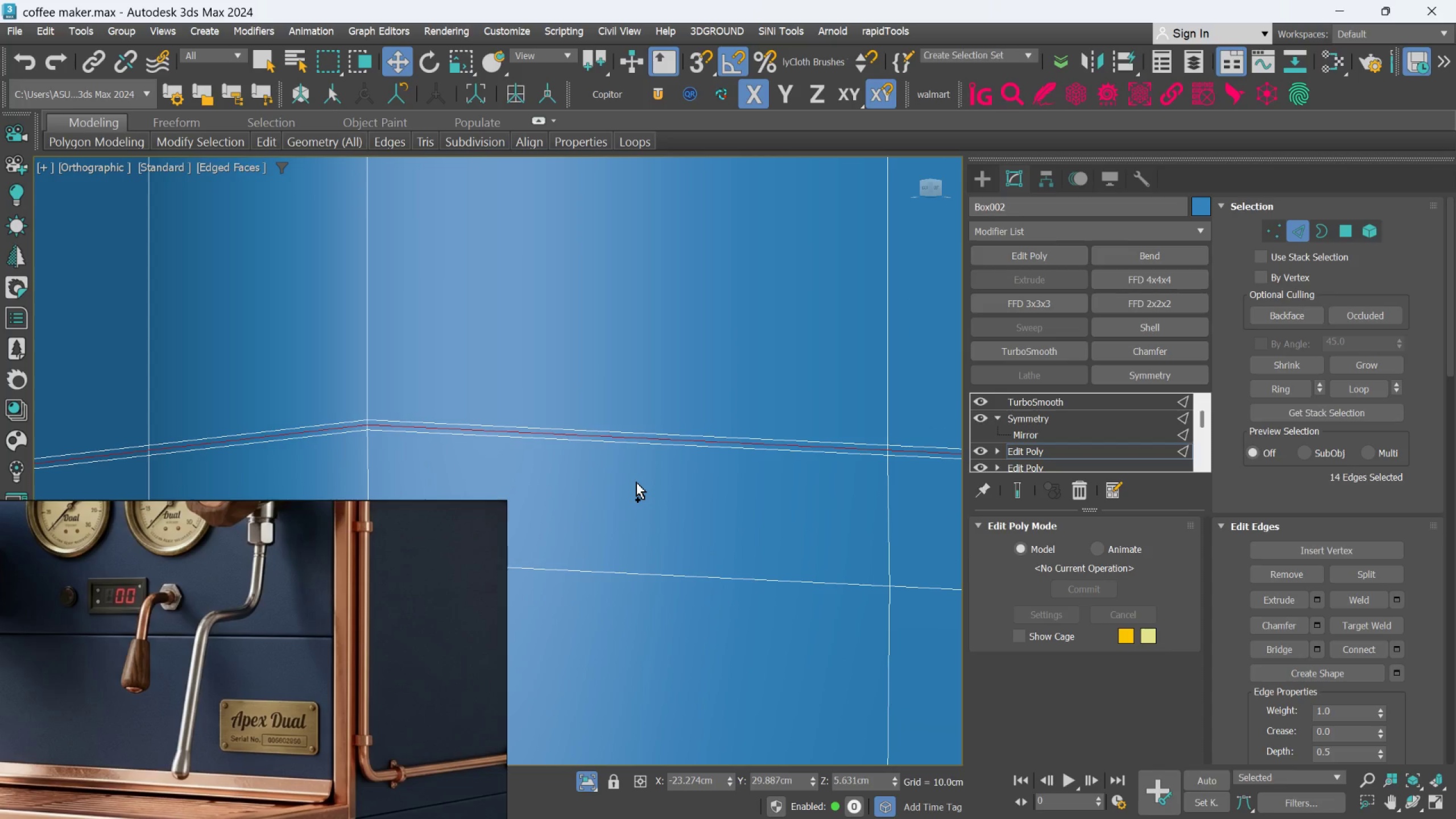 
key(Control+Y)
 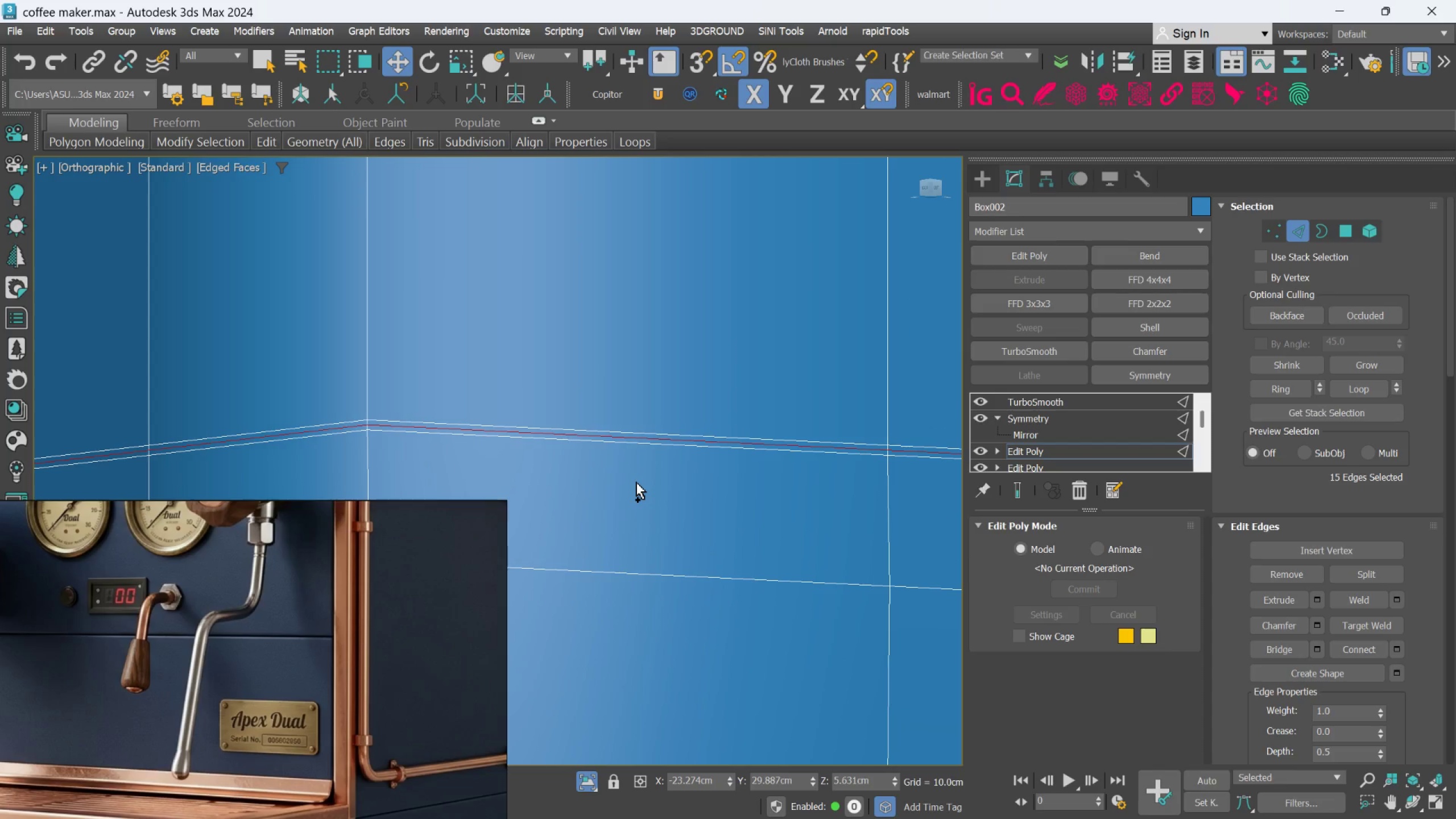 
key(Control+Y)
 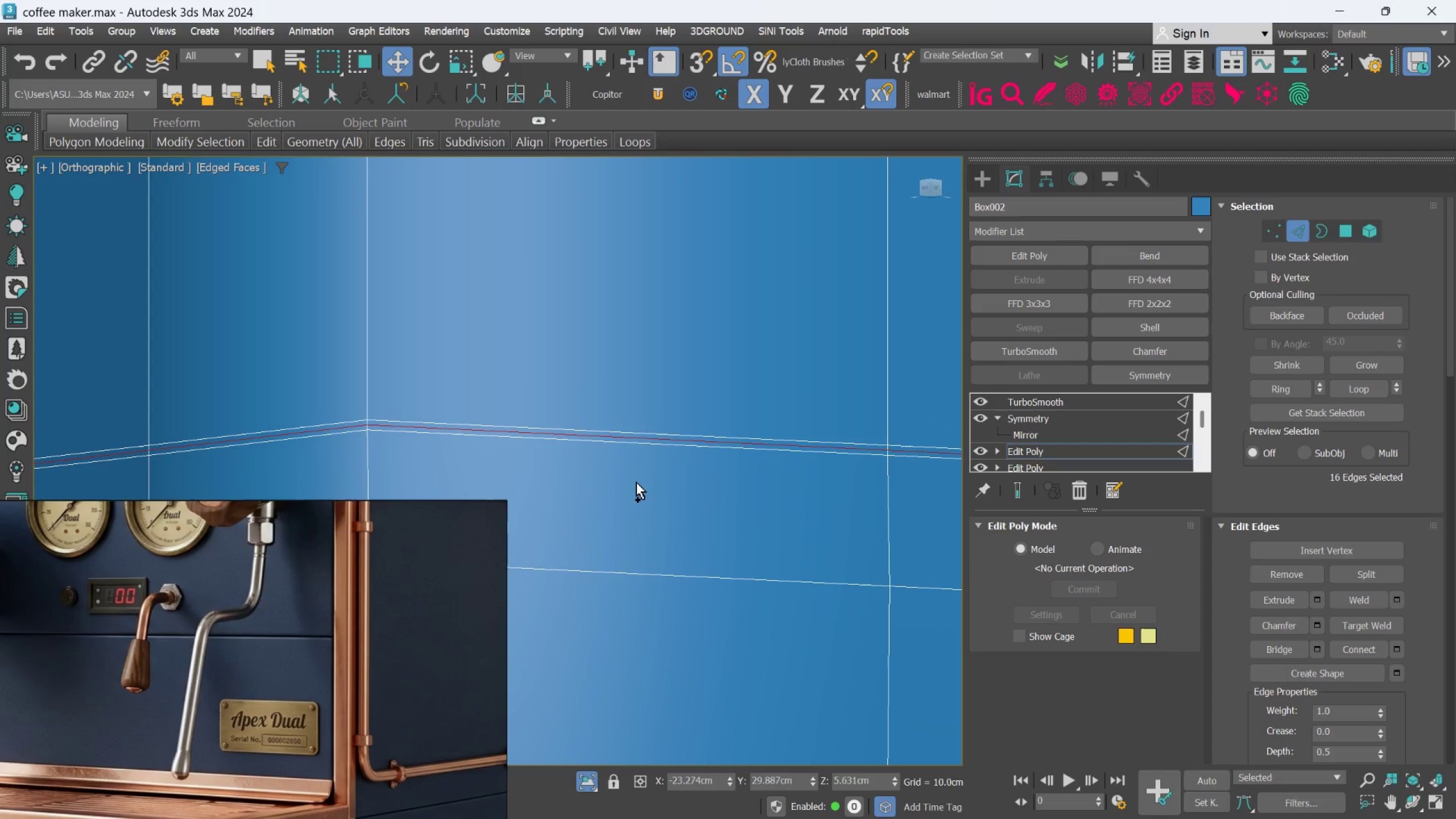 
key(Control+Y)
 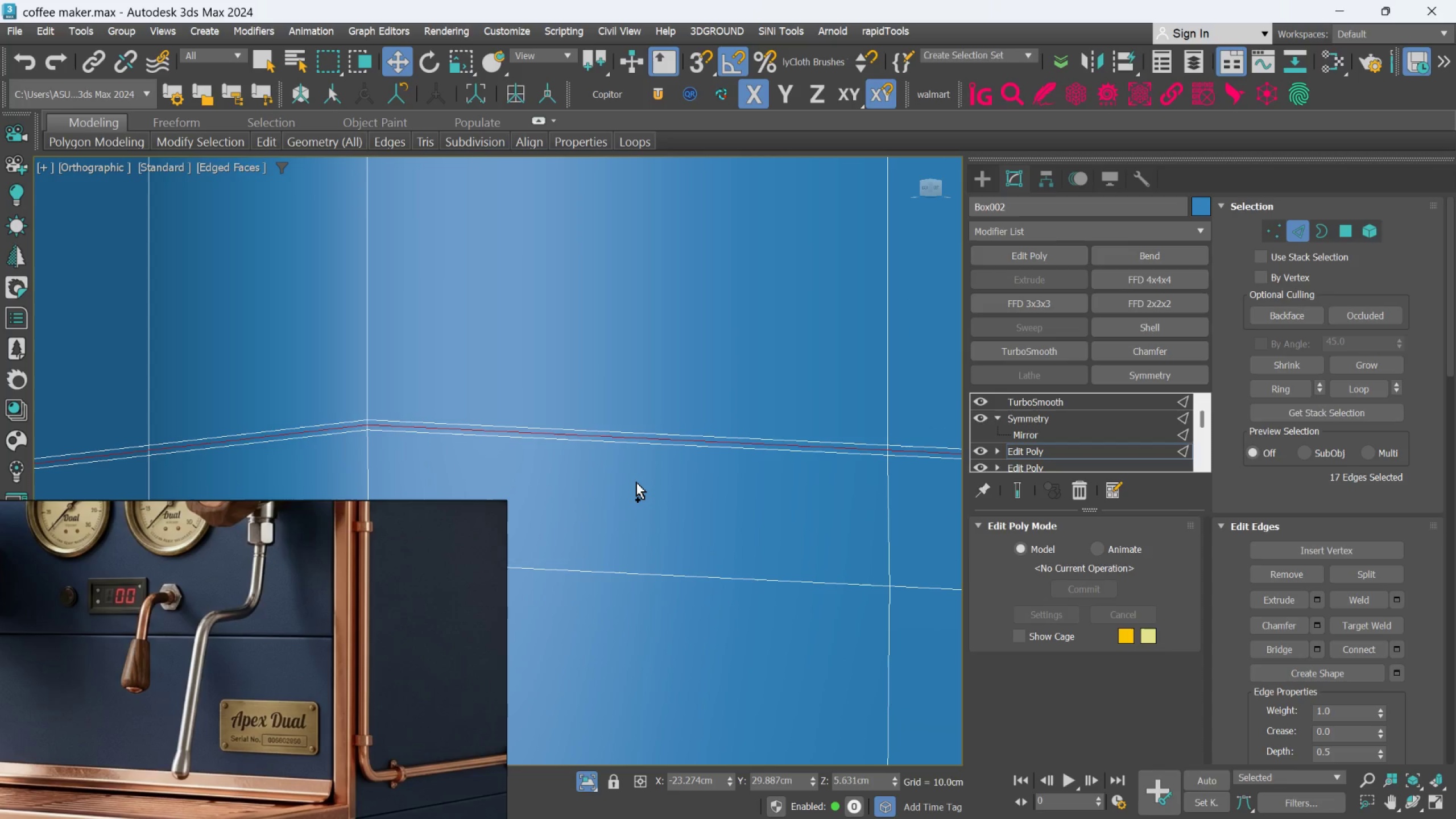 
key(Control+Y)
 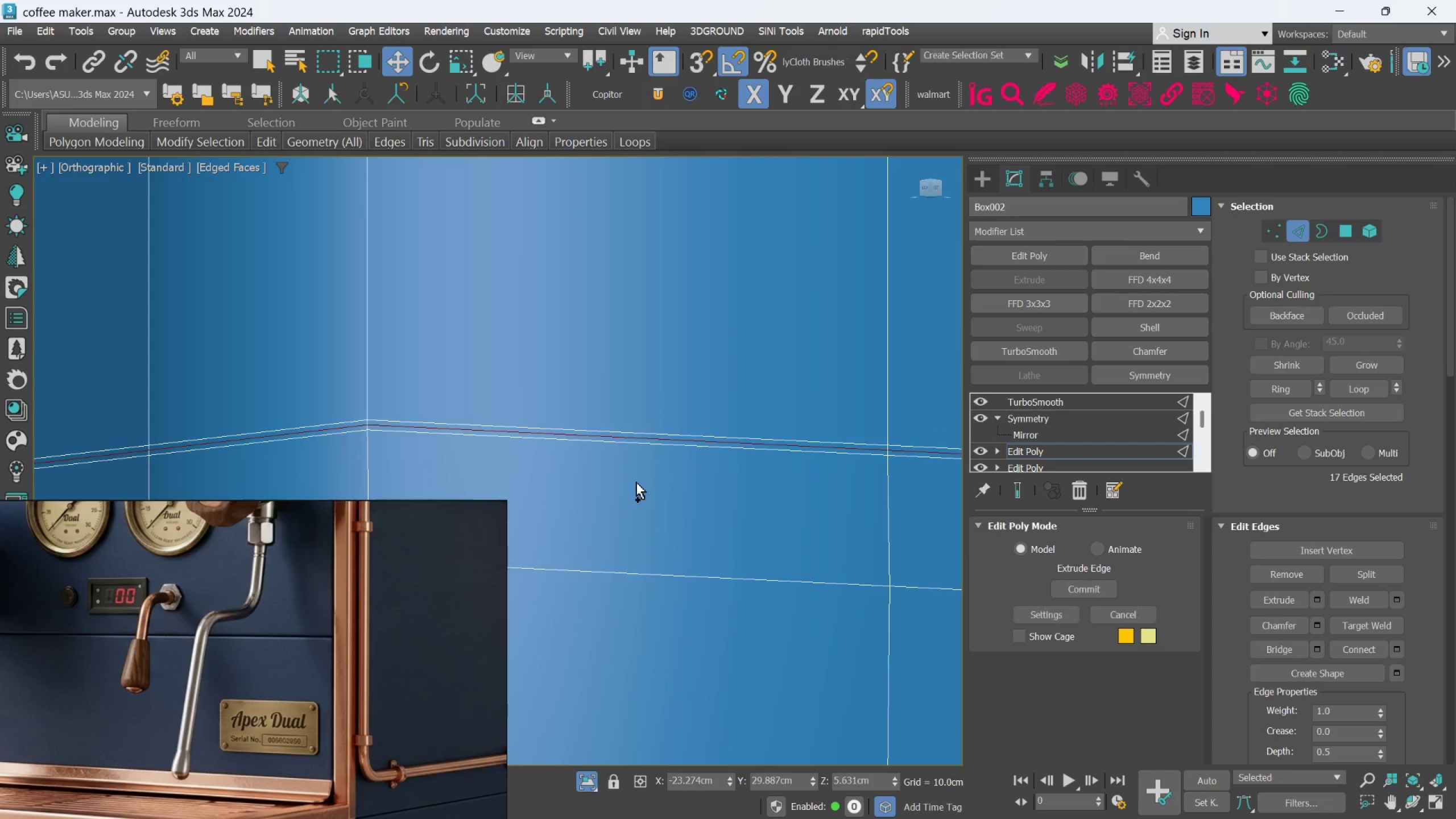 
key(Control+Y)
 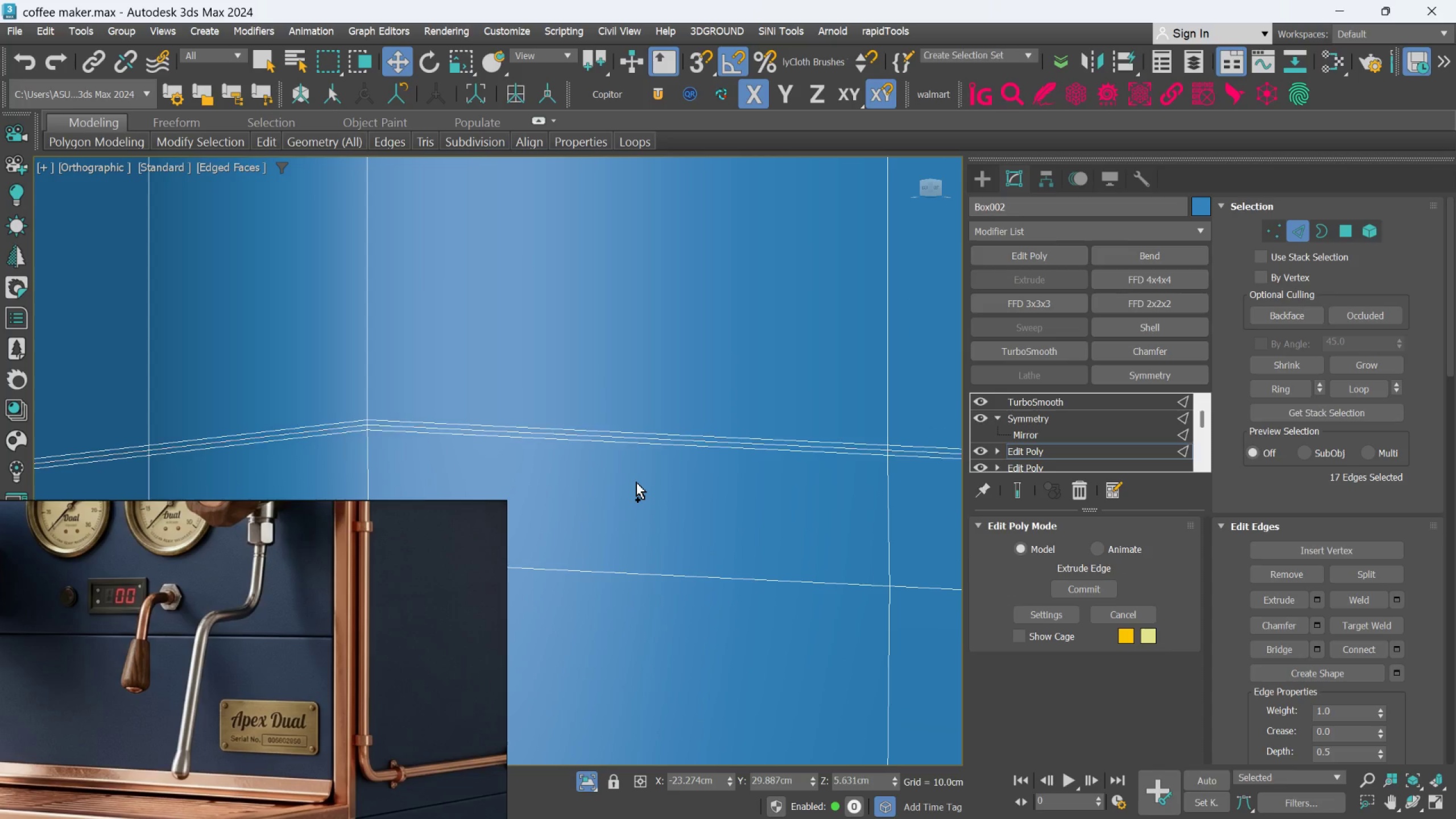 
key(Control+Y)
 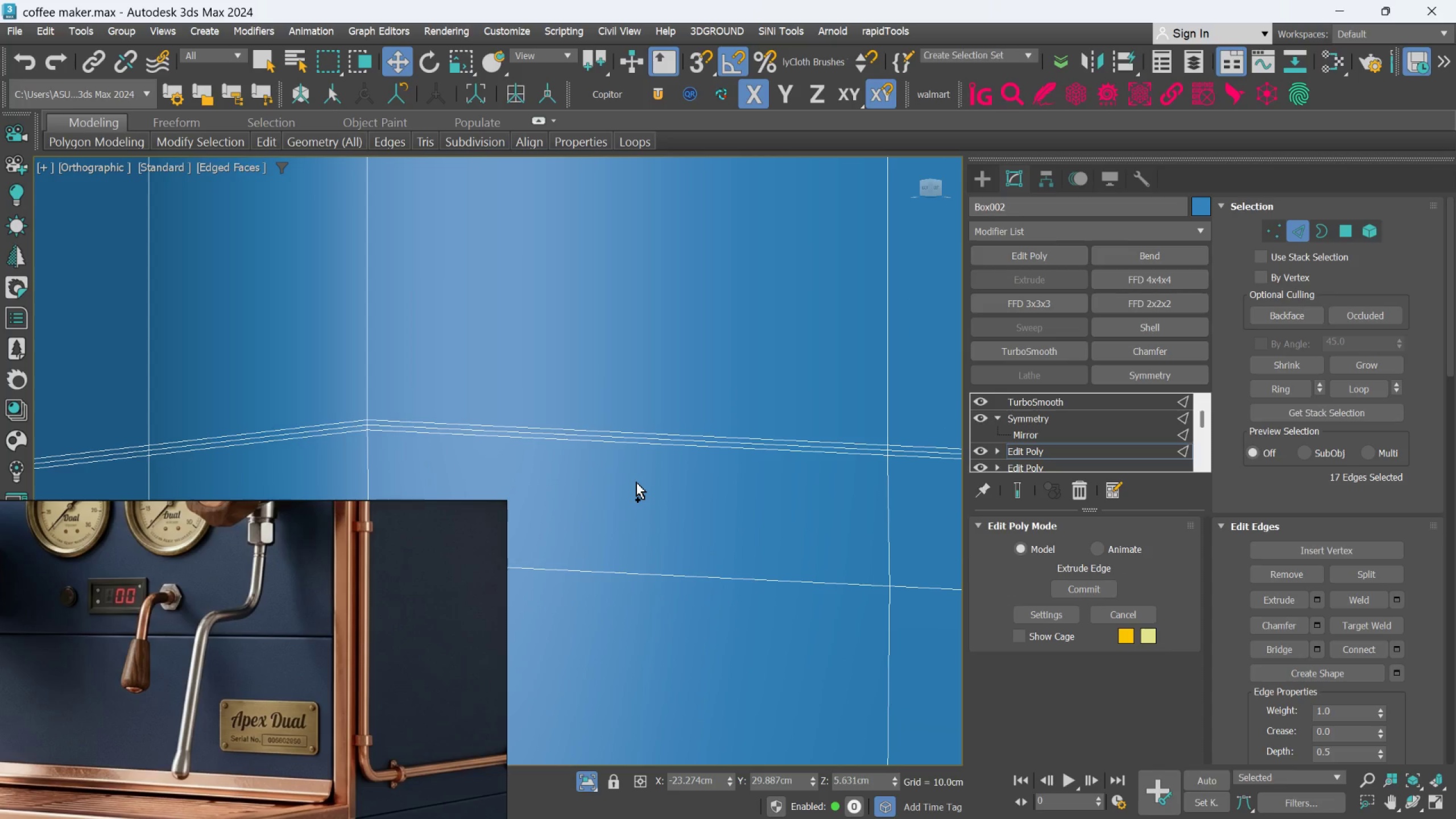 
key(Control+Y)
 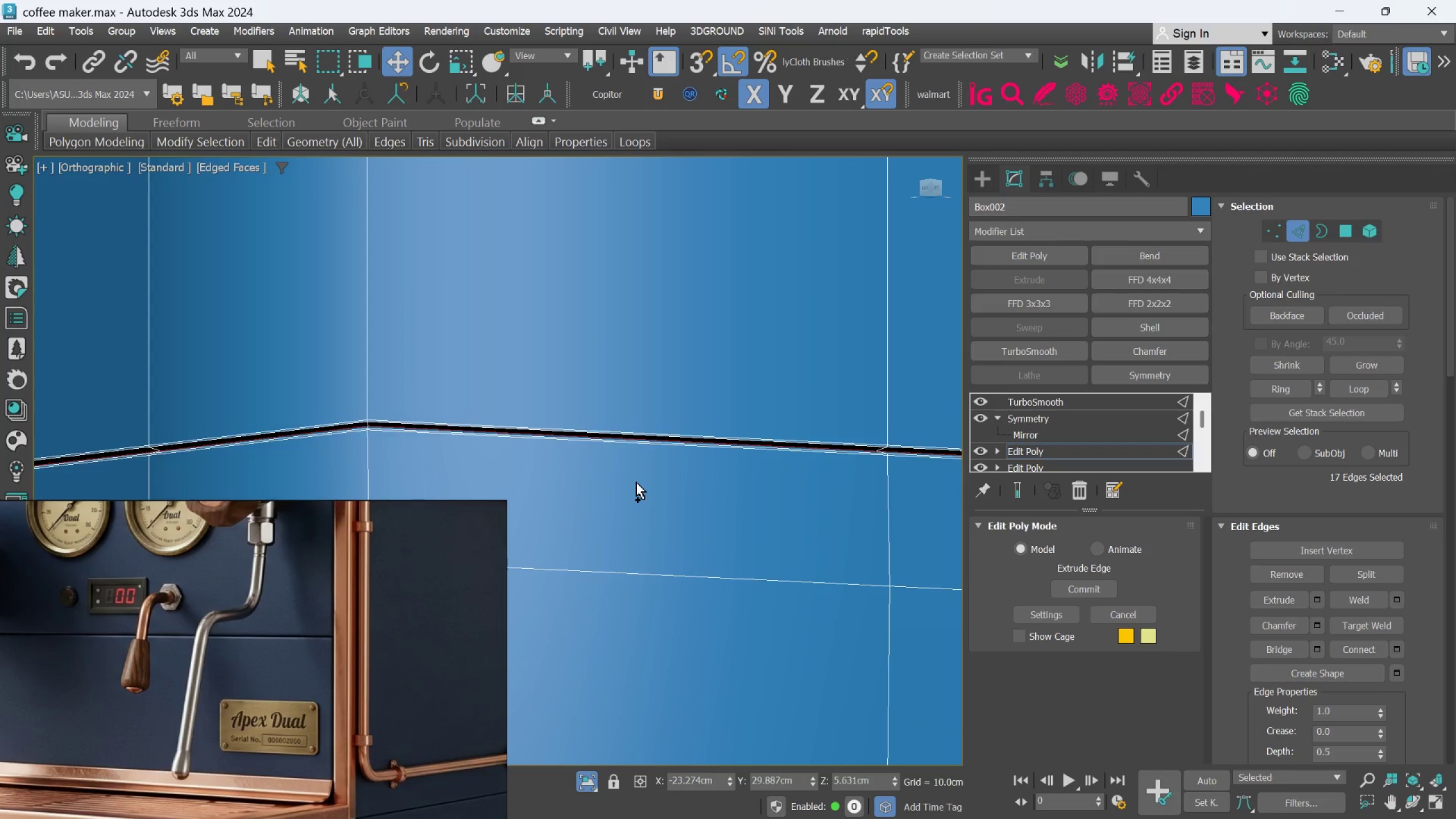 
hold_key(key=ControlLeft, duration=1.54)
 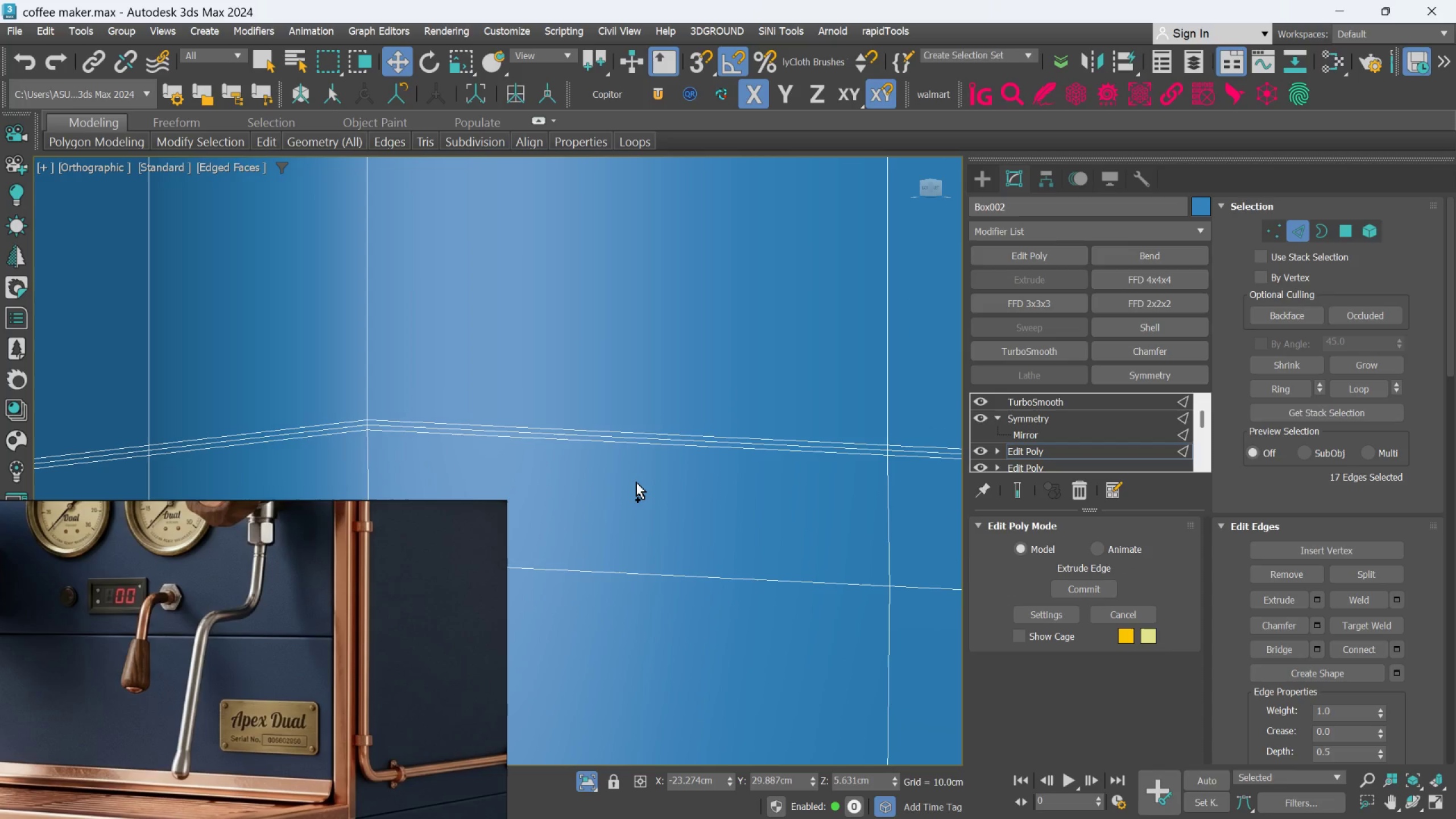 
key(Control+Z)
 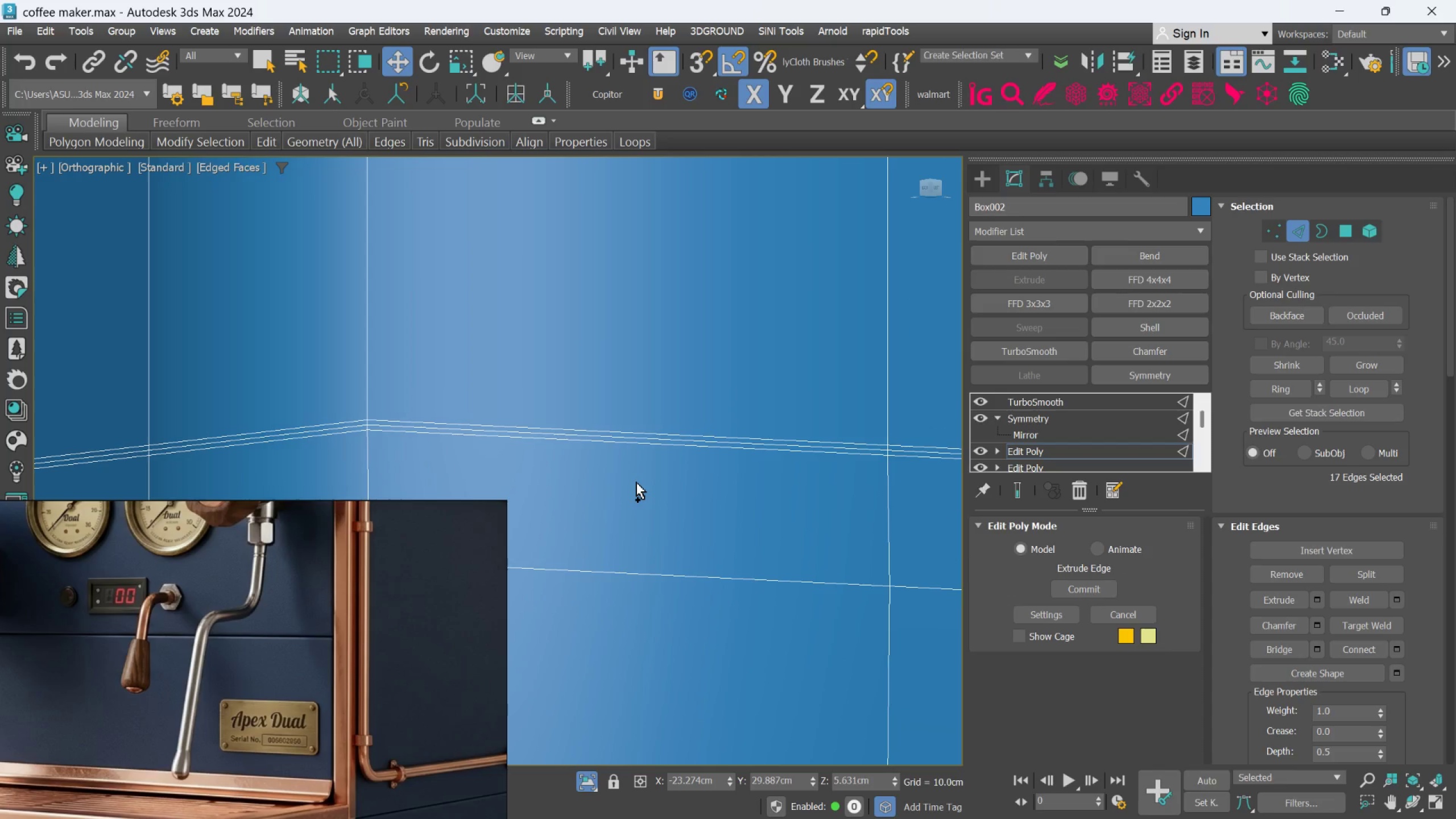 
key(Control+Z)
 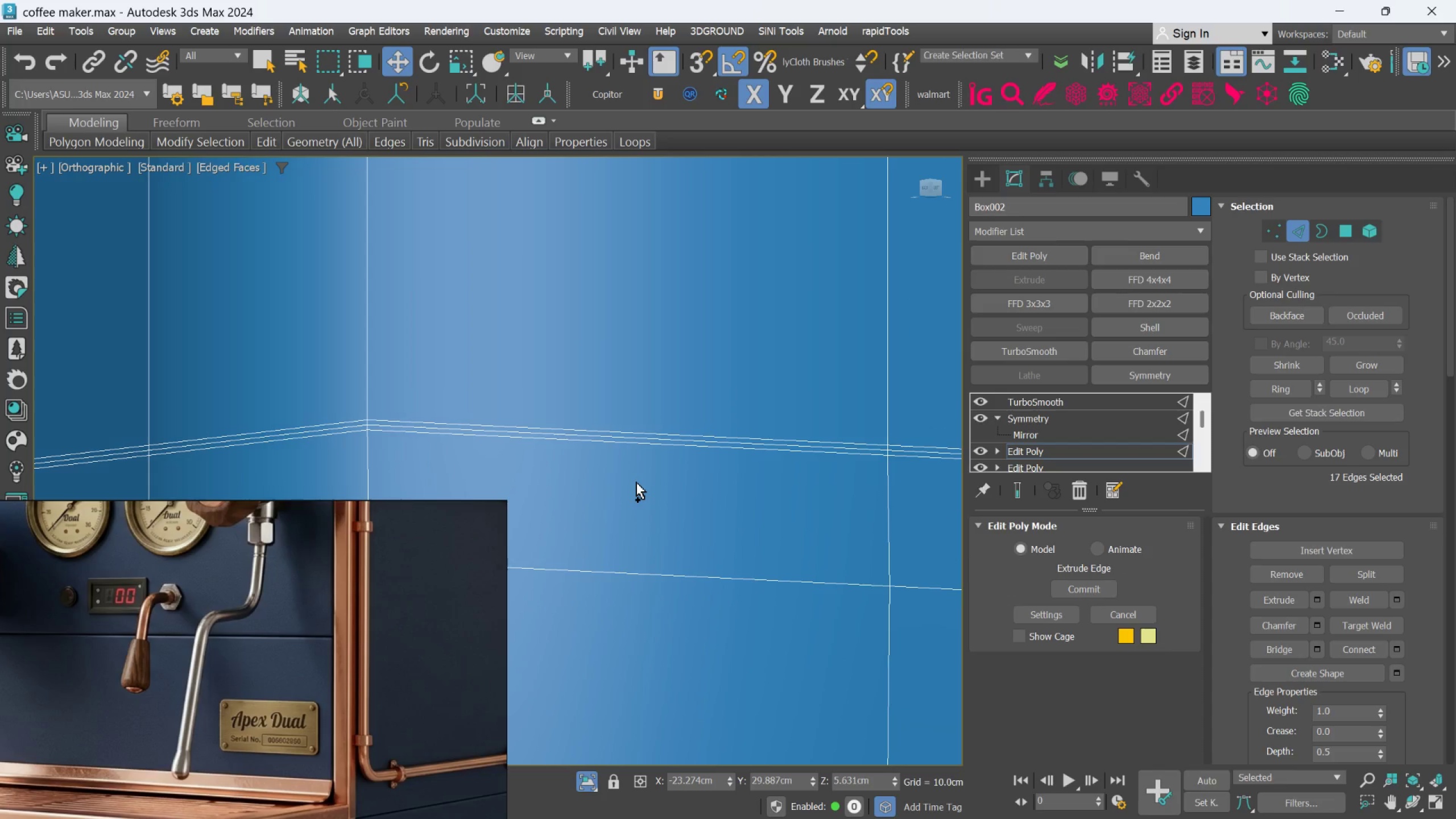 
key(Control+Z)
 